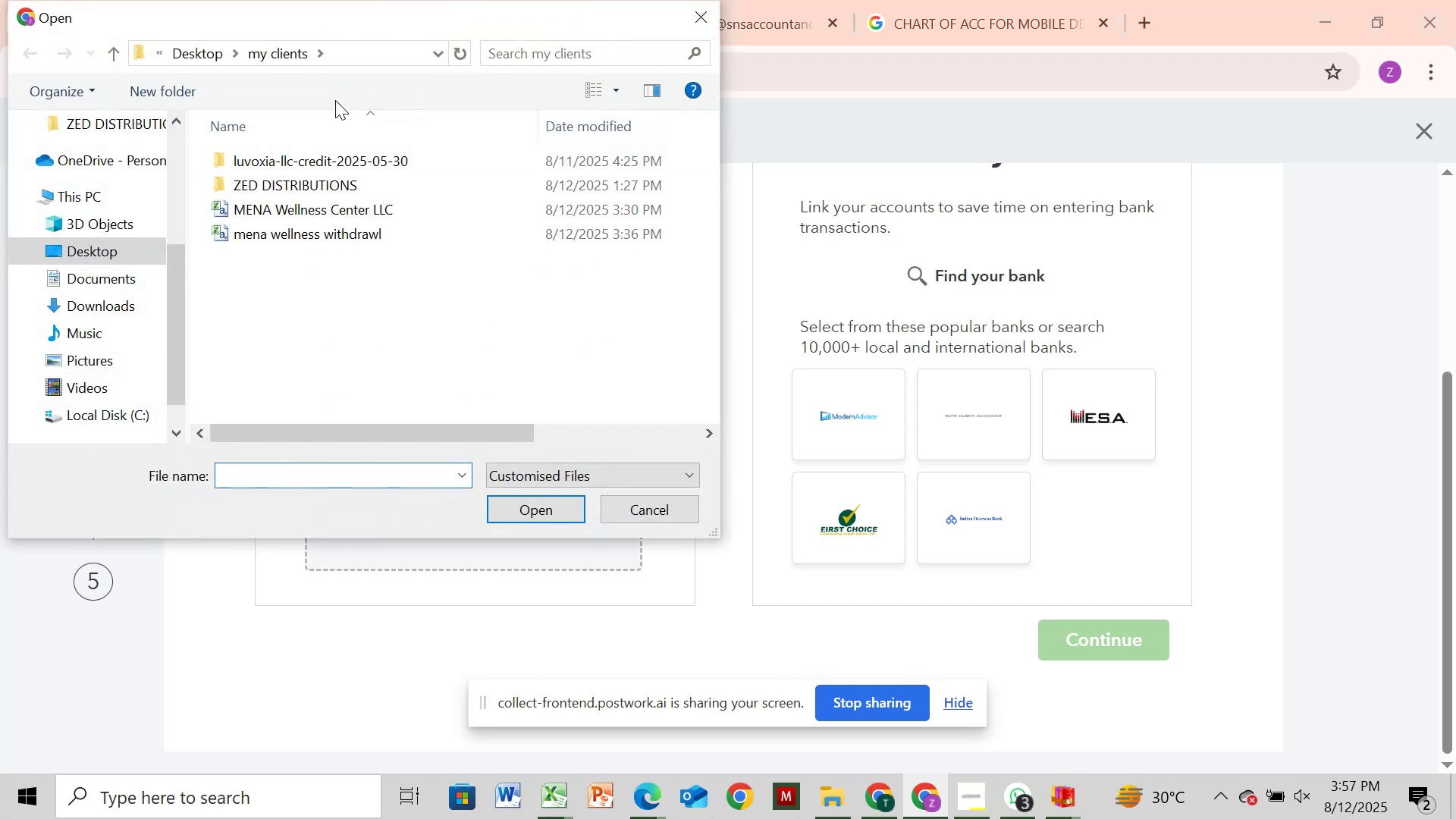 
left_click([372, 234])
 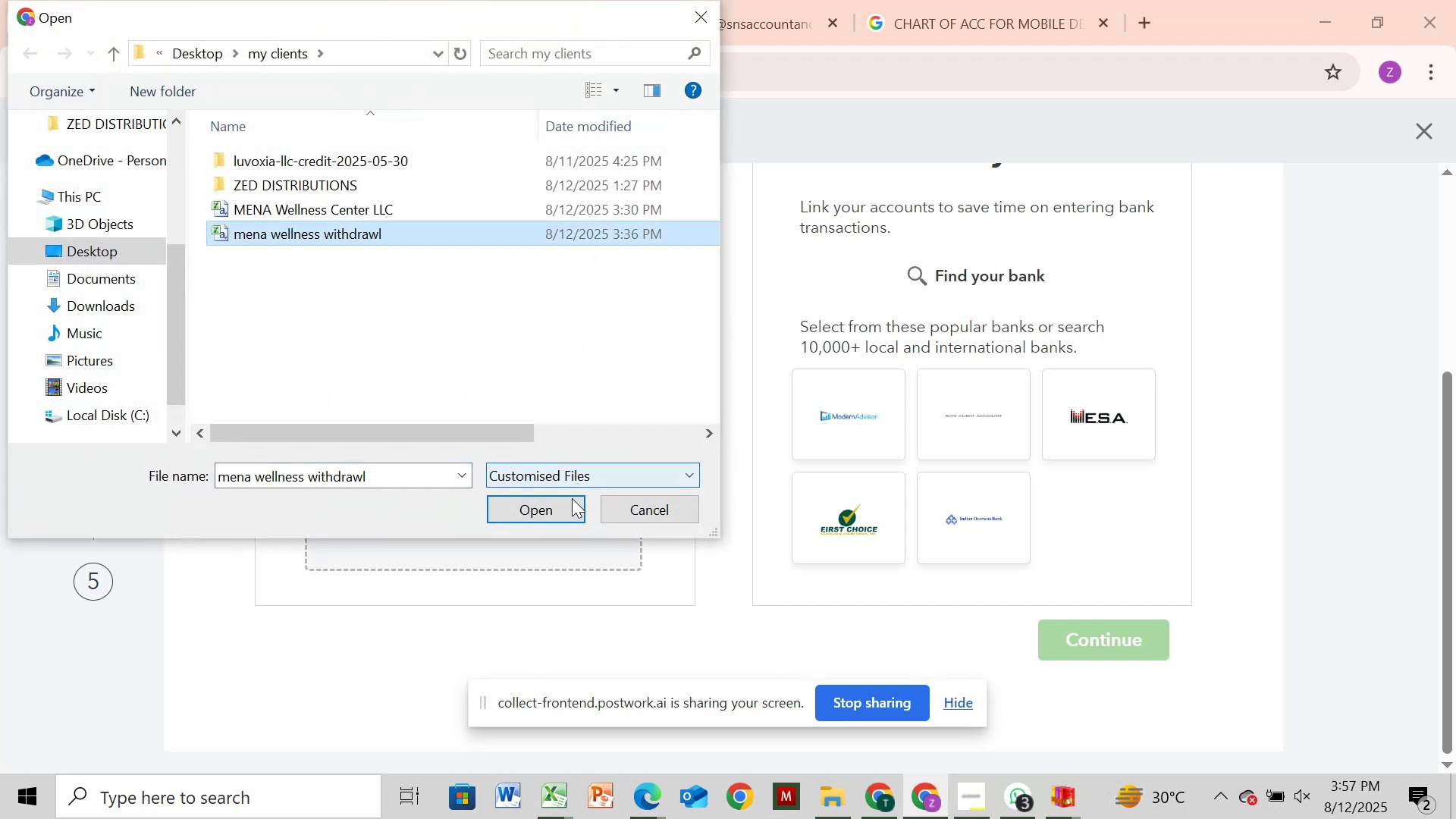 
left_click([572, 498])
 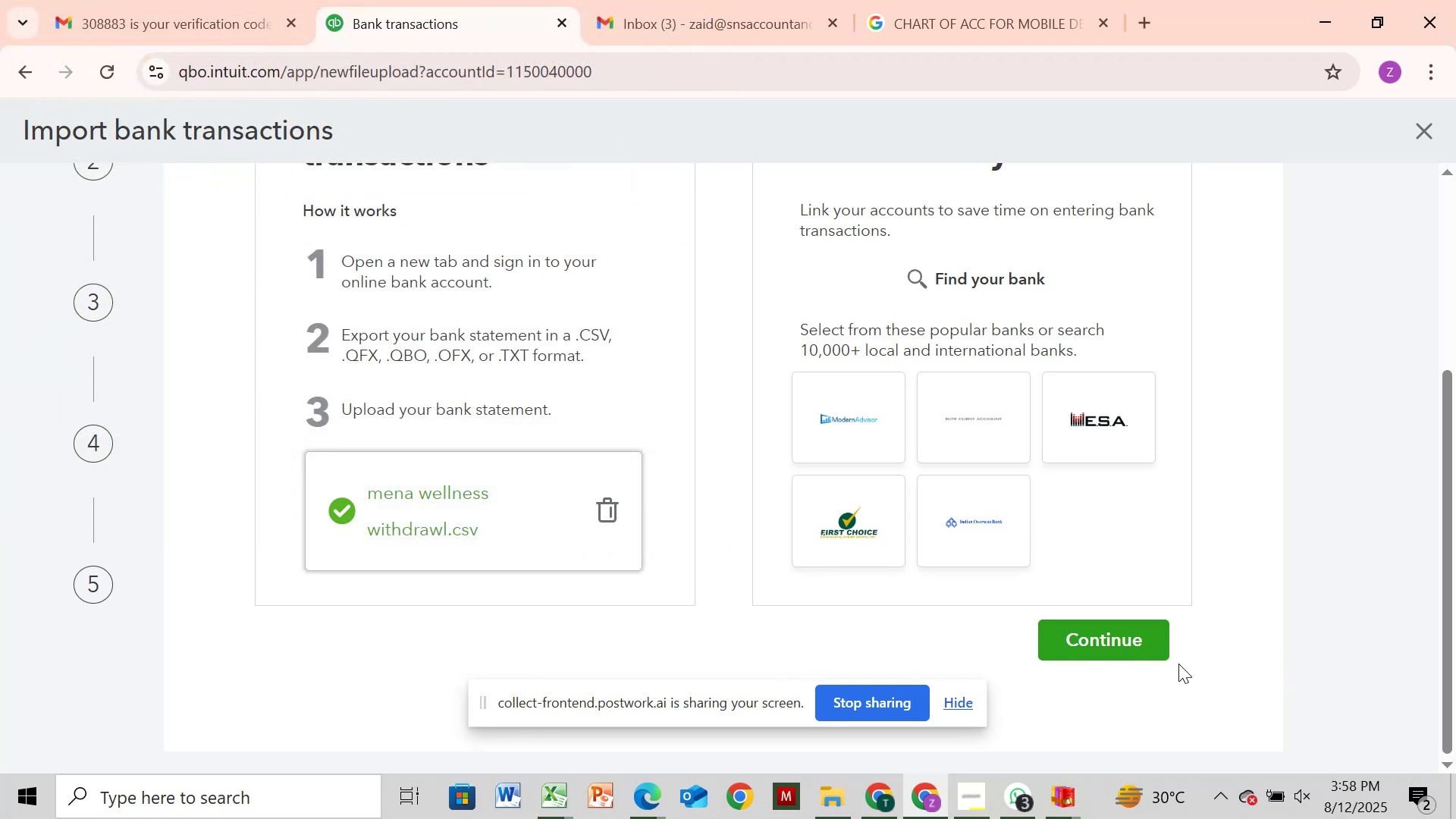 
left_click([1100, 651])
 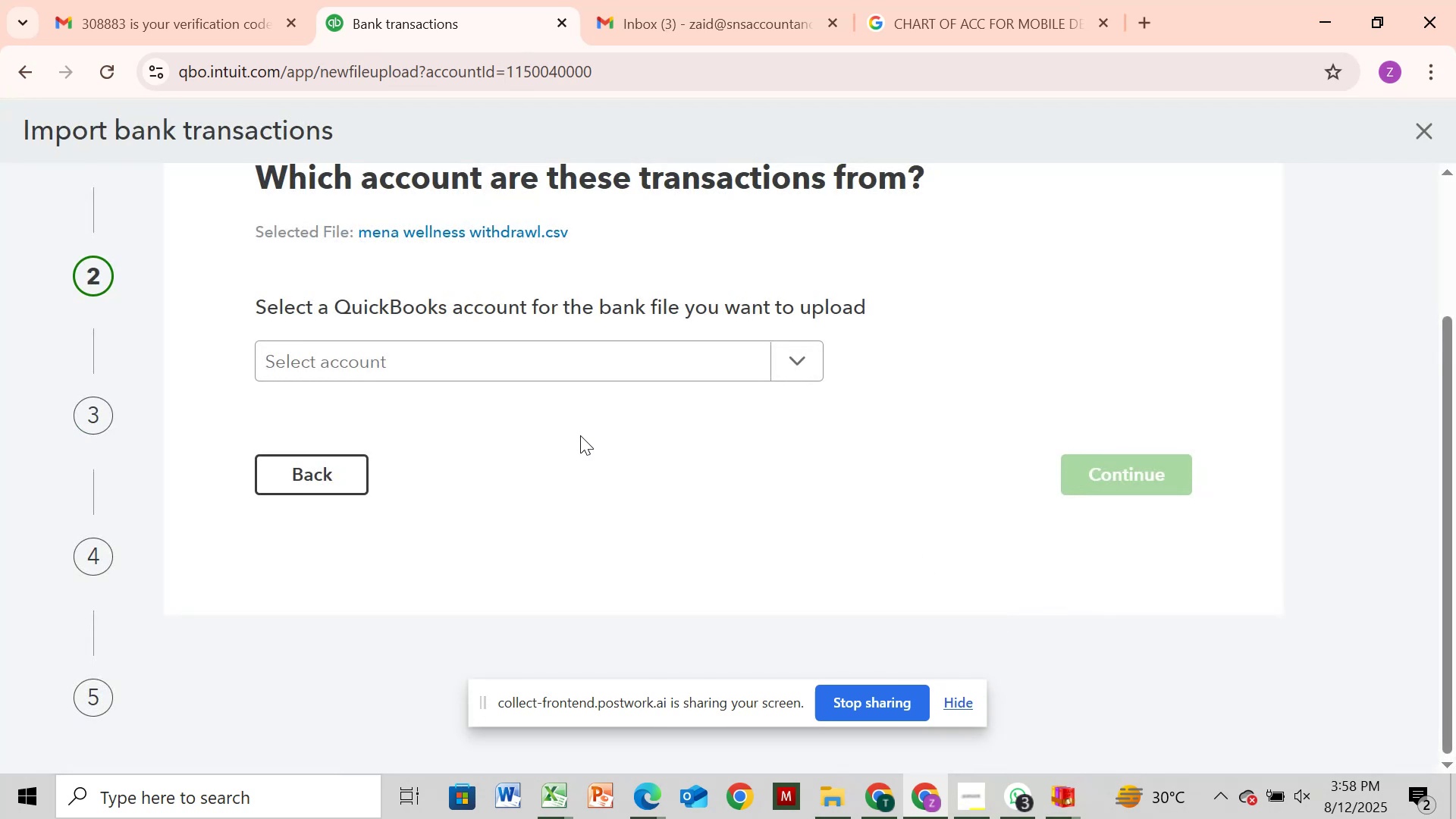 
wait(5.05)
 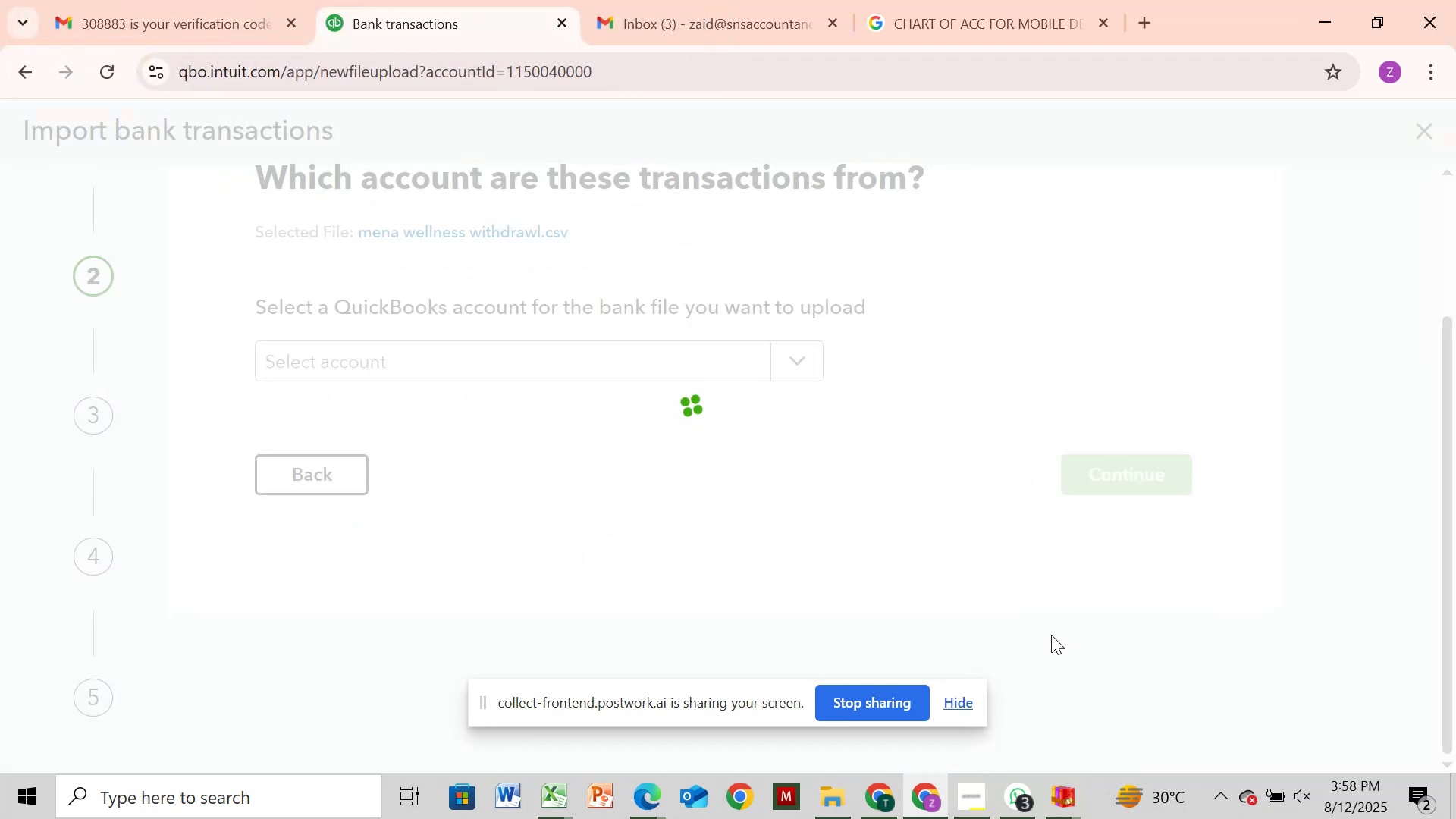 
left_click([744, 367])
 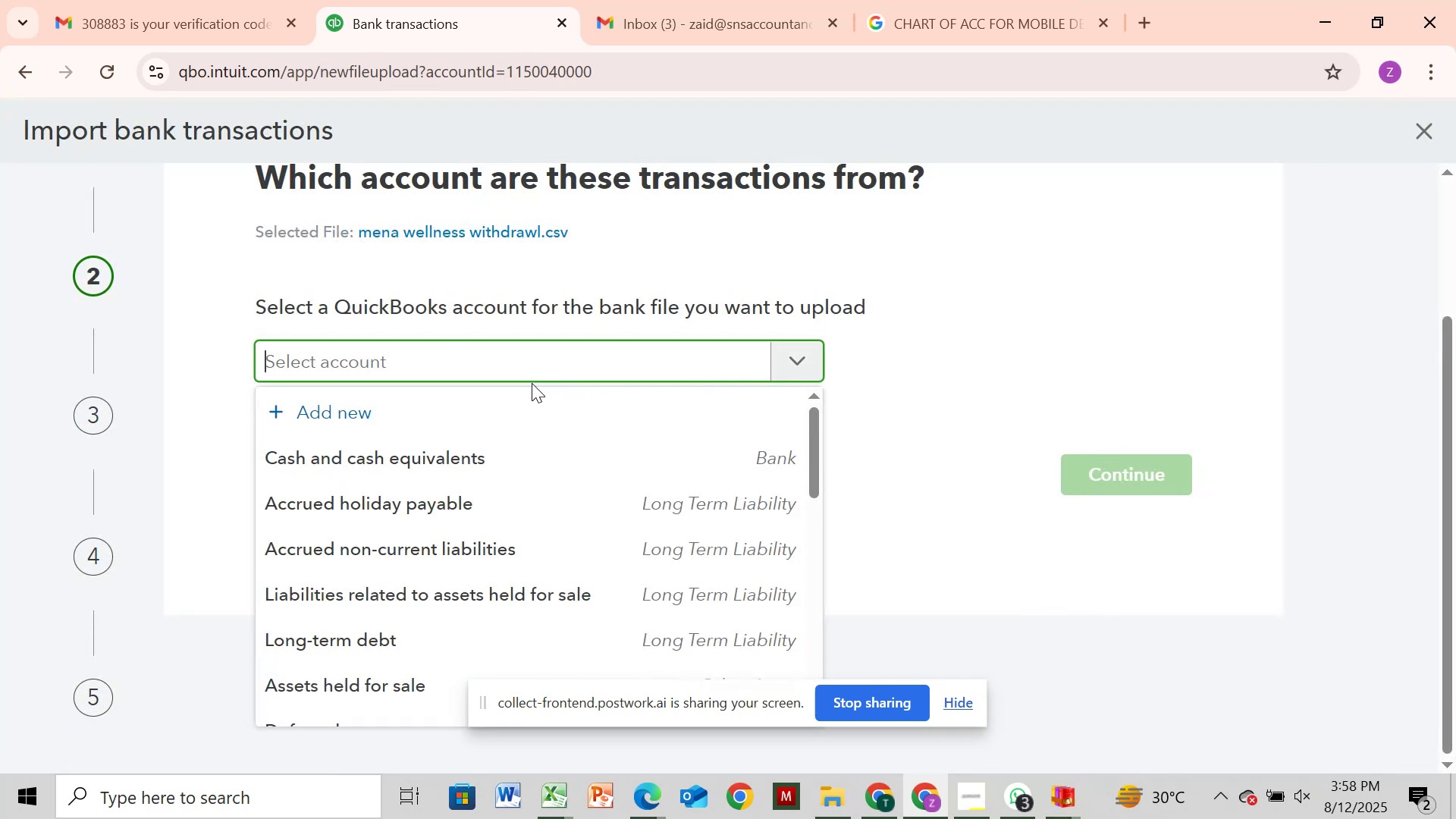 
type(chec)
 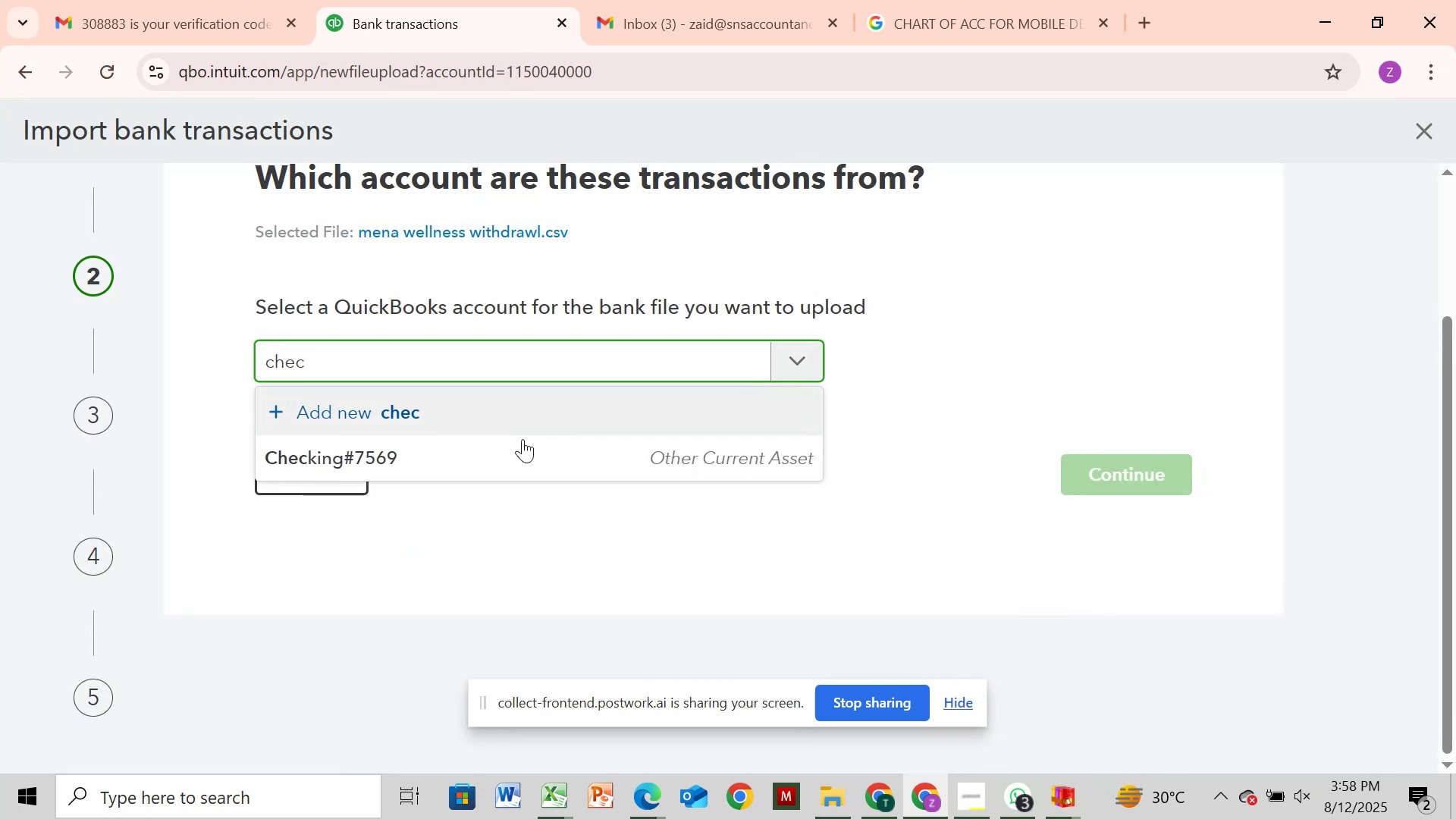 
left_click([515, 455])
 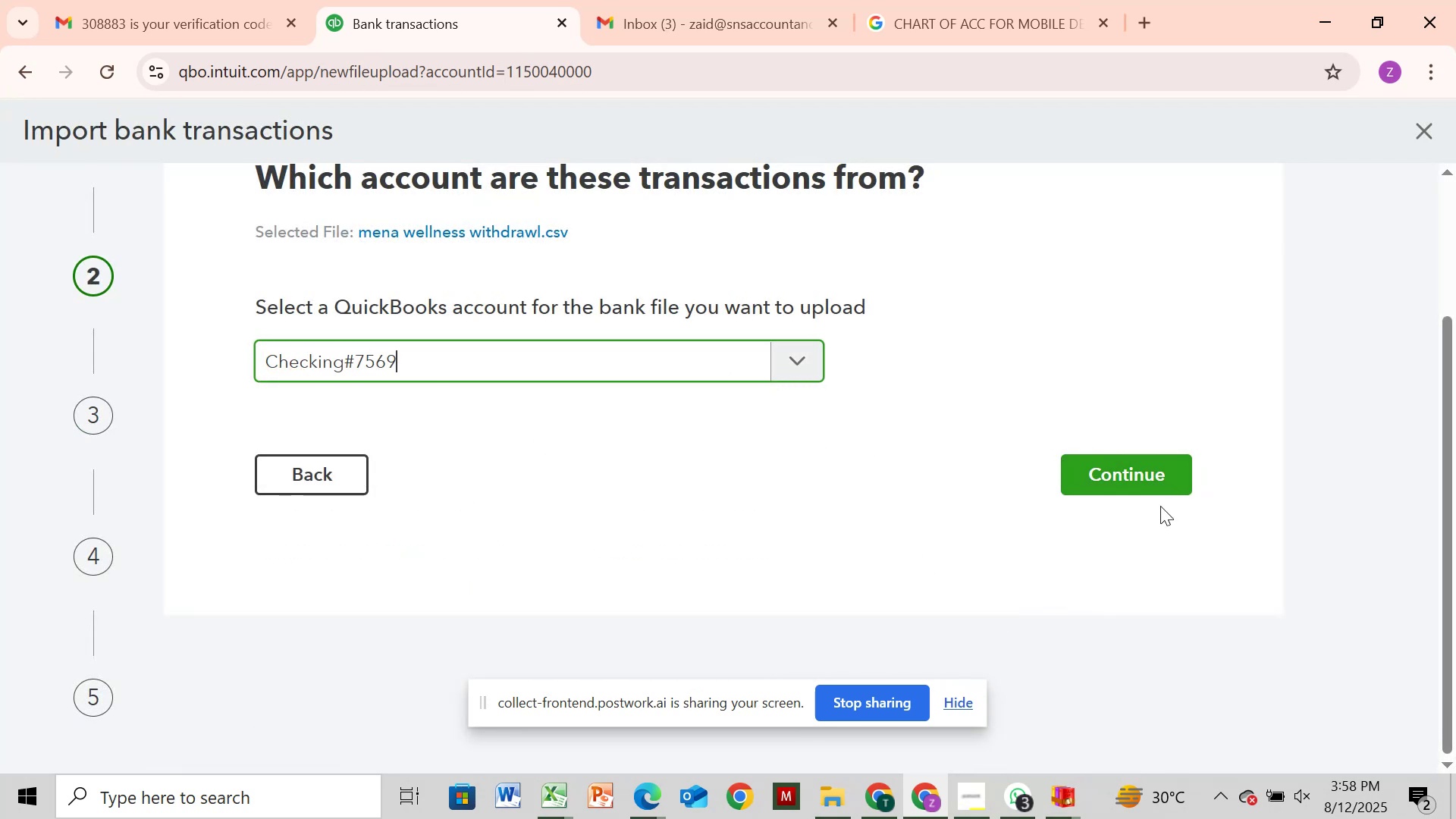 
left_click([1152, 494])
 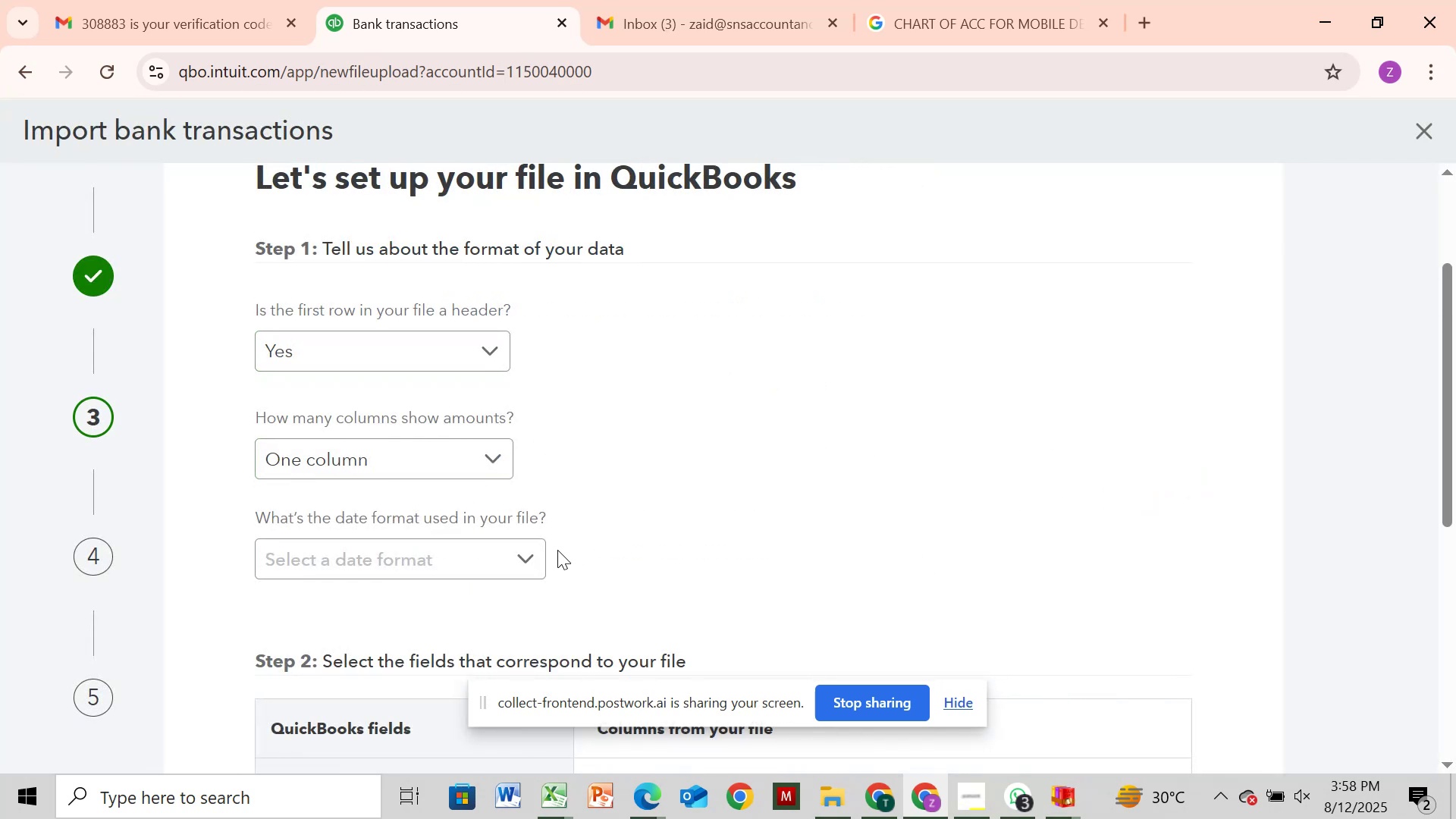 
left_click([541, 560])
 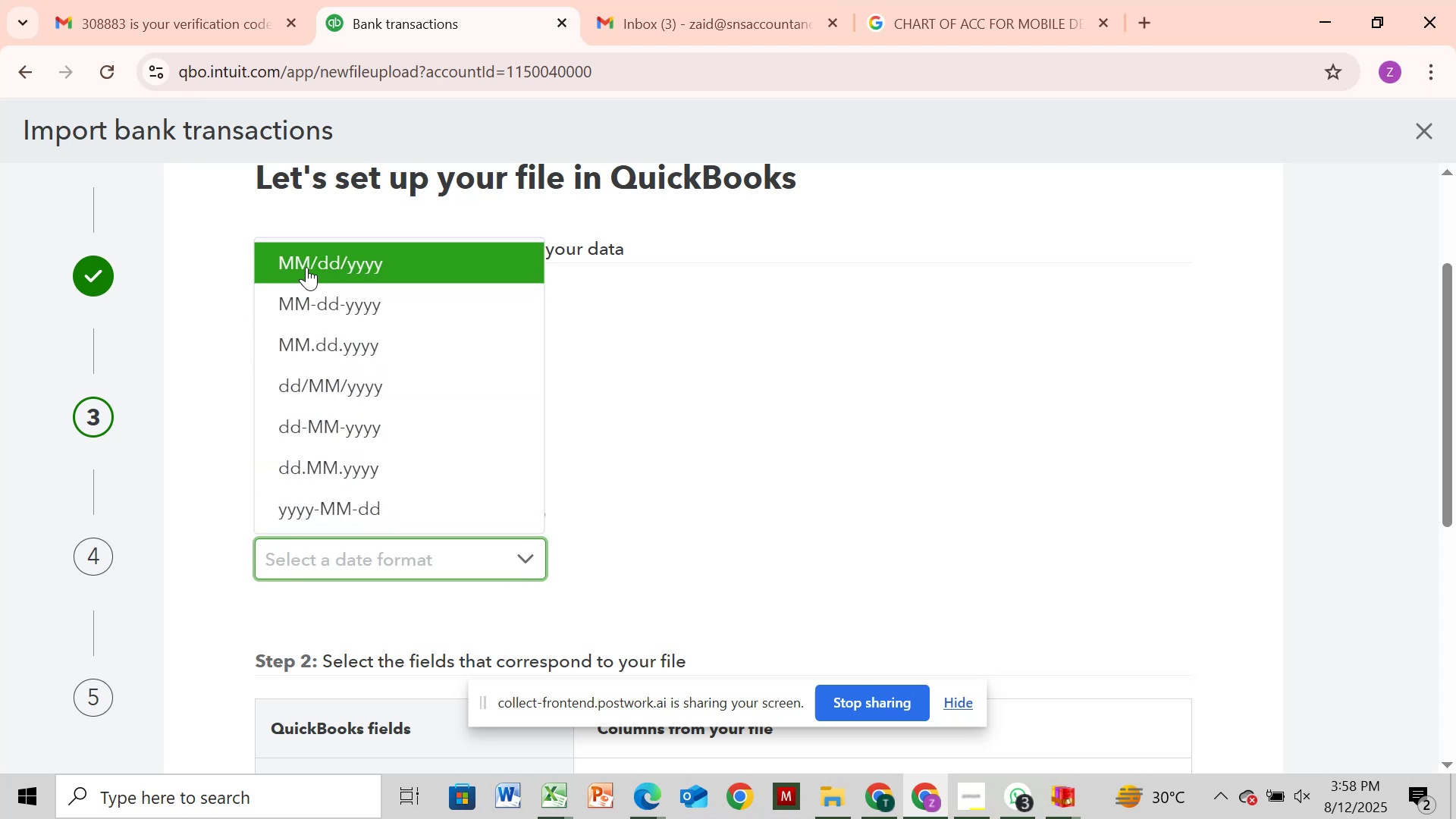 
left_click([306, 267])
 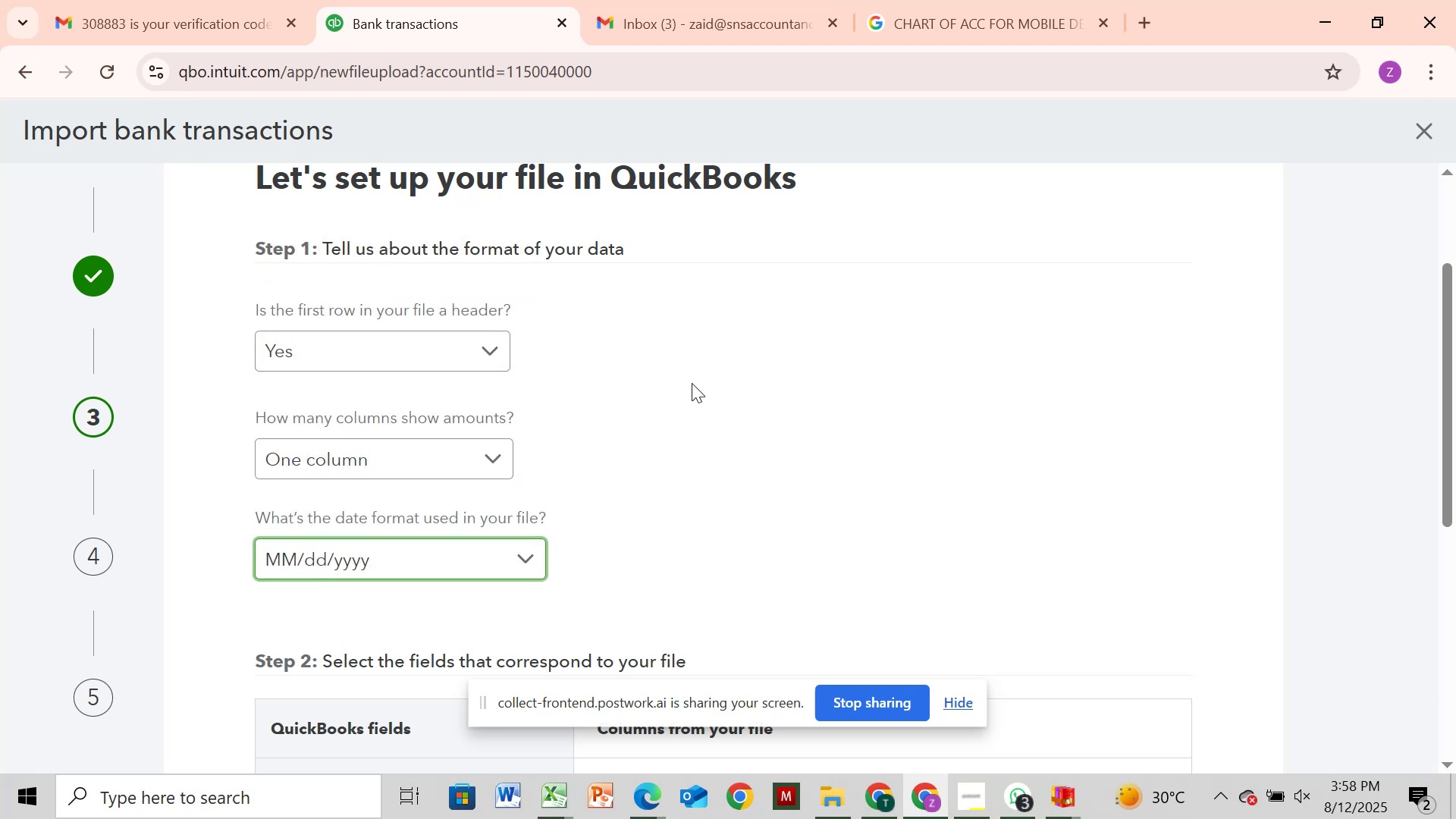 
scroll: coordinate [692, 388], scroll_direction: down, amount: 8.0
 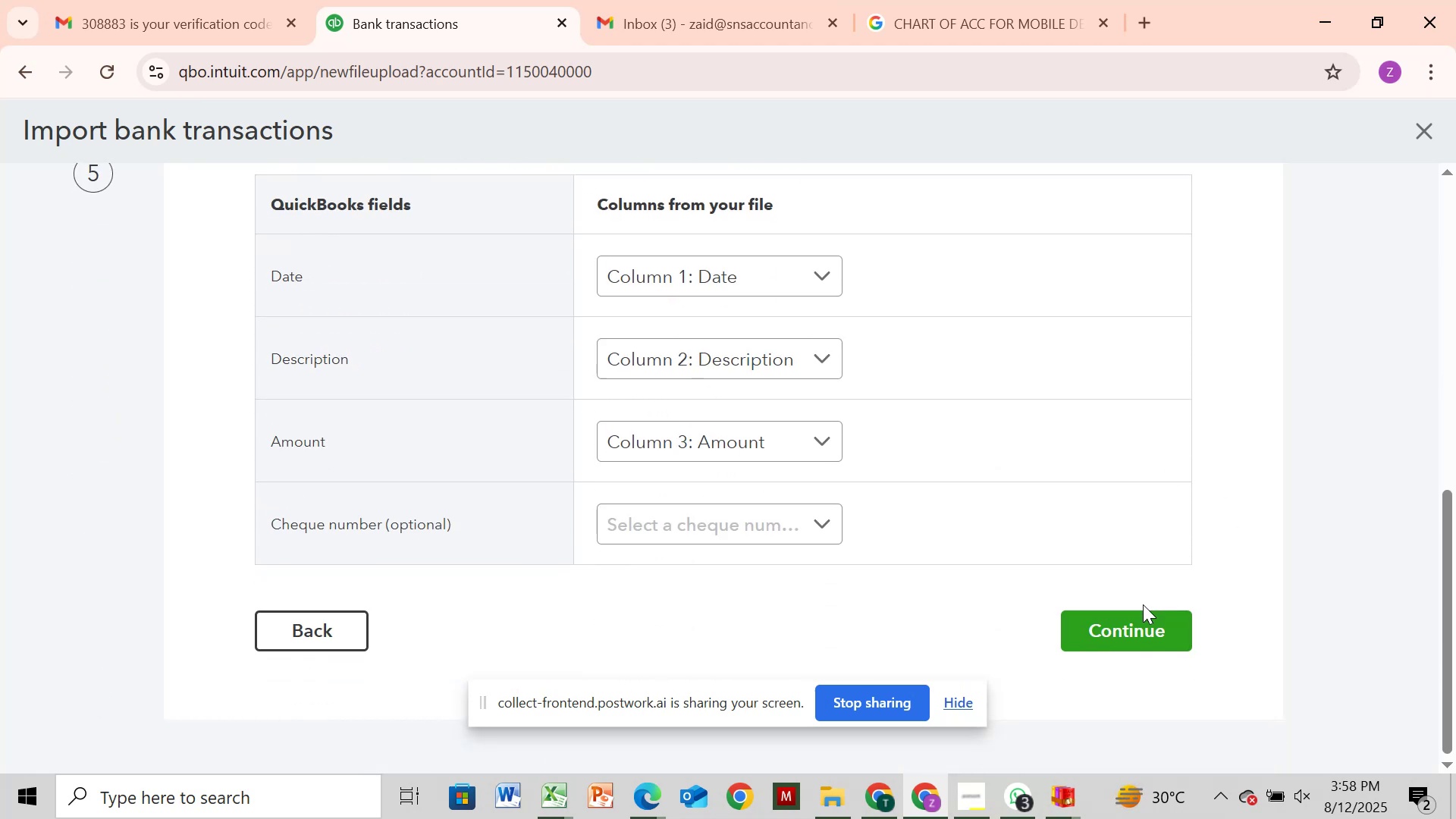 
left_click([1144, 625])
 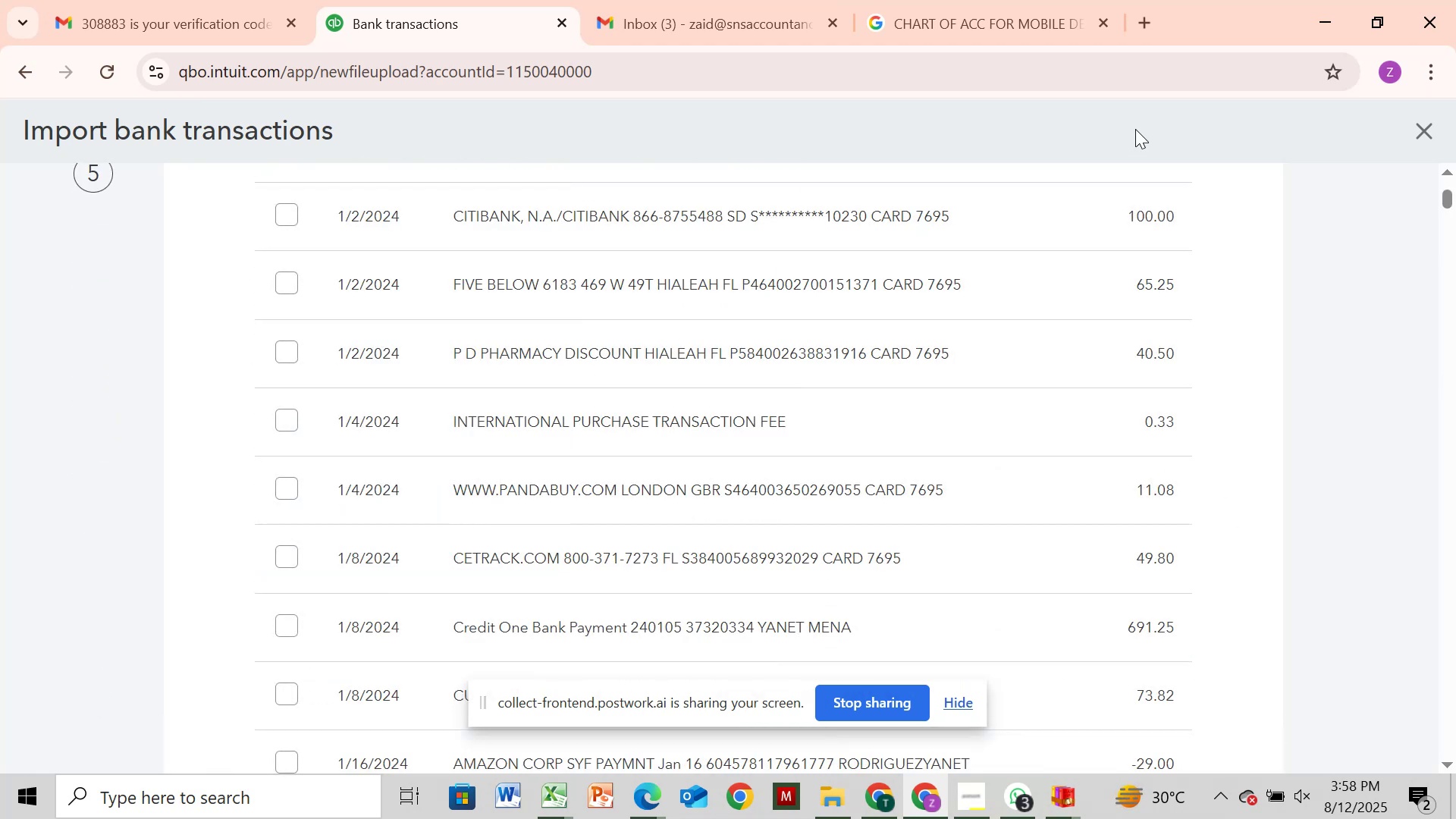 
scroll: coordinate [557, 160], scroll_direction: down, amount: 6.0
 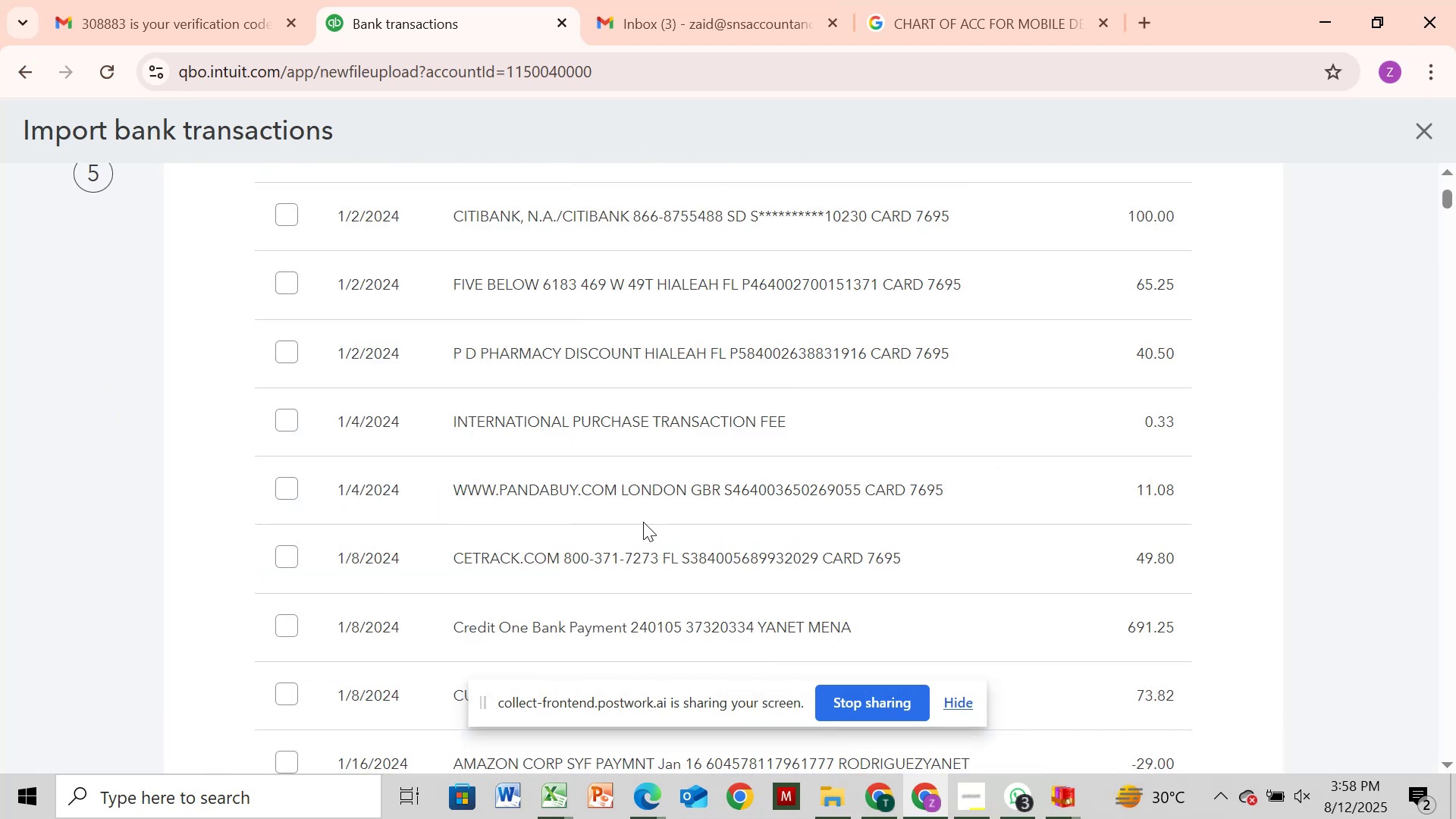 
scroll: coordinate [643, 520], scroll_direction: up, amount: 2.0
 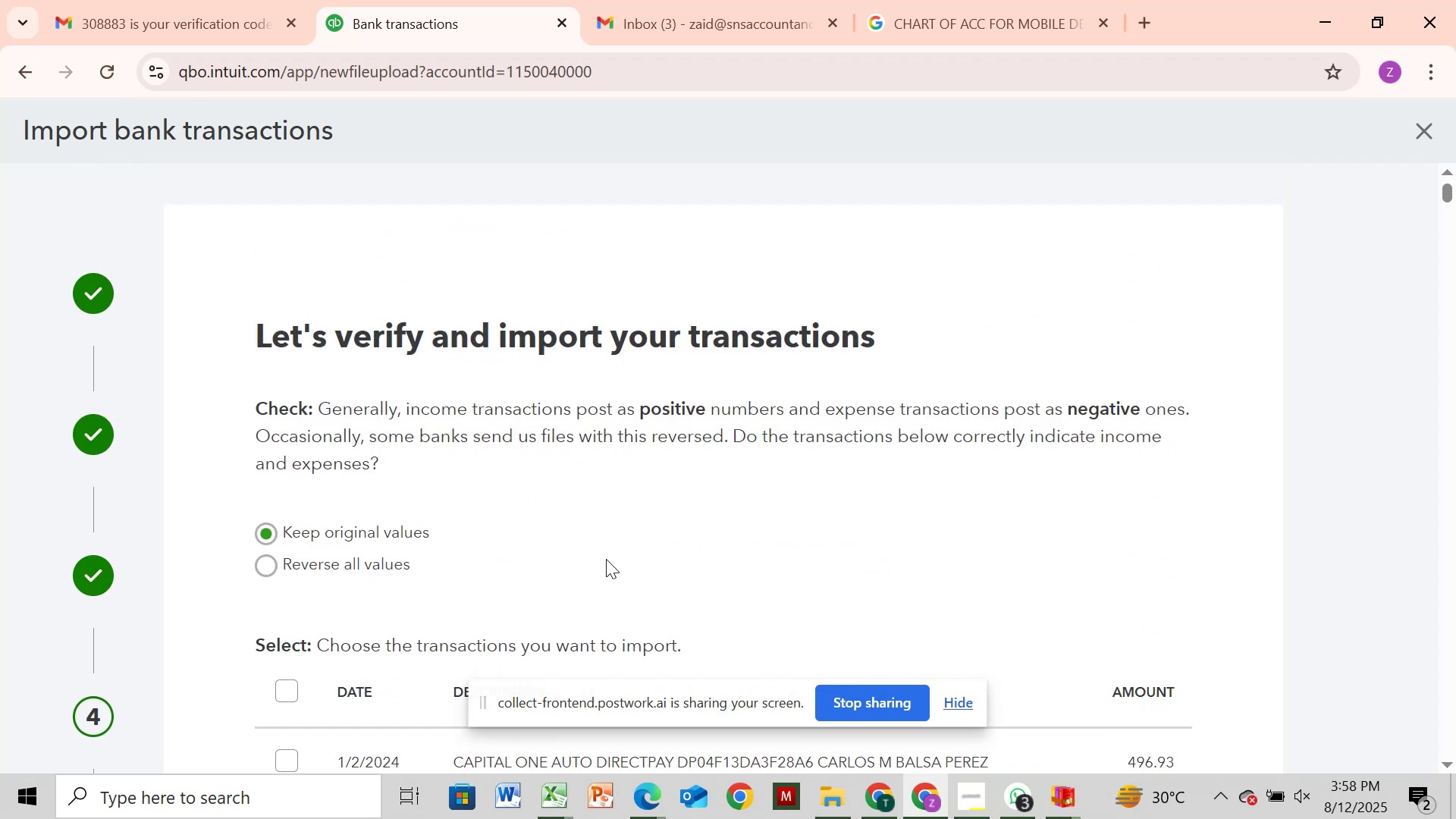 
scroll: coordinate [606, 559], scroll_direction: none, amount: 0.0
 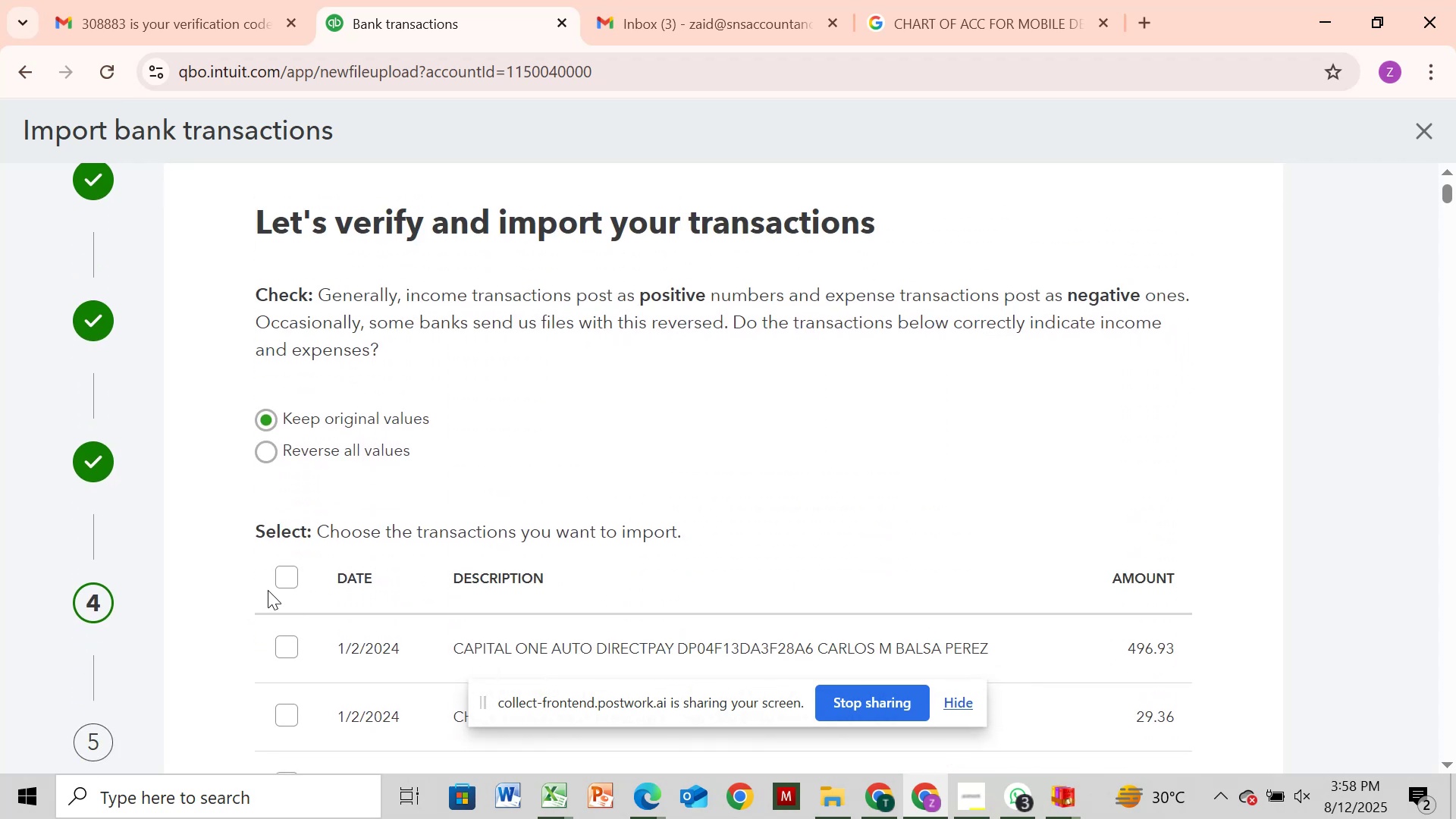 
left_click([284, 576])
 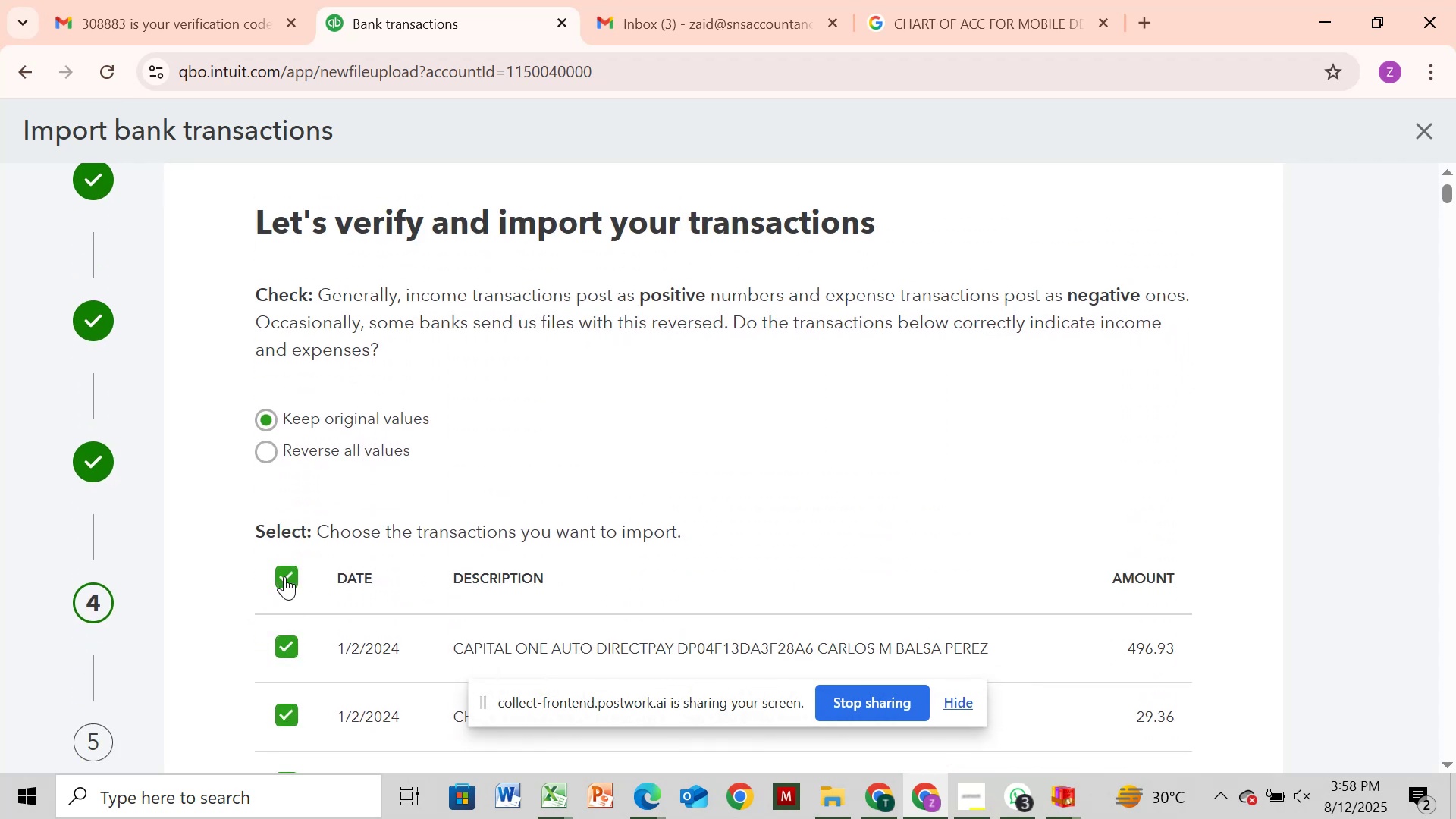 
scroll: coordinate [288, 574], scroll_direction: down, amount: 189.0
 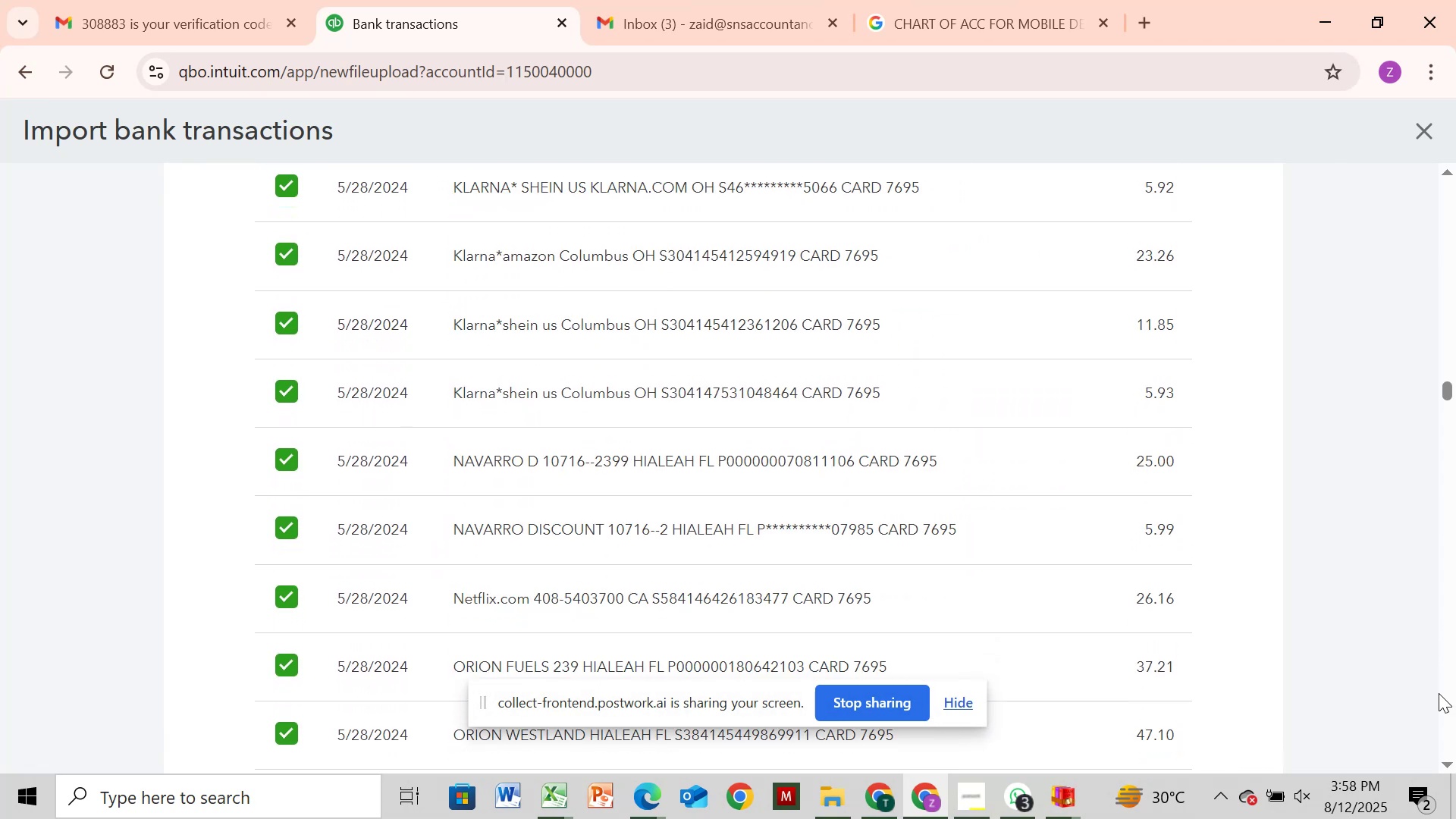 
double_click([1439, 695])
 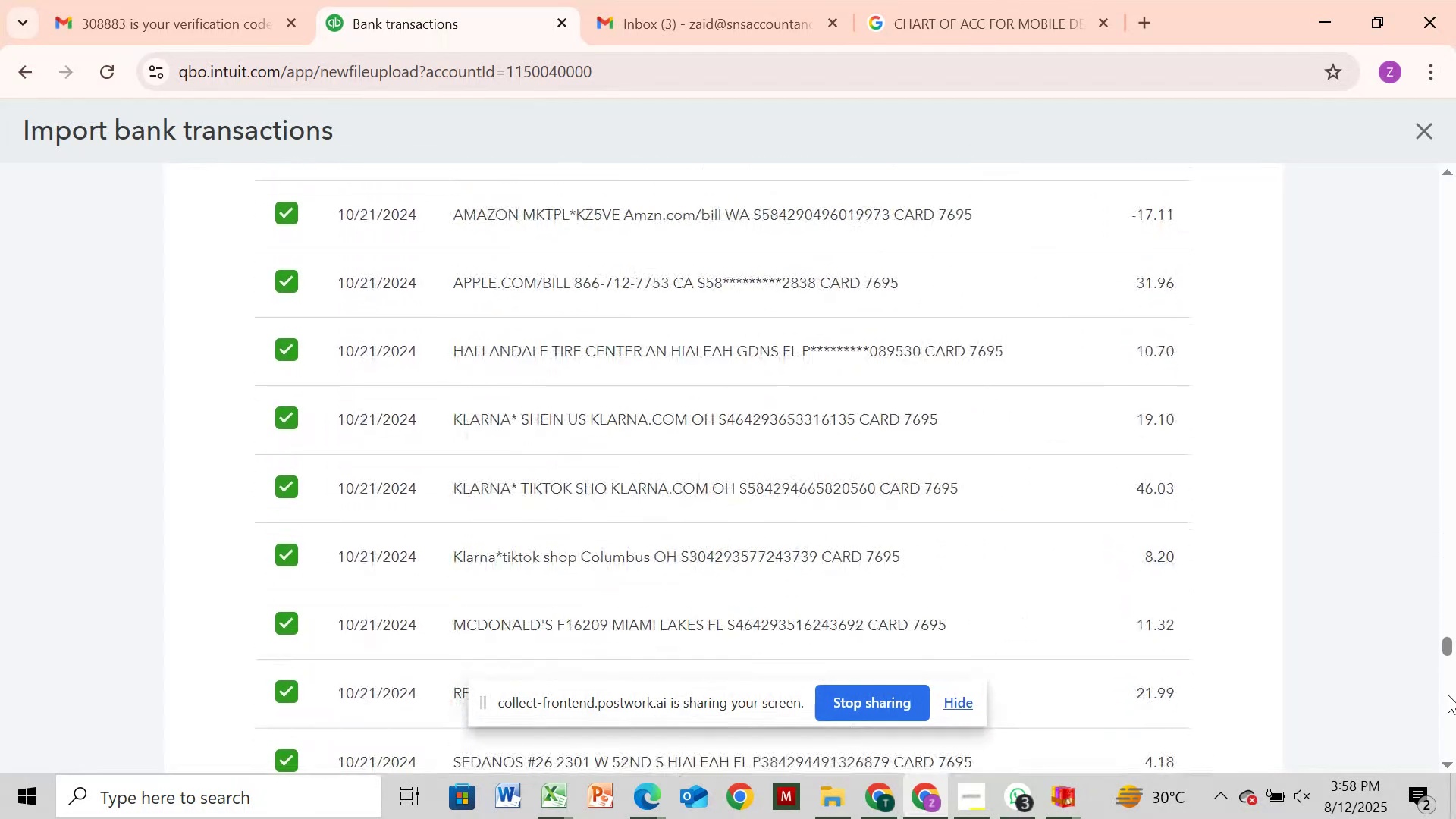 
triple_click([1448, 695])
 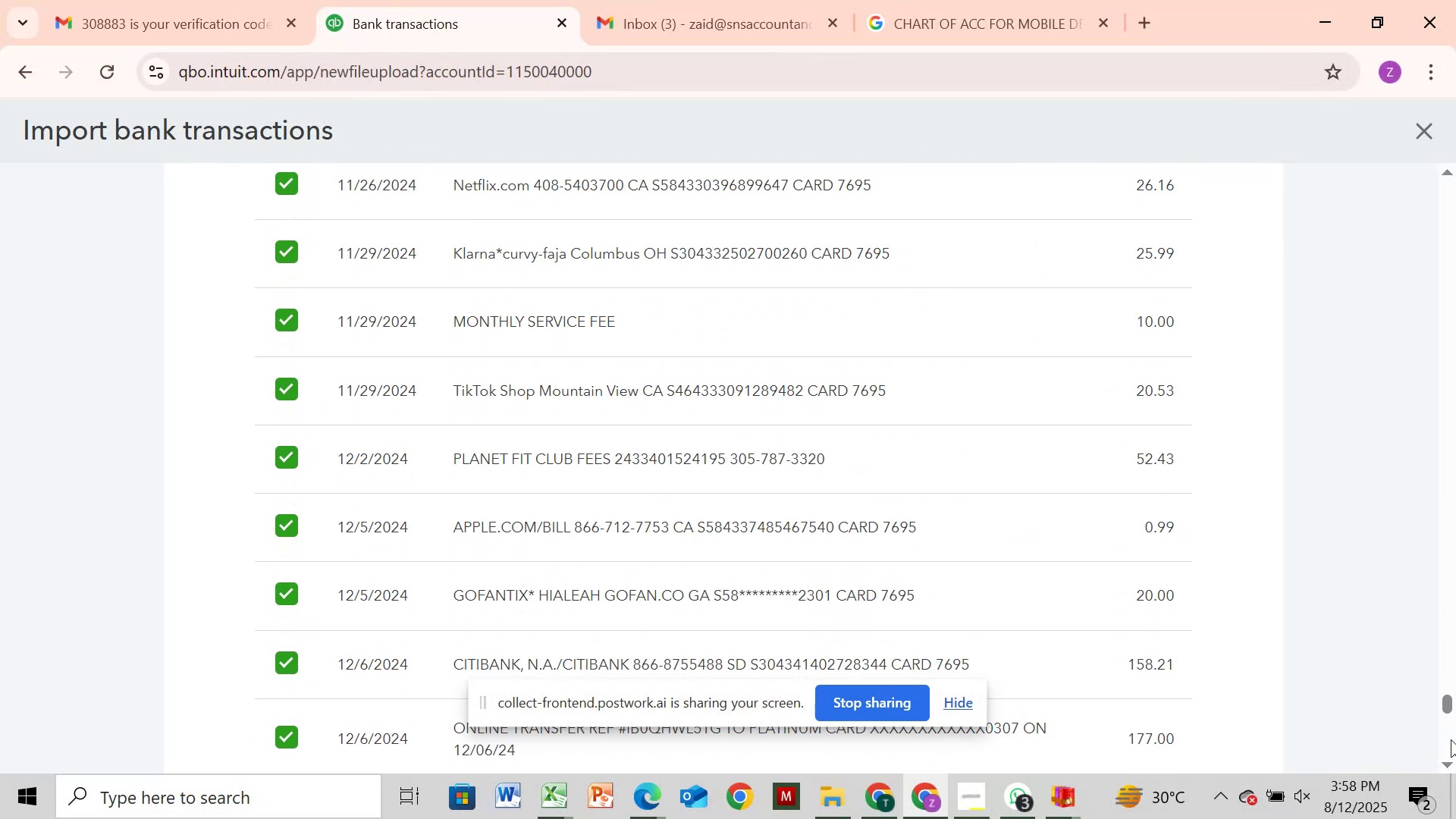 
wait(9.86)
 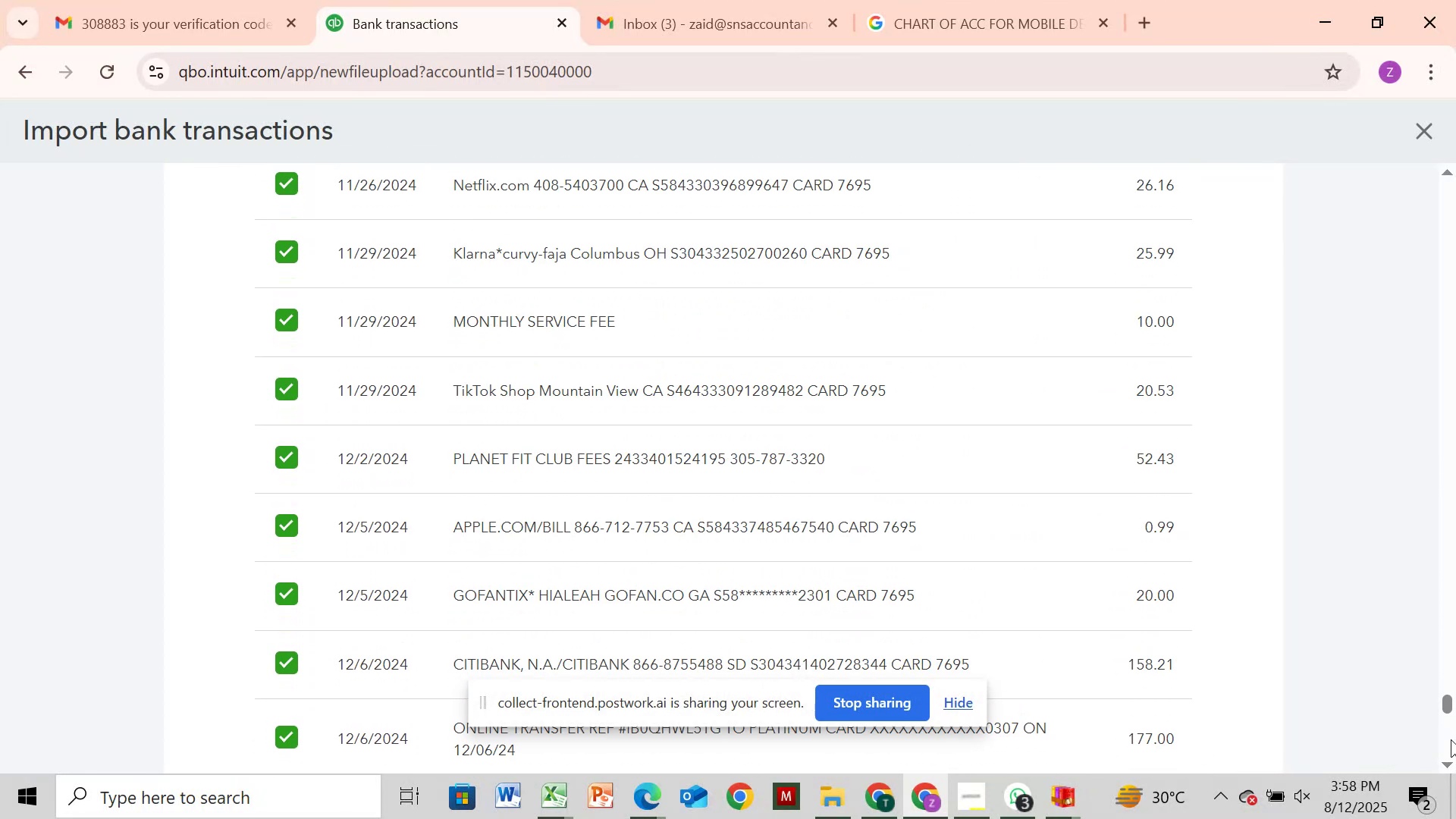 
mouse_move([1071, 617])
 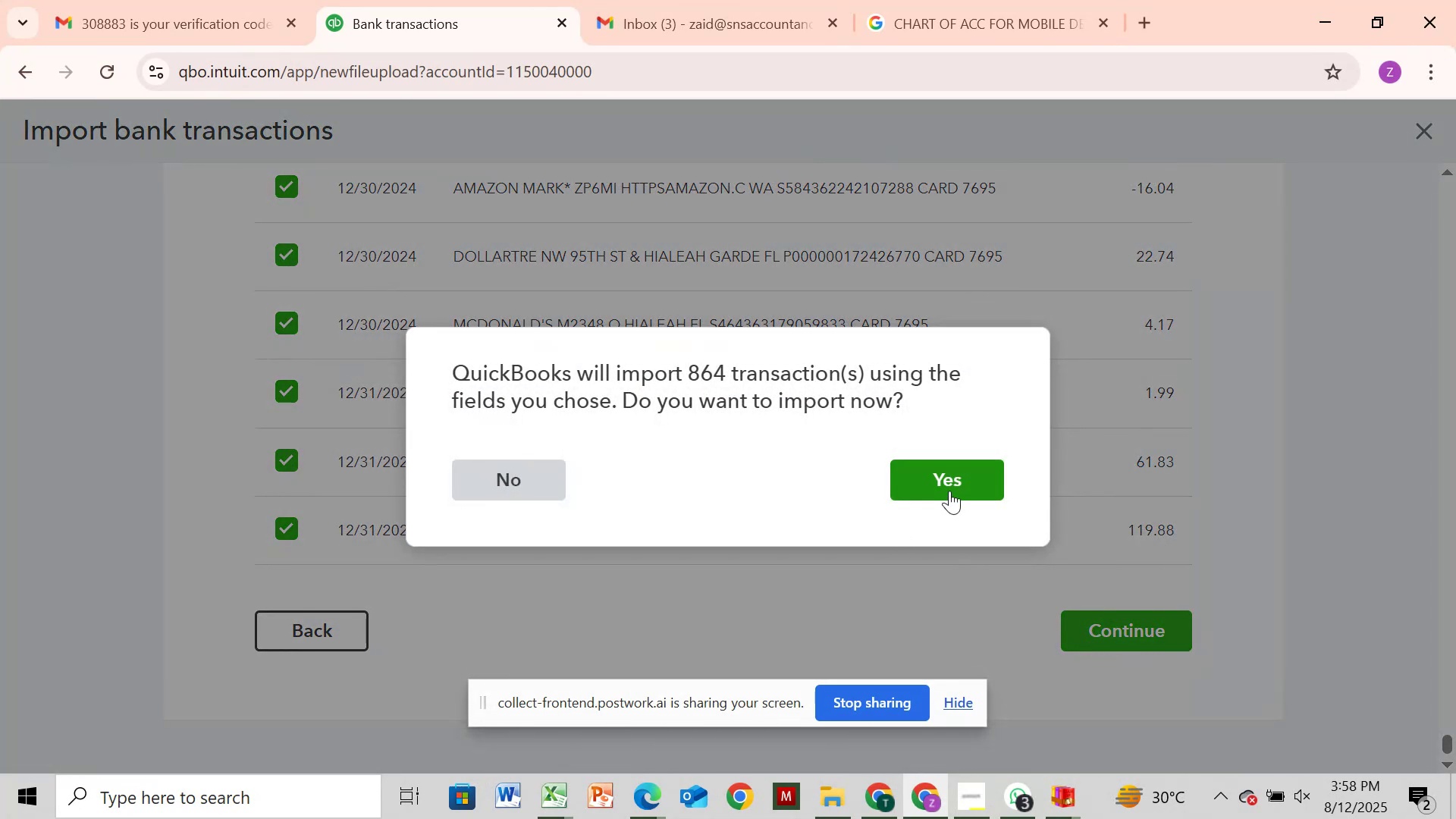 
left_click([949, 486])
 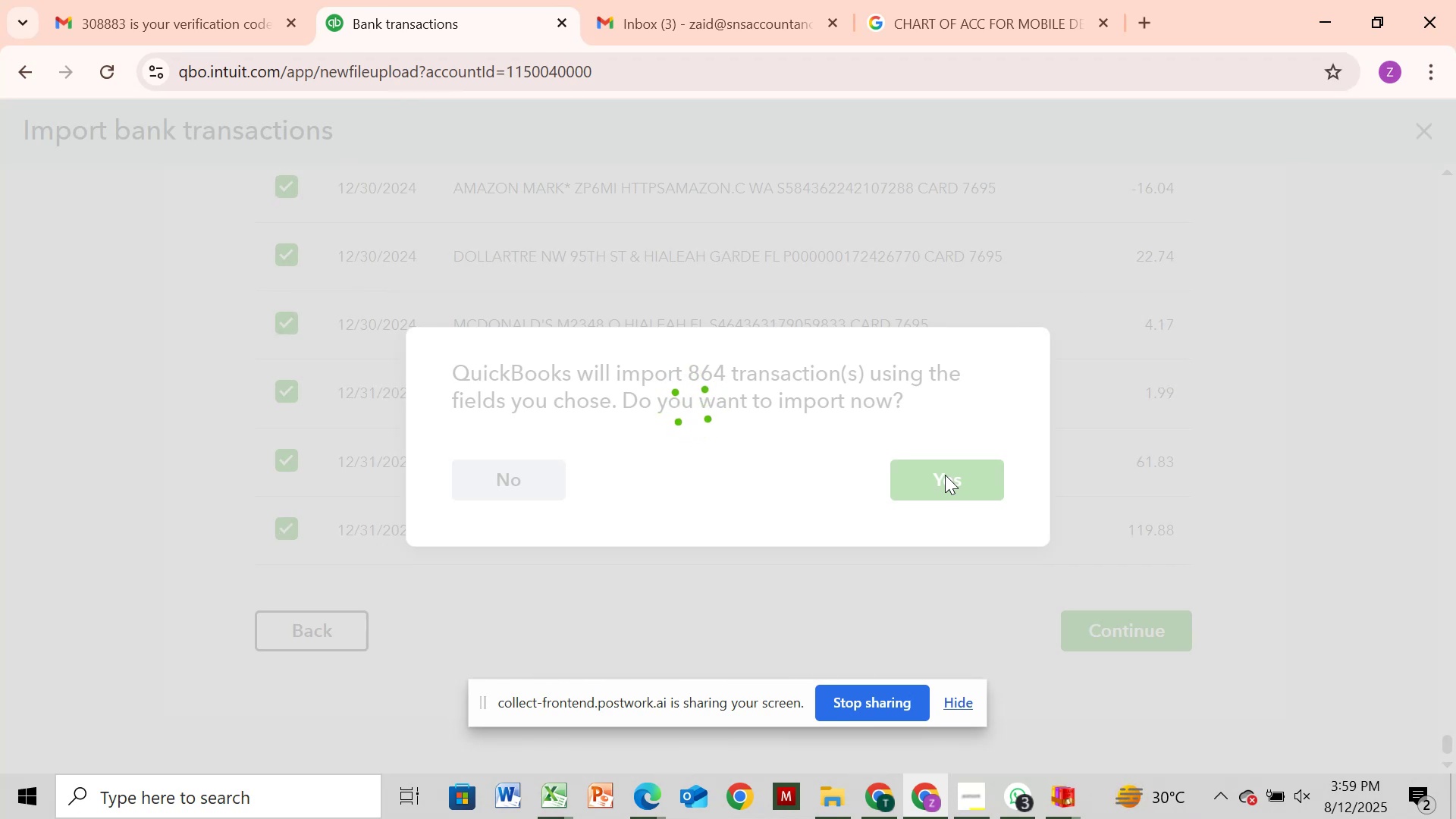 
wait(29.54)
 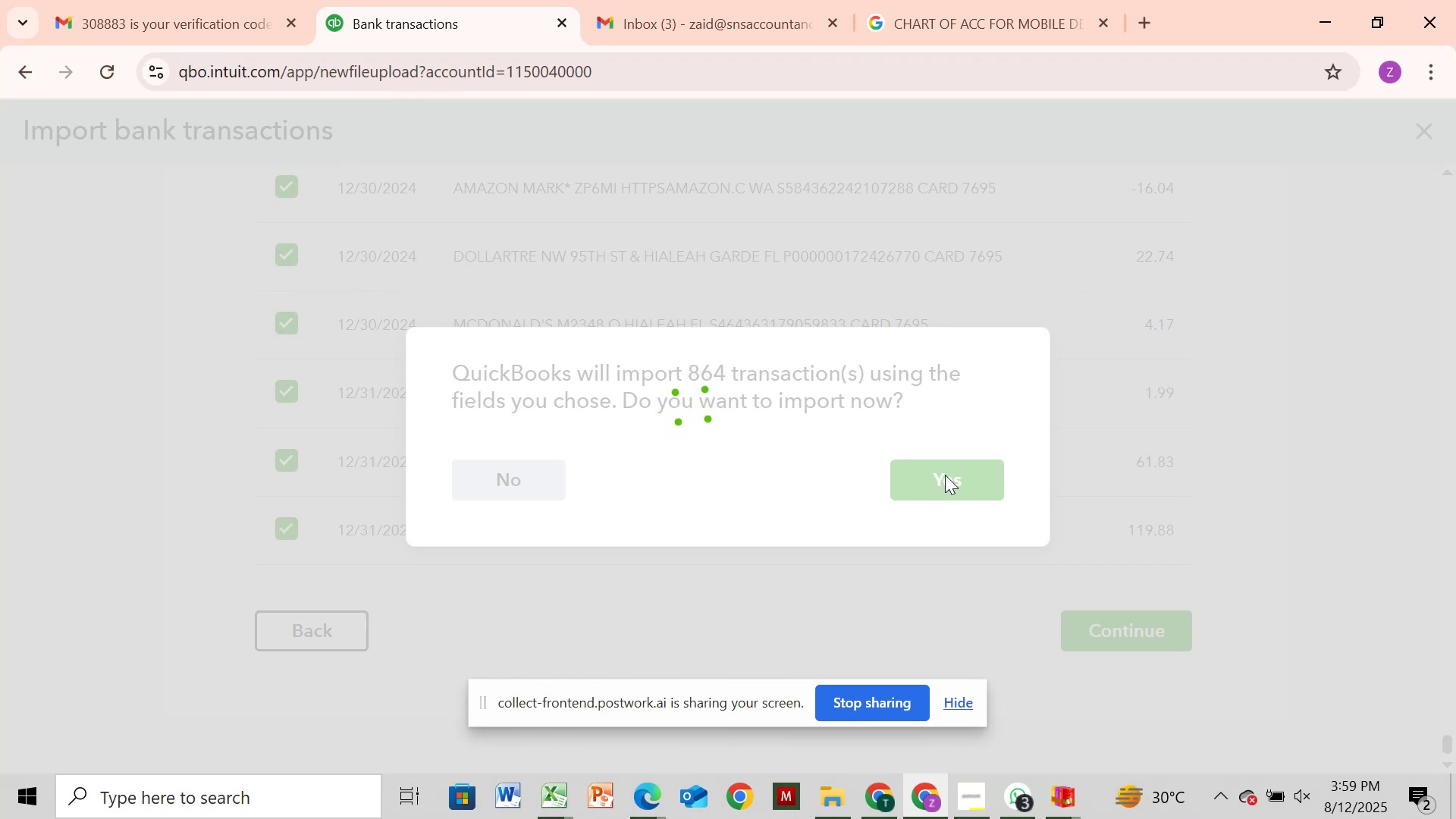 
left_click([1113, 327])
 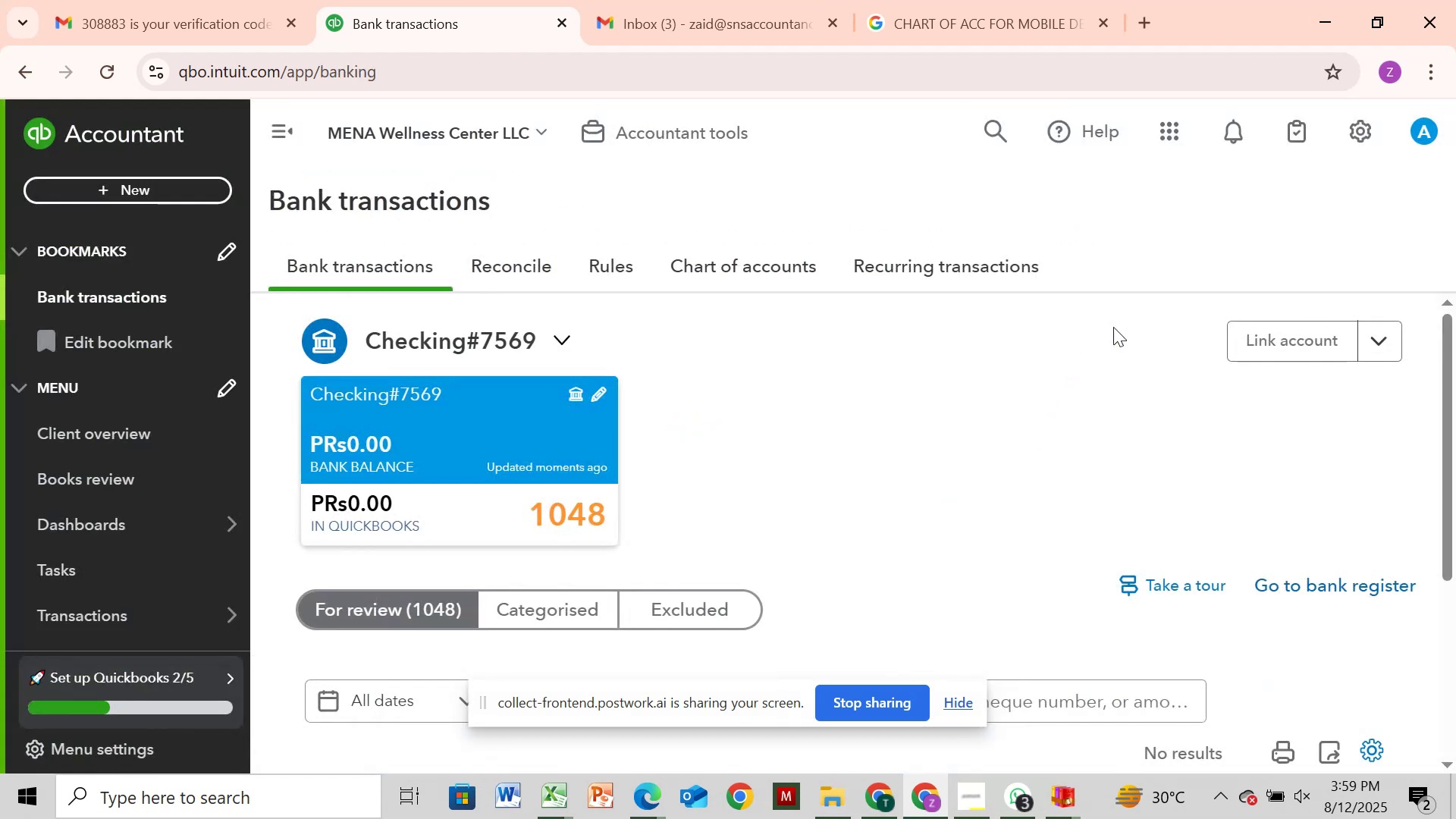 
scroll: coordinate [949, 426], scroll_direction: down, amount: 4.0
 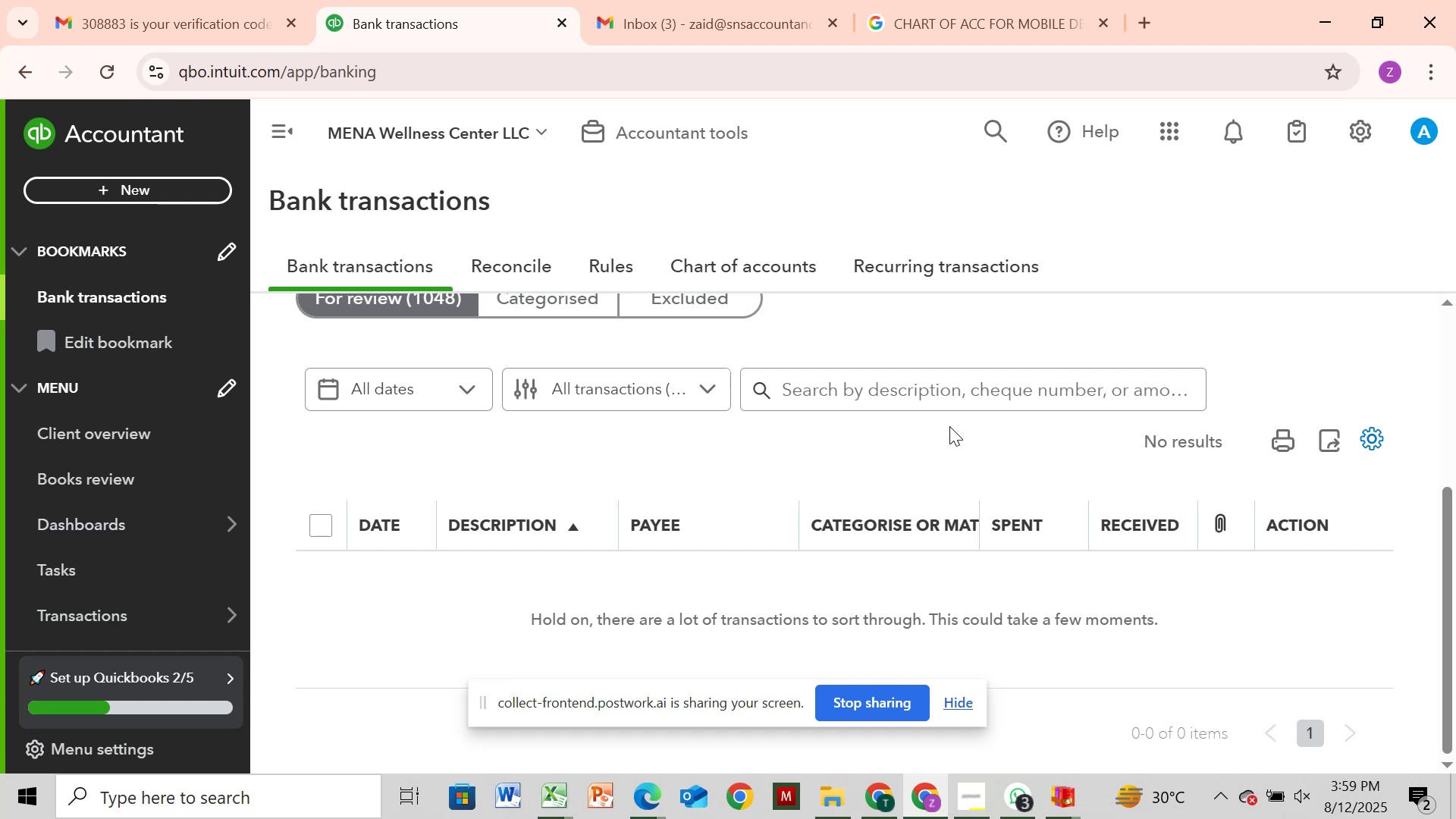 
scroll: coordinate [949, 426], scroll_direction: none, amount: 0.0
 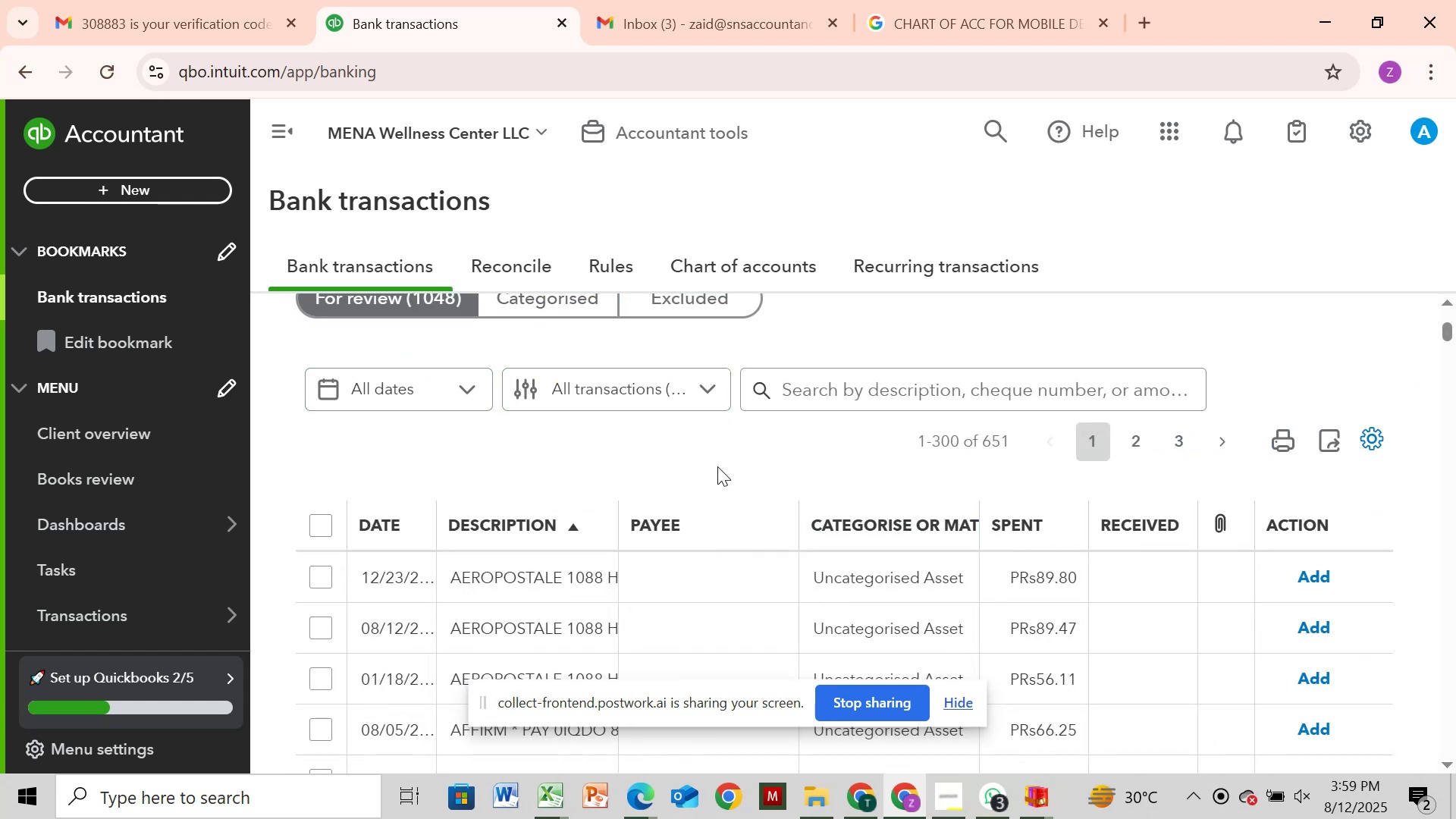 
wait(10.53)
 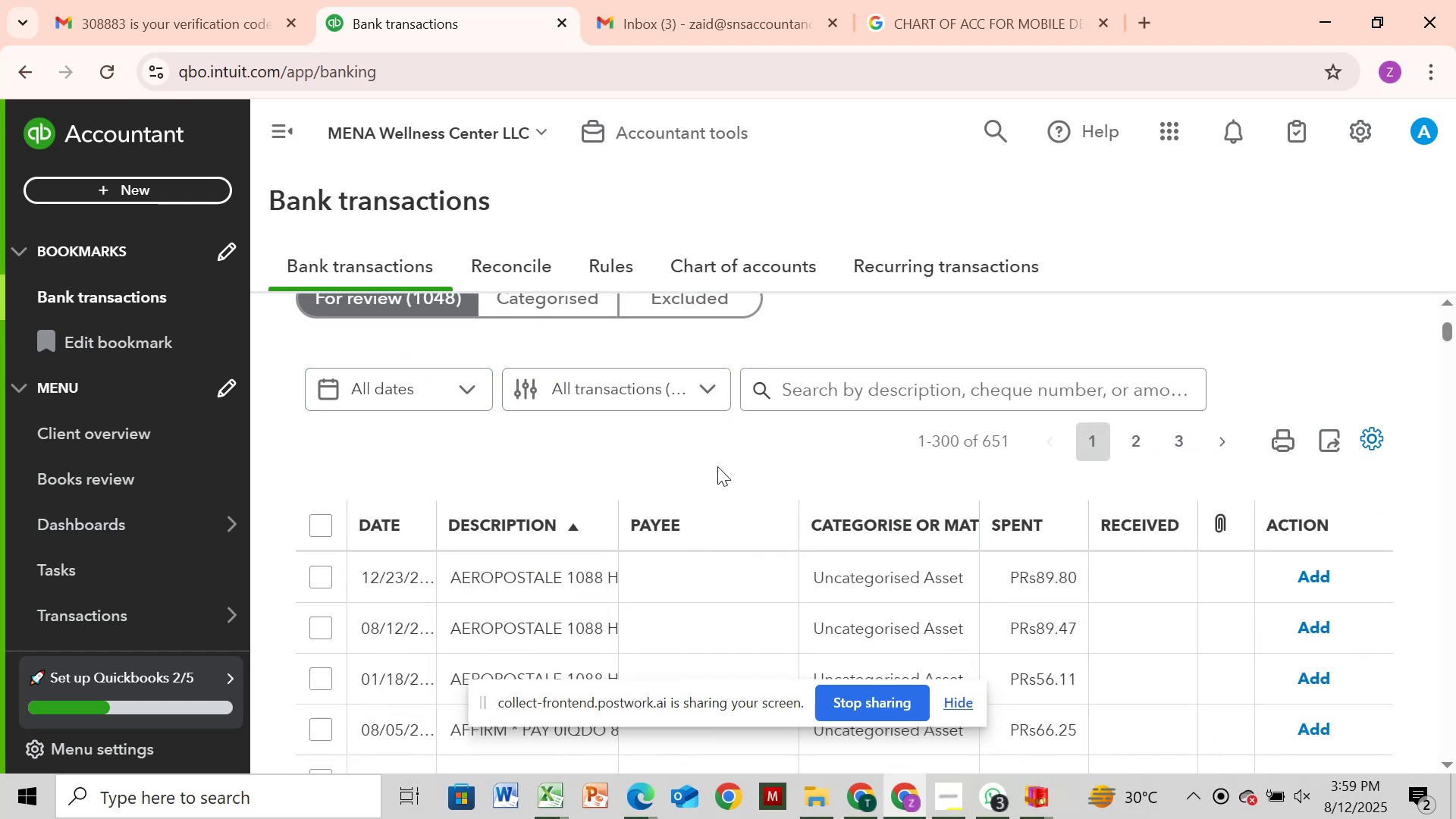 
scroll: coordinate [582, 529], scroll_direction: down, amount: 1.0
 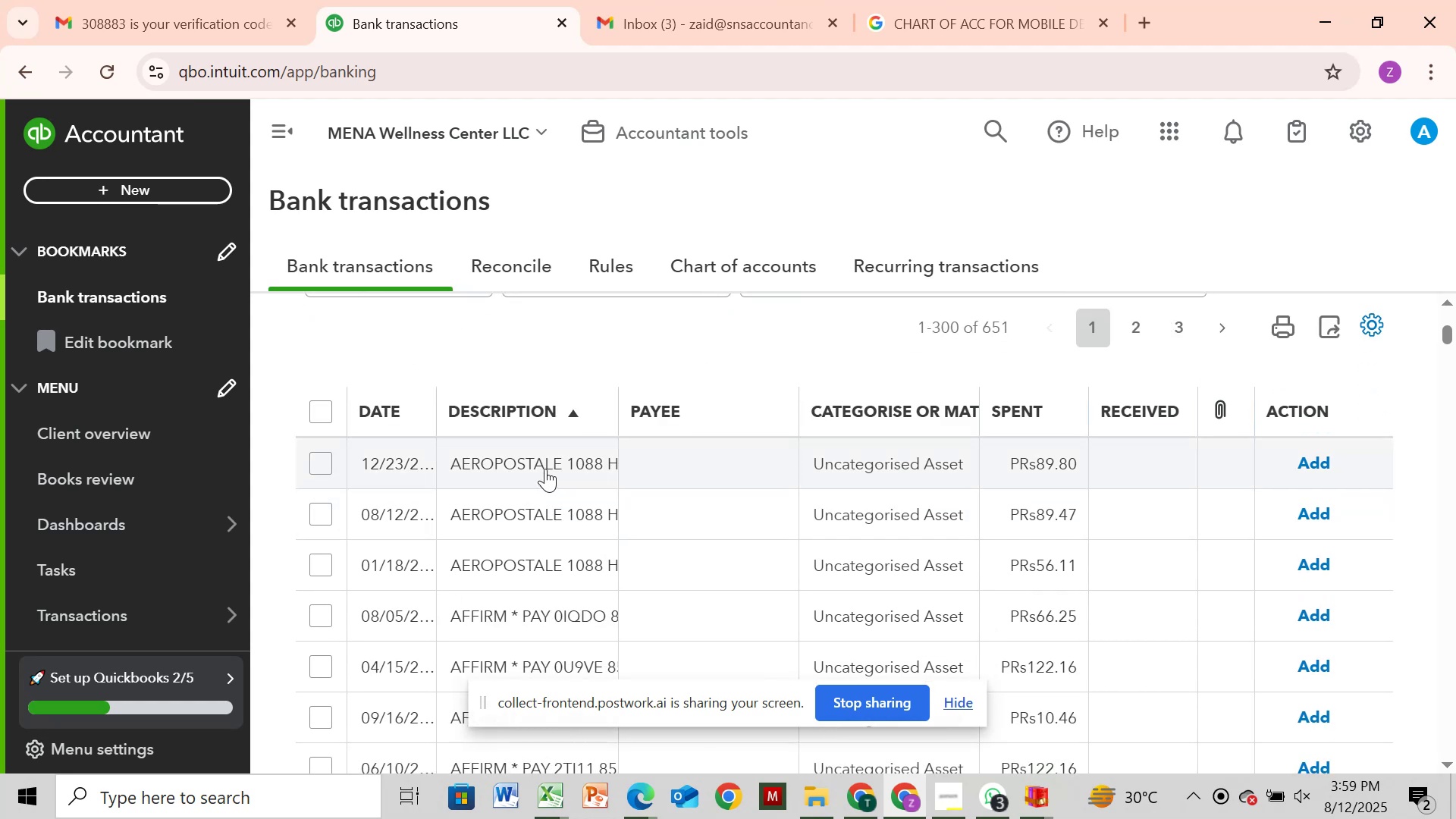 
left_click([545, 469])
 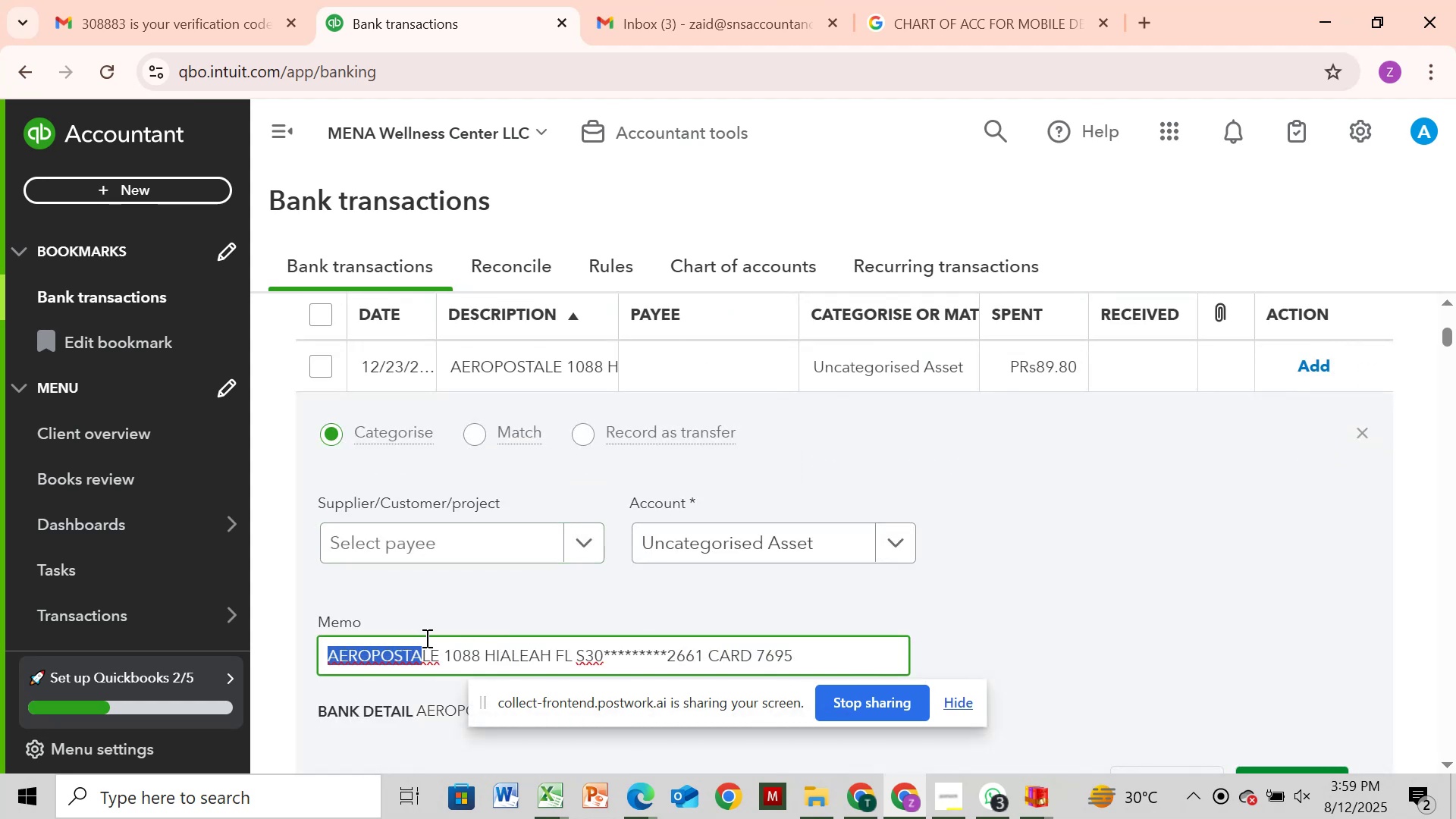 
wait(9.0)
 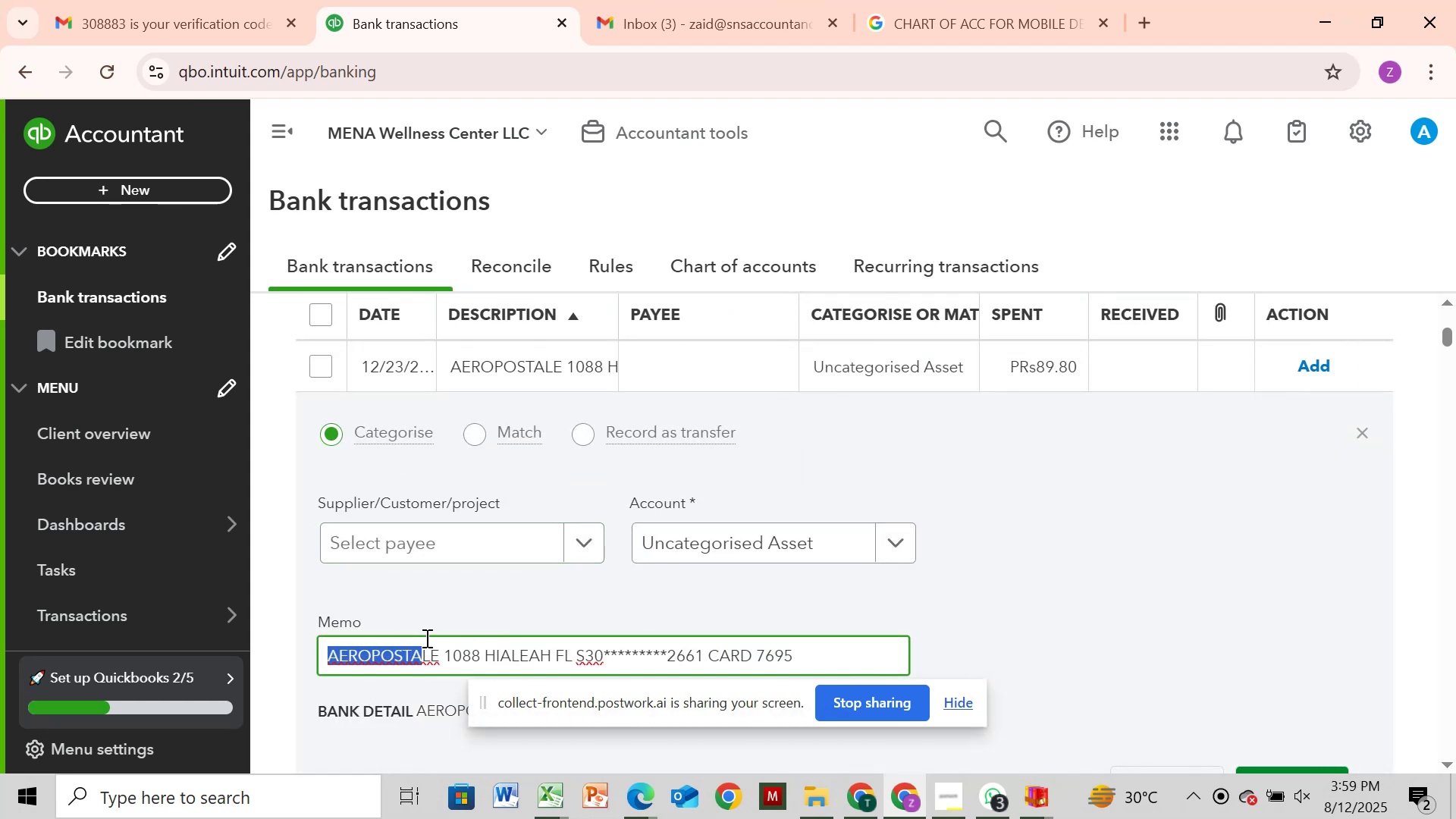 
right_click([358, 654])
 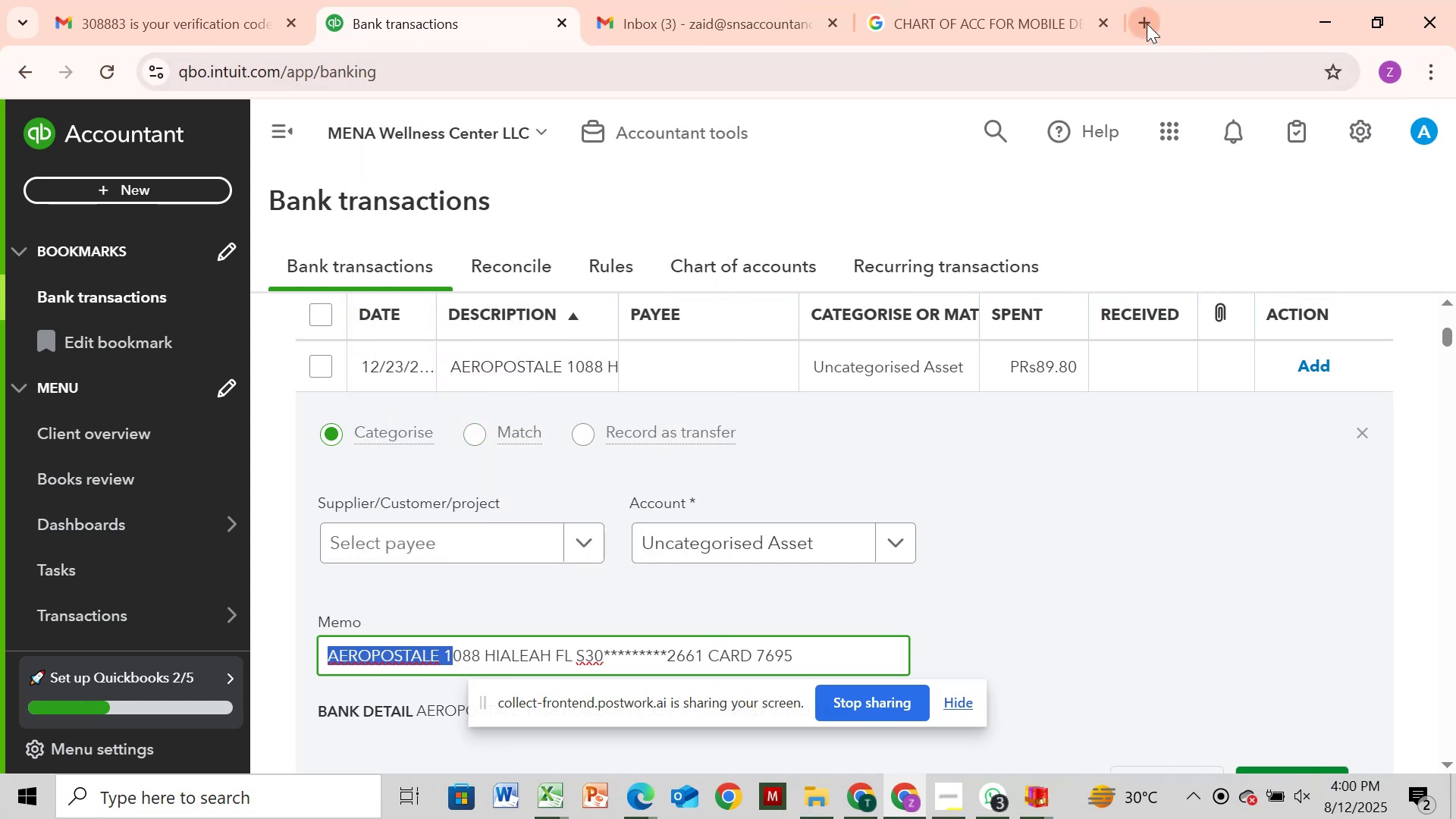 
left_click([1040, 65])
 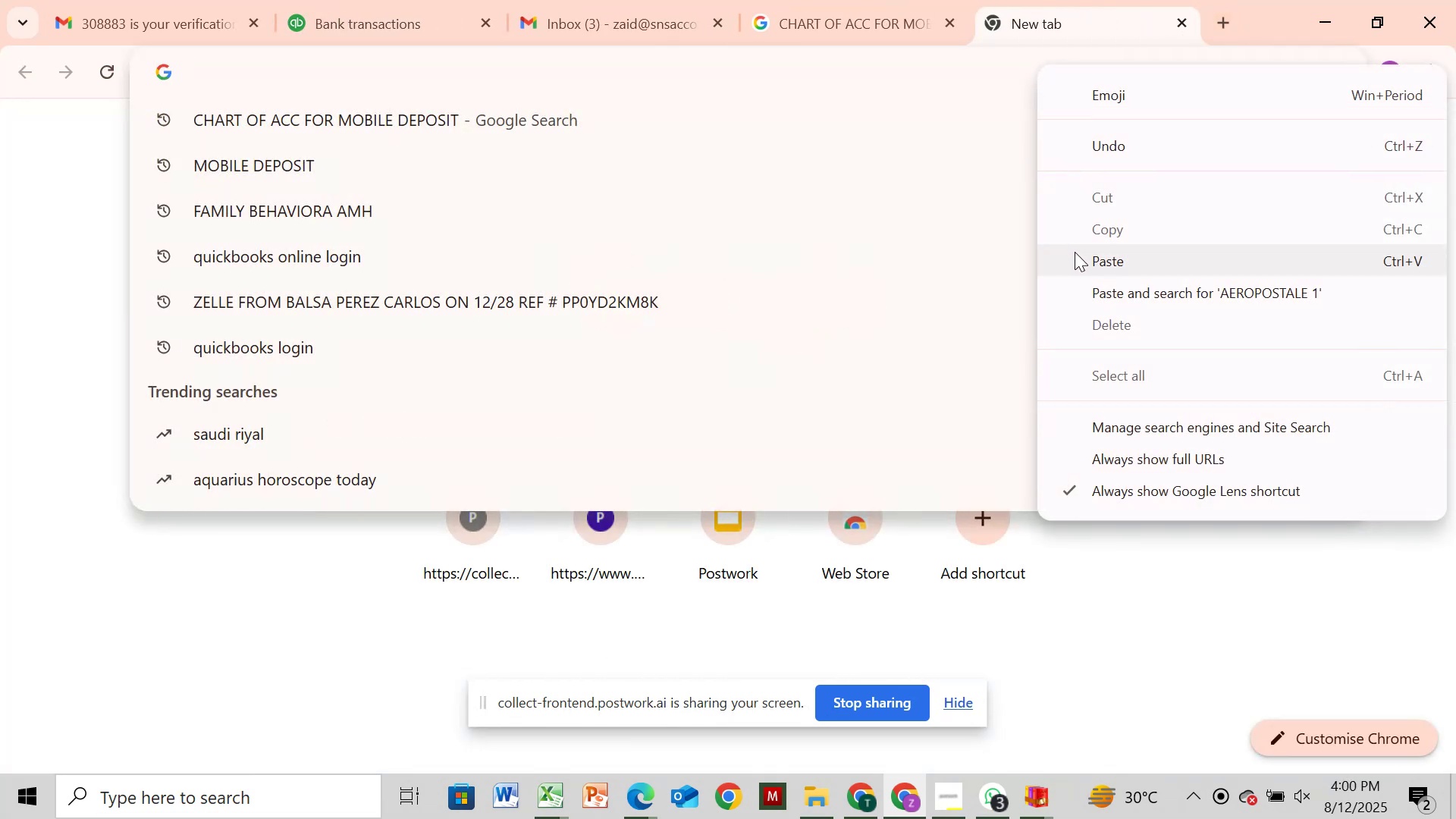 
left_click([1104, 256])
 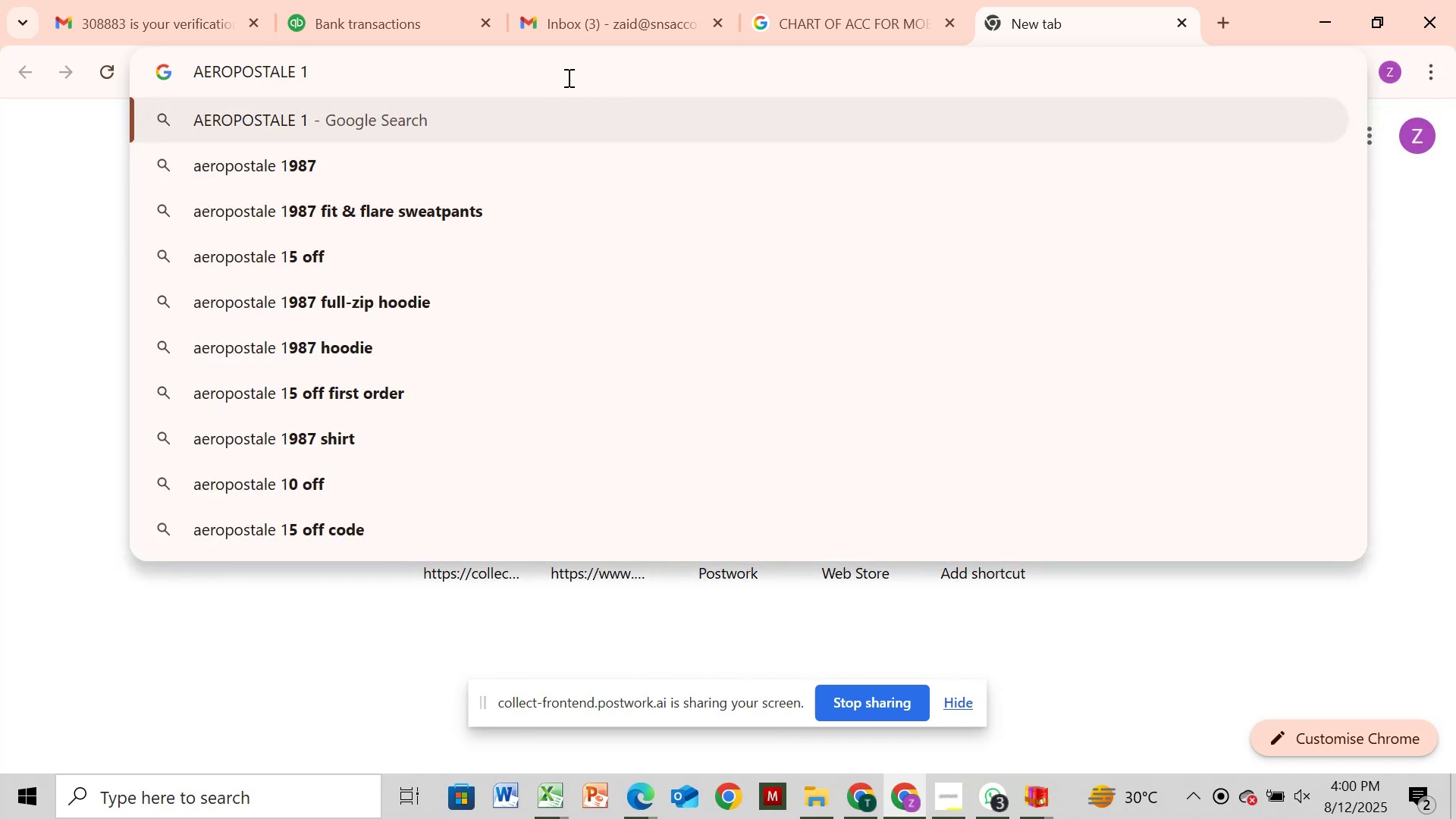 
wait(5.18)
 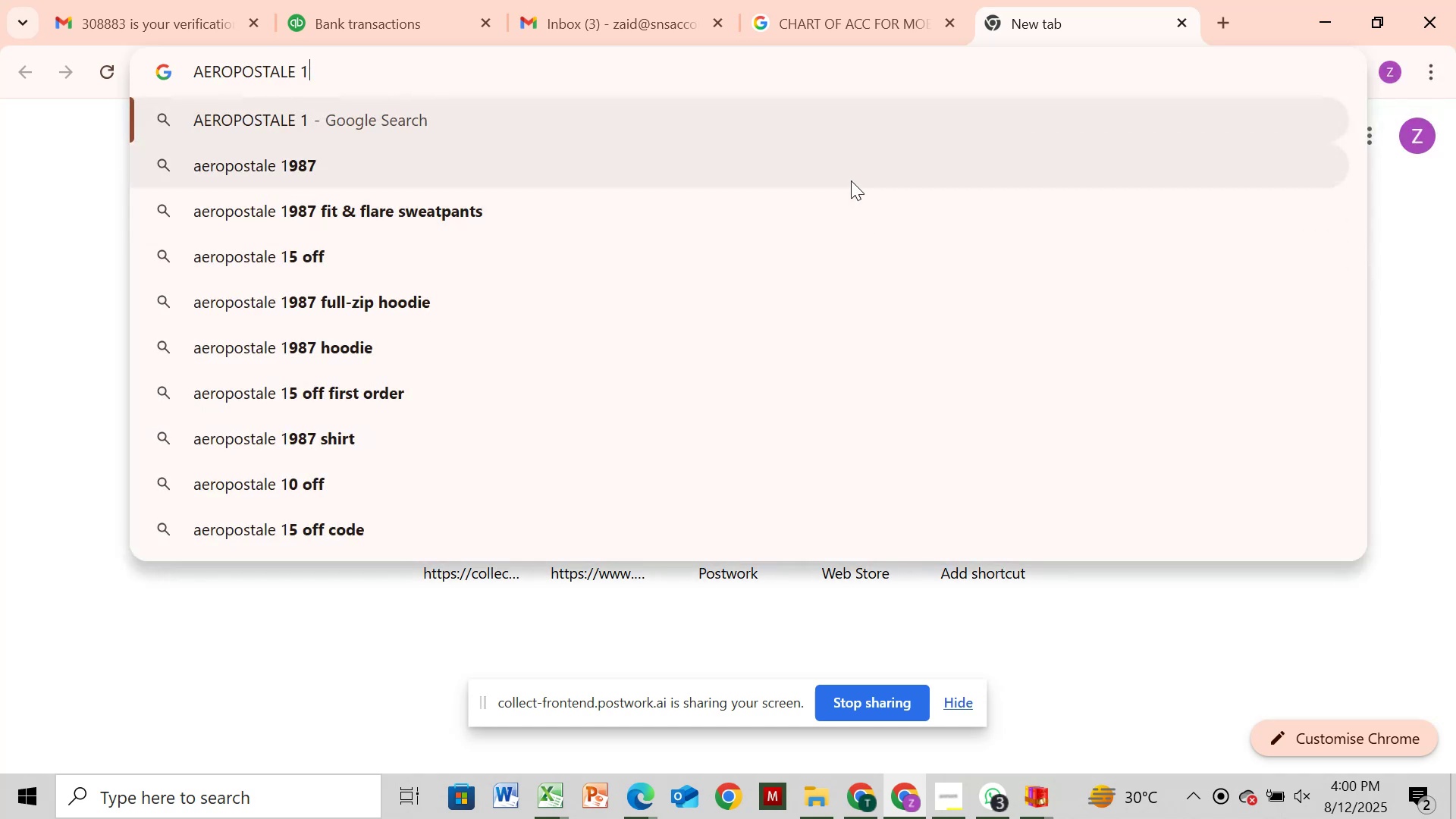 
left_click([433, 14])
 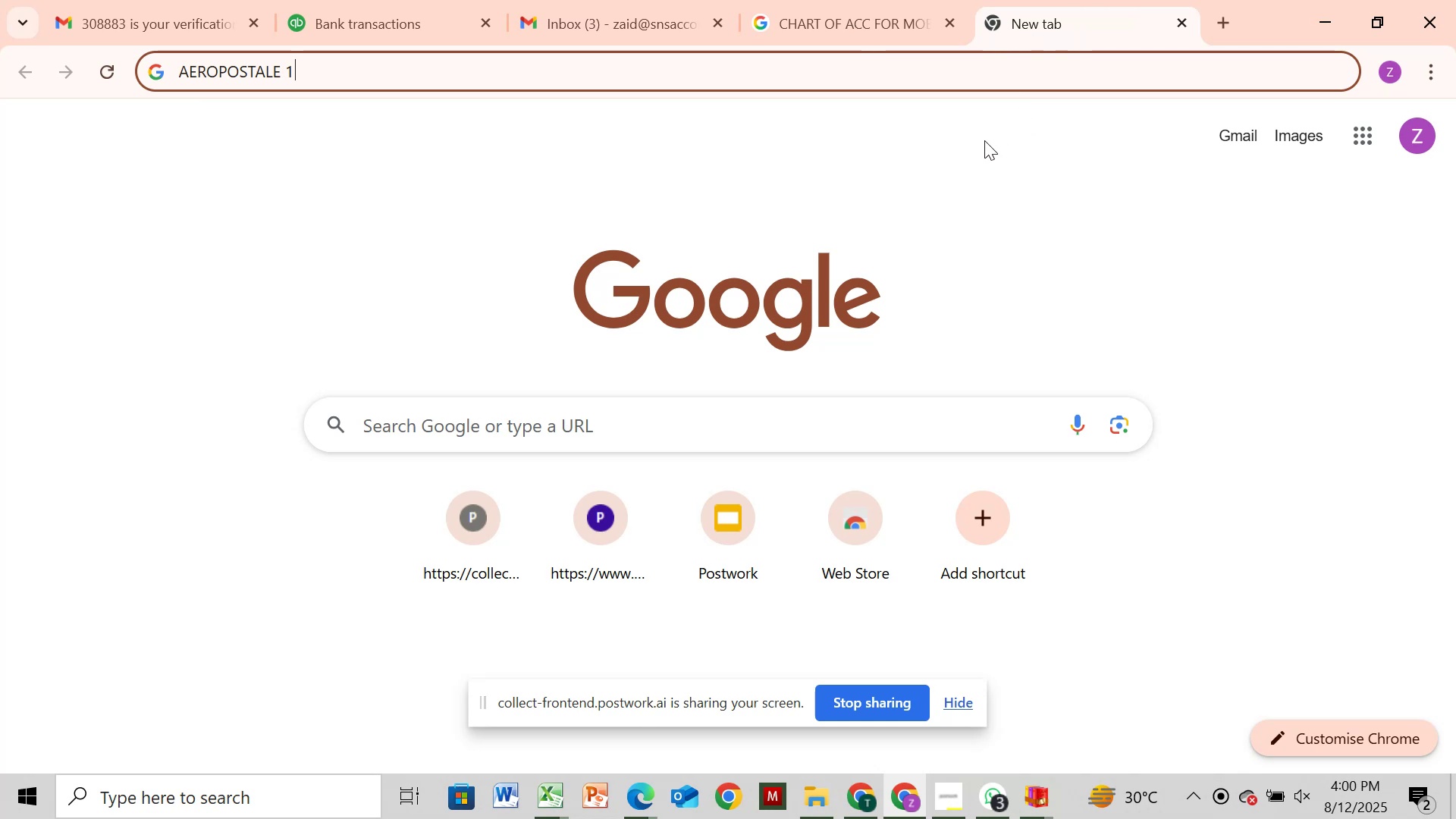 
wait(7.76)
 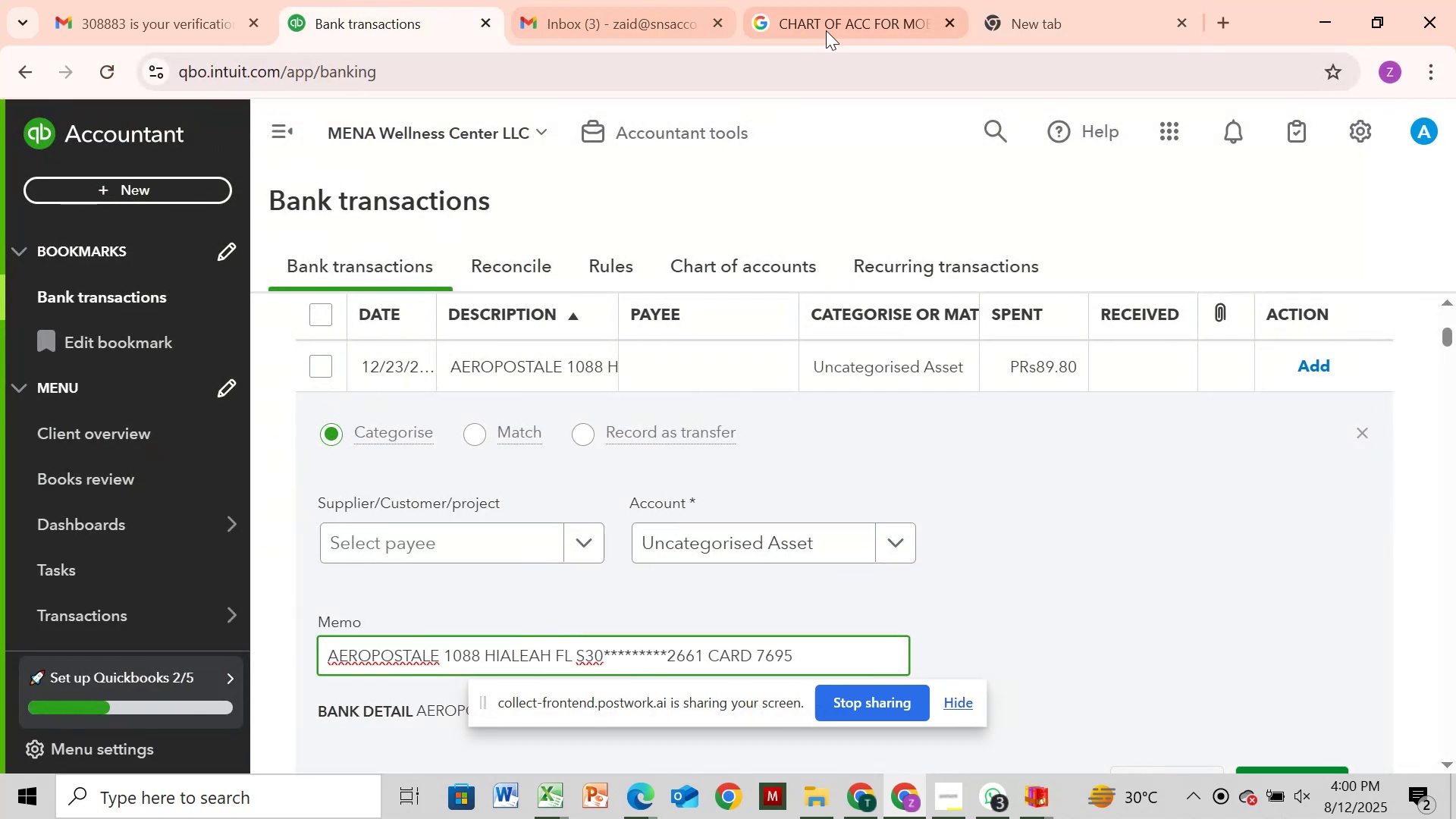 
left_click([957, 66])
 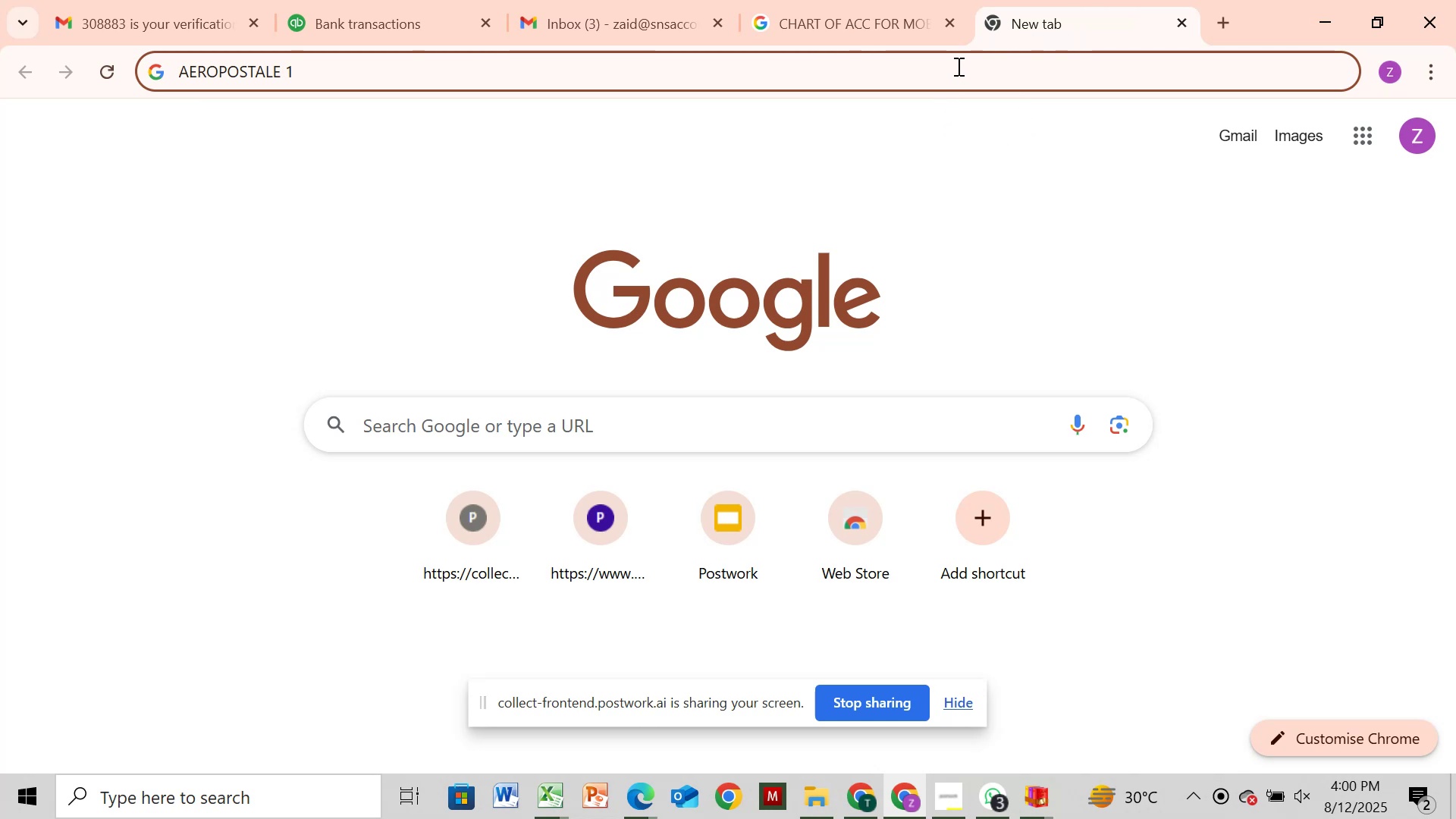 
type(088)
 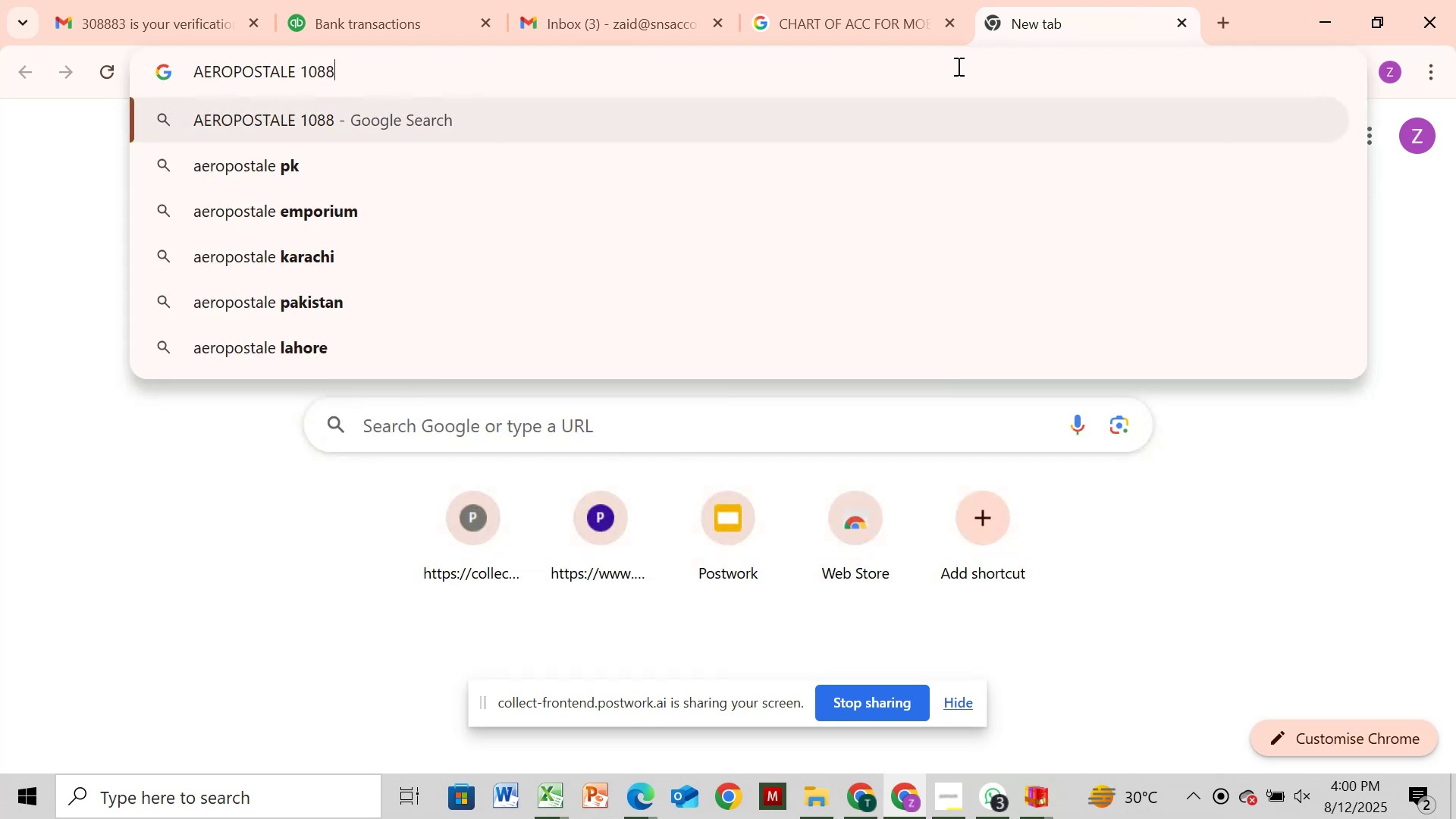 
key(Enter)
 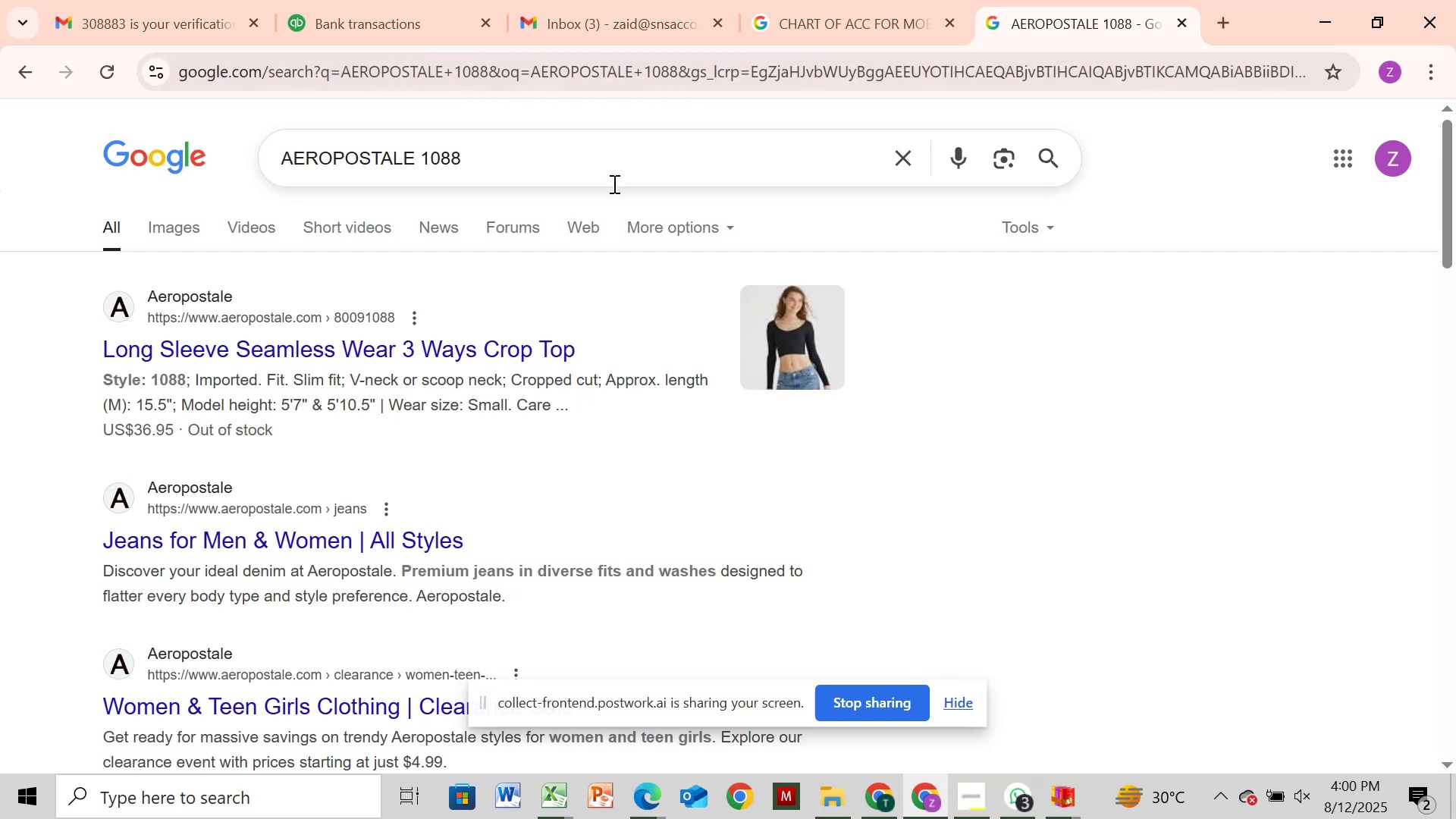 
wait(8.65)
 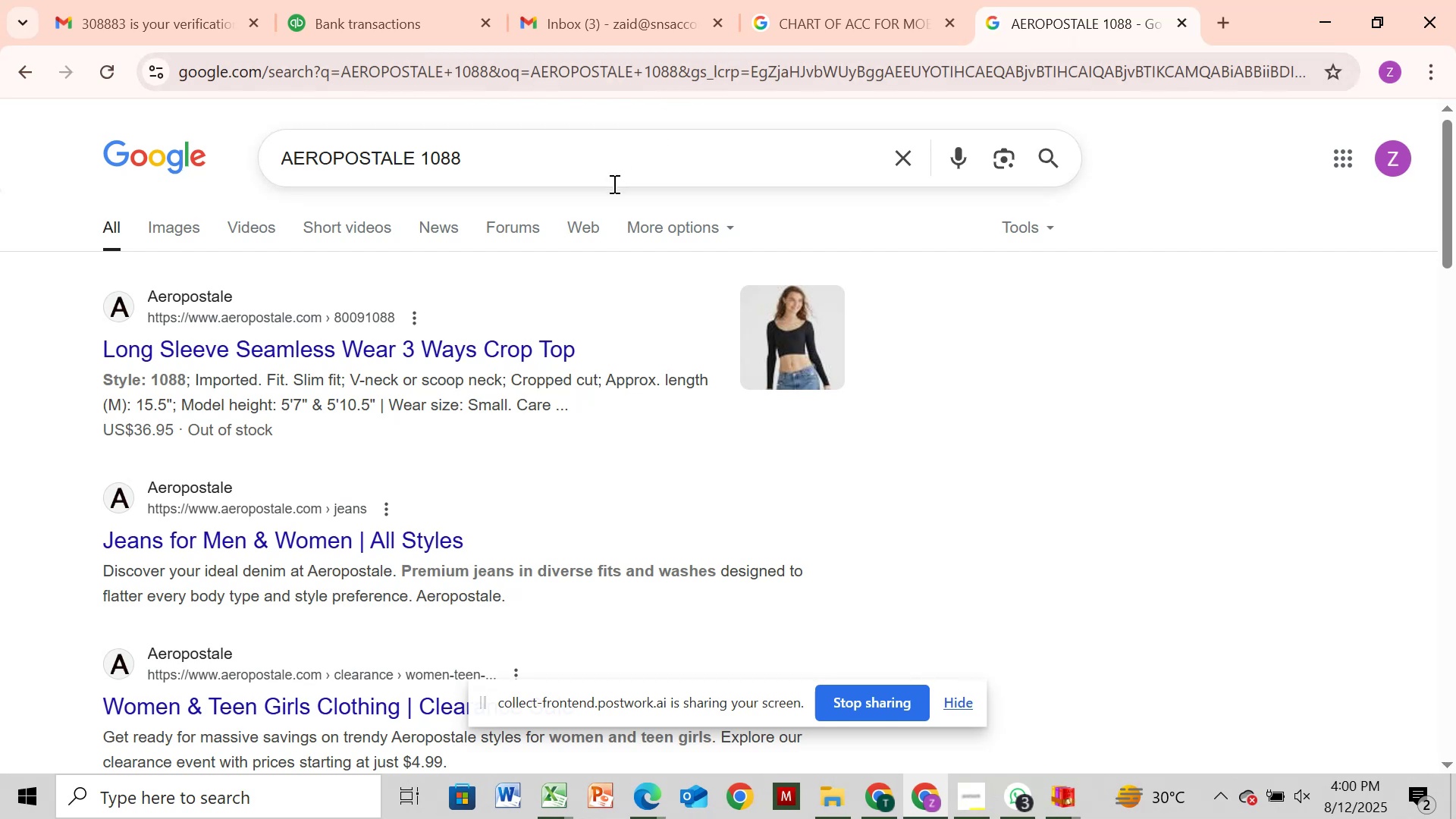 
mouse_move([395, 44])
 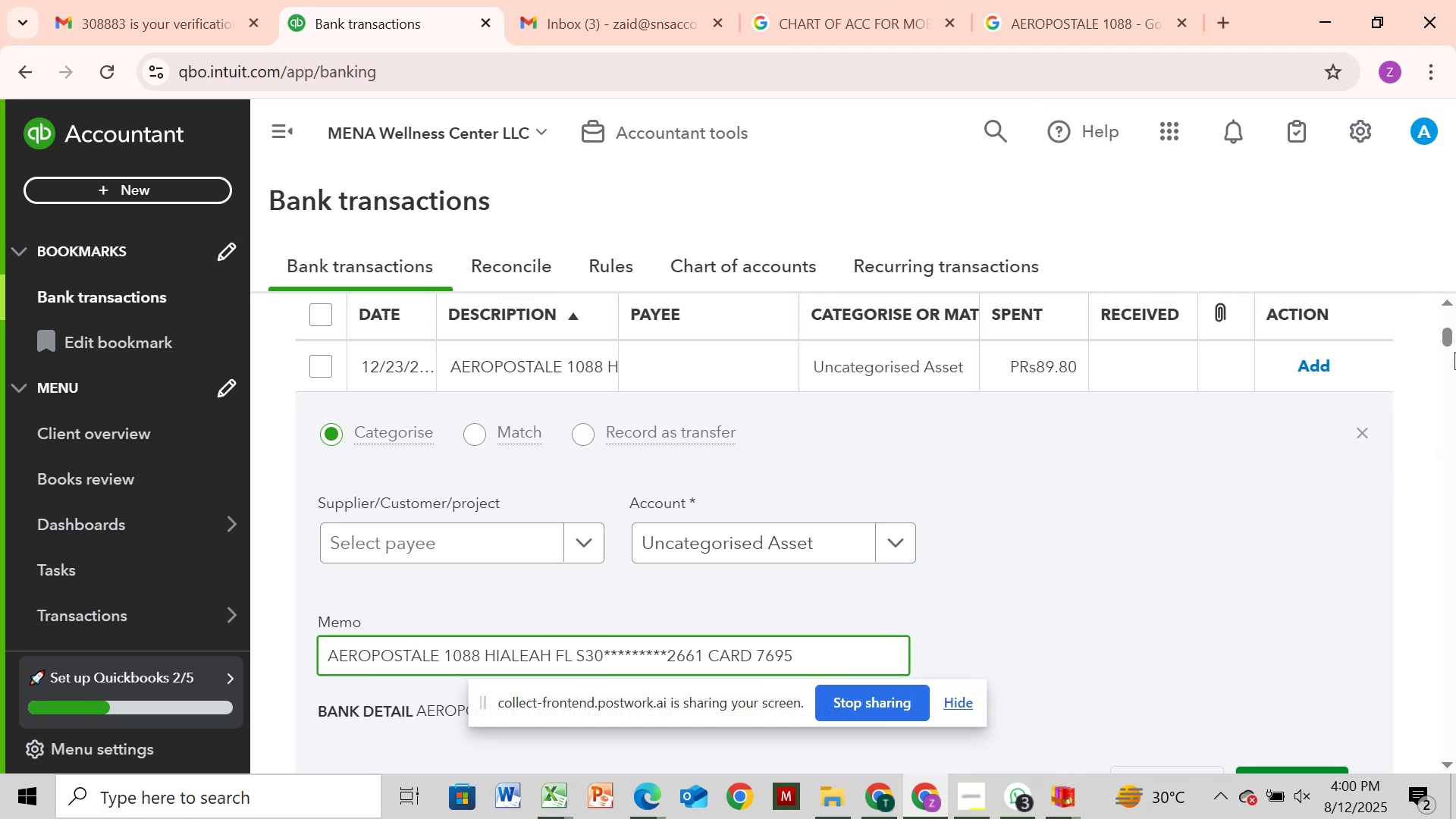 
left_click([1367, 424])
 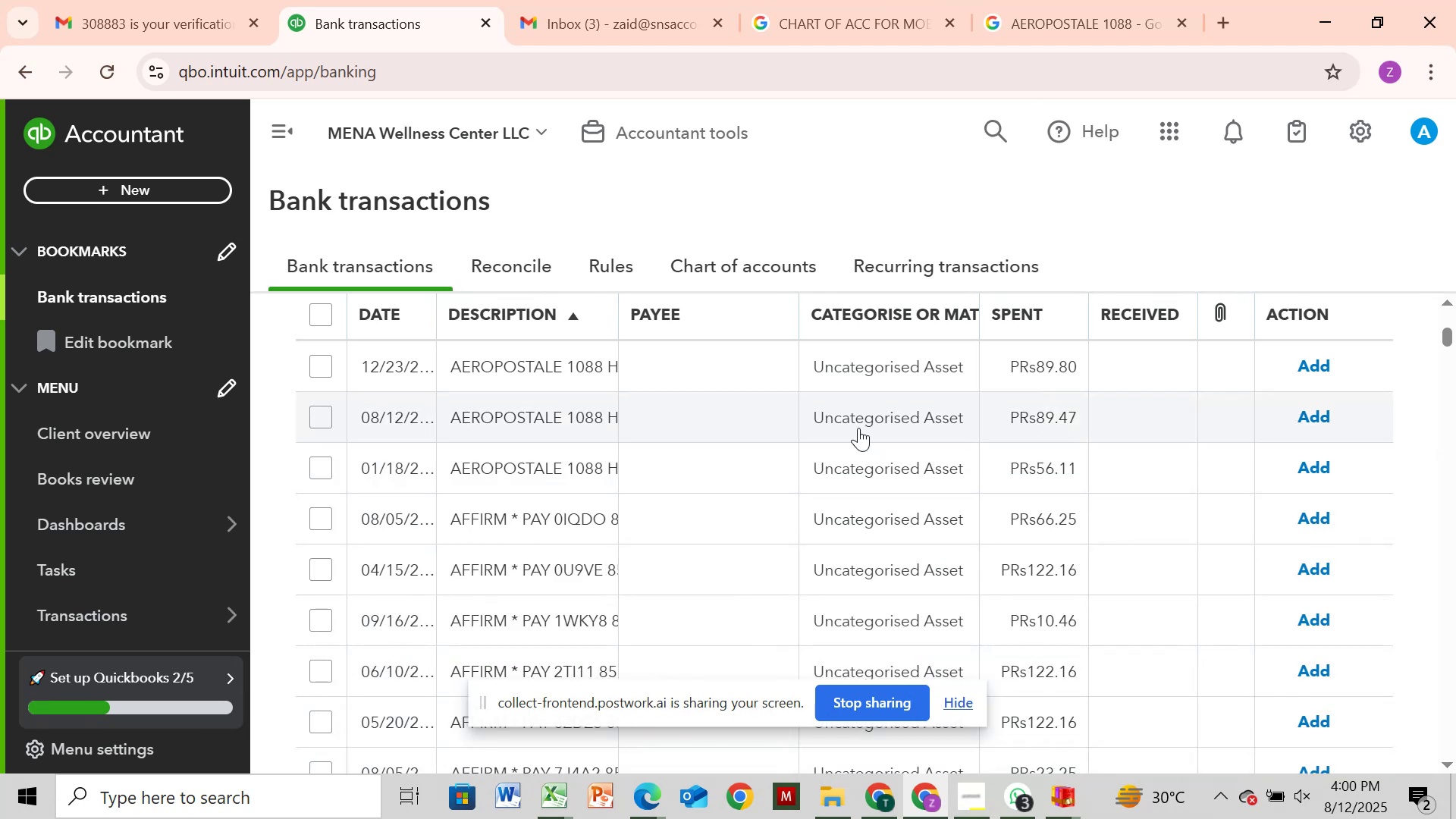 
scroll: coordinate [851, 392], scroll_direction: down, amount: 39.0
 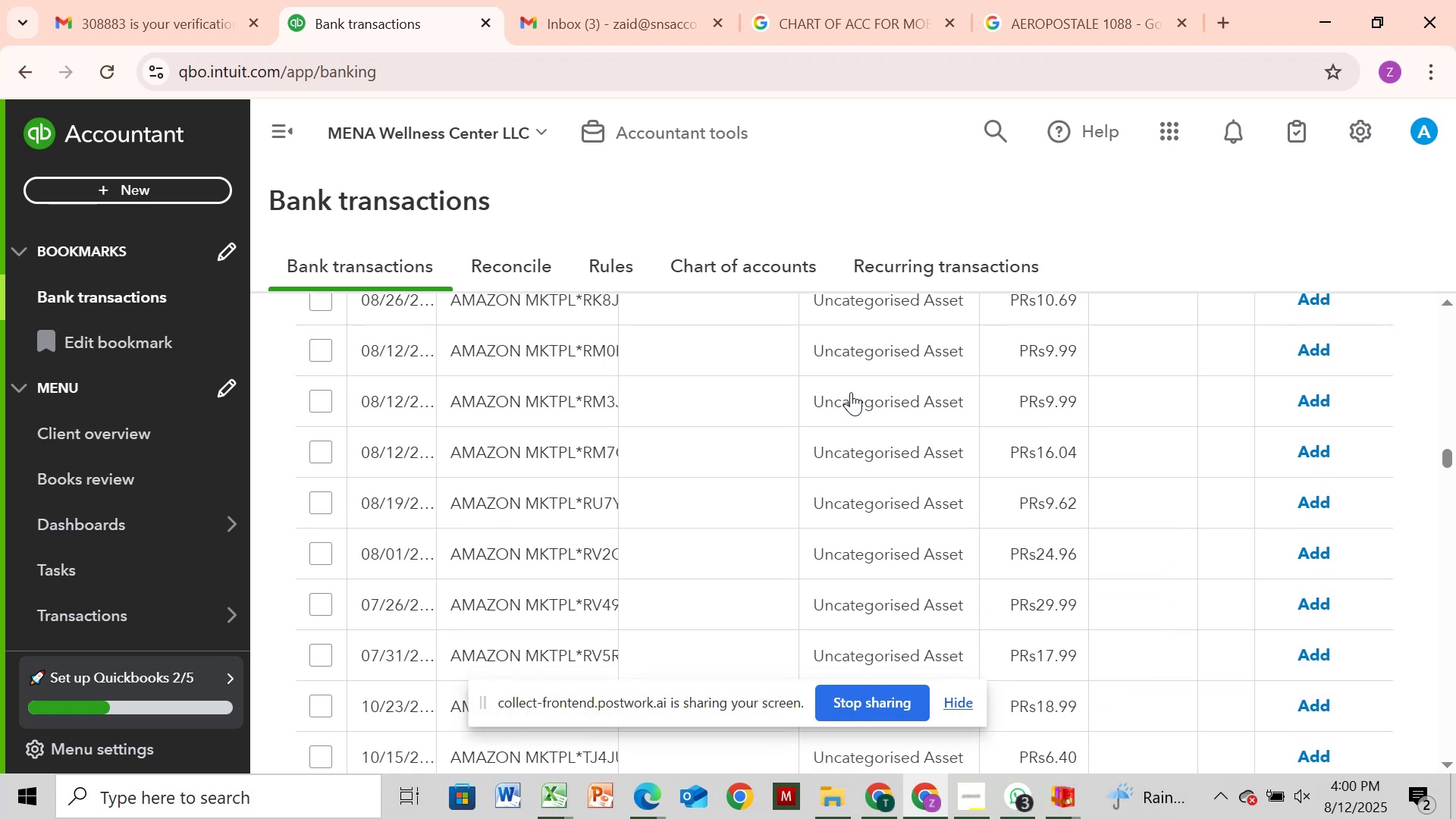 
scroll: coordinate [851, 392], scroll_direction: up, amount: 1.0
 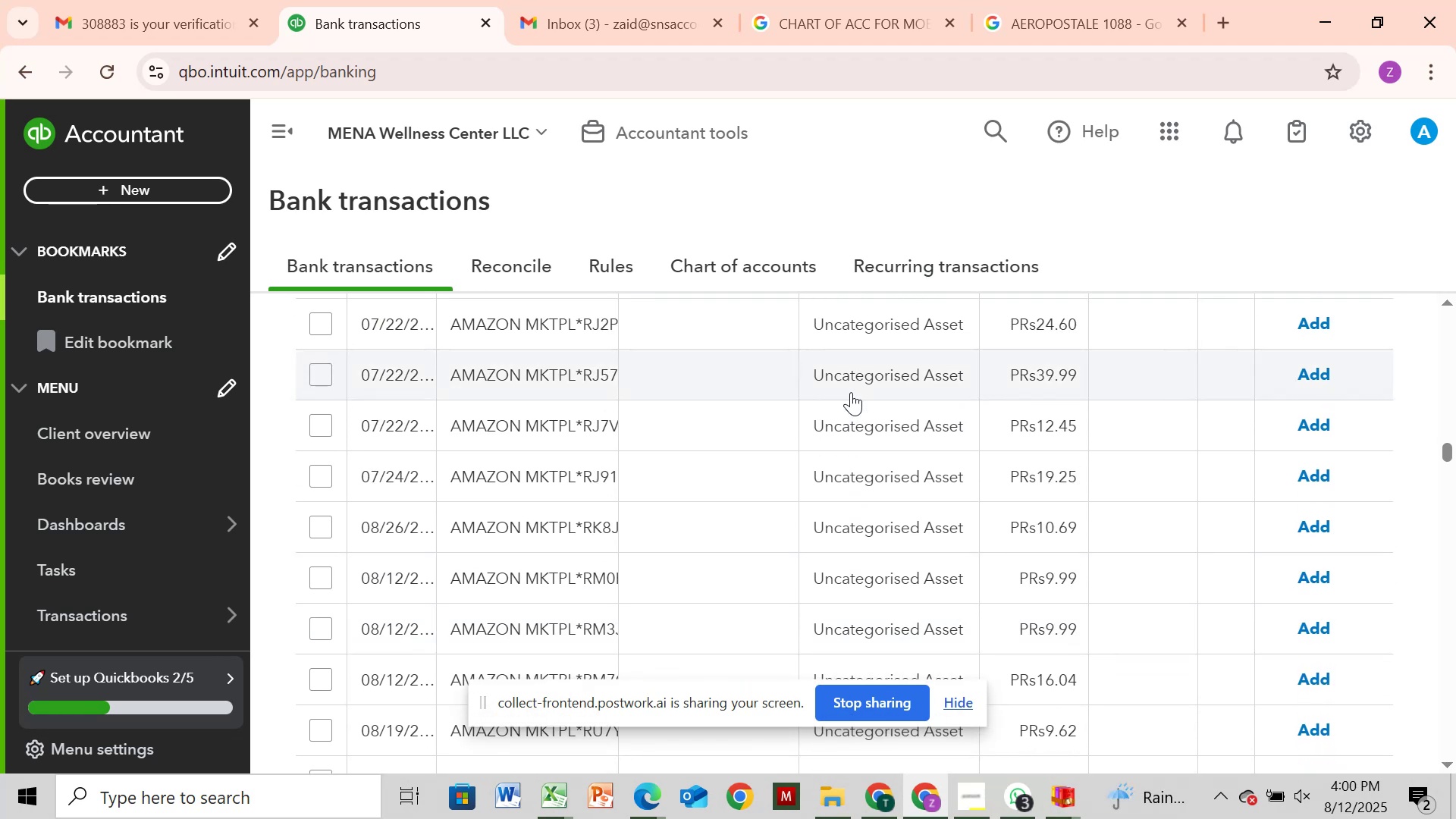 
scroll: coordinate [853, 381], scroll_direction: down, amount: 97.0
 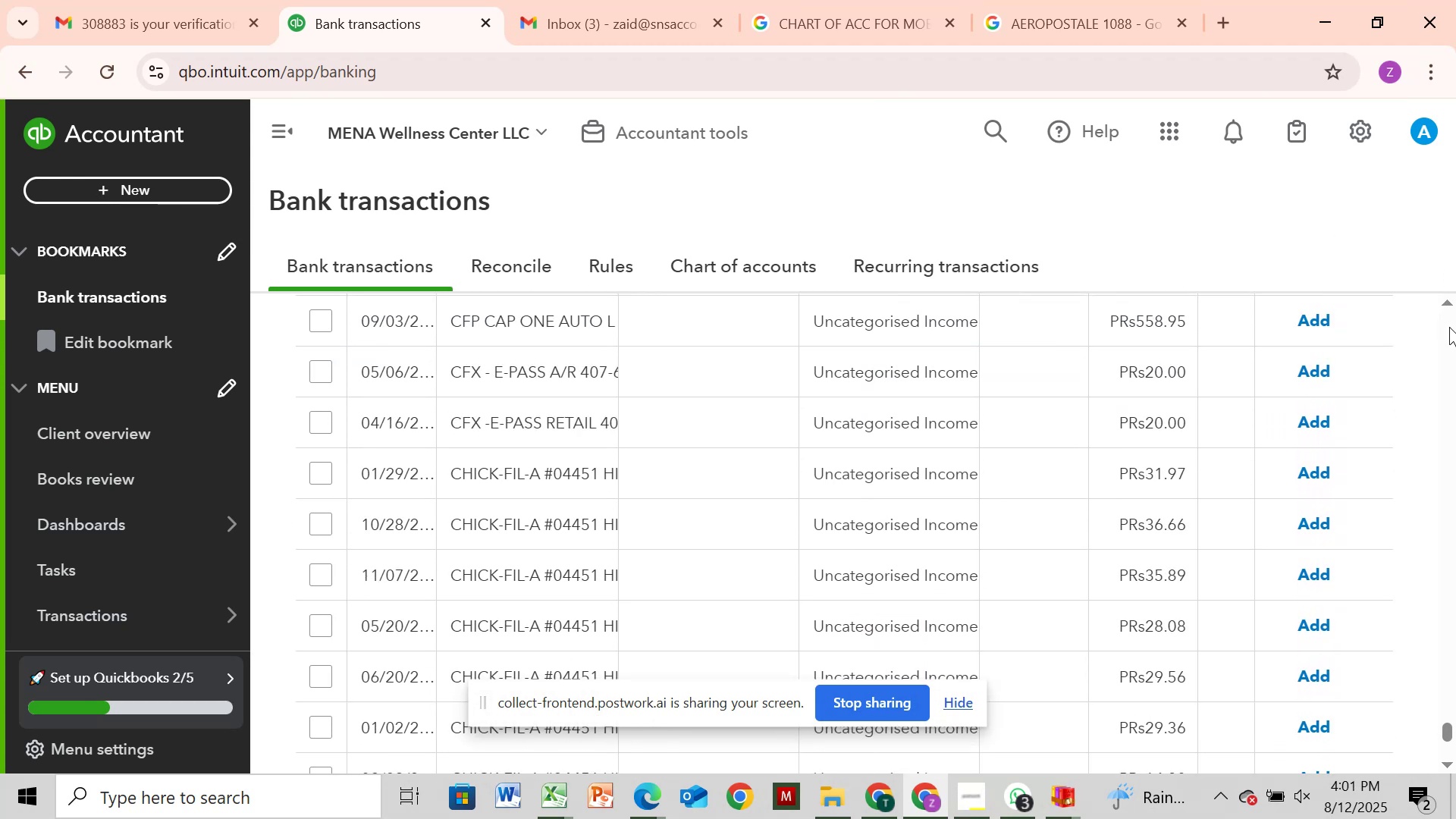 
left_click([1449, 327])
 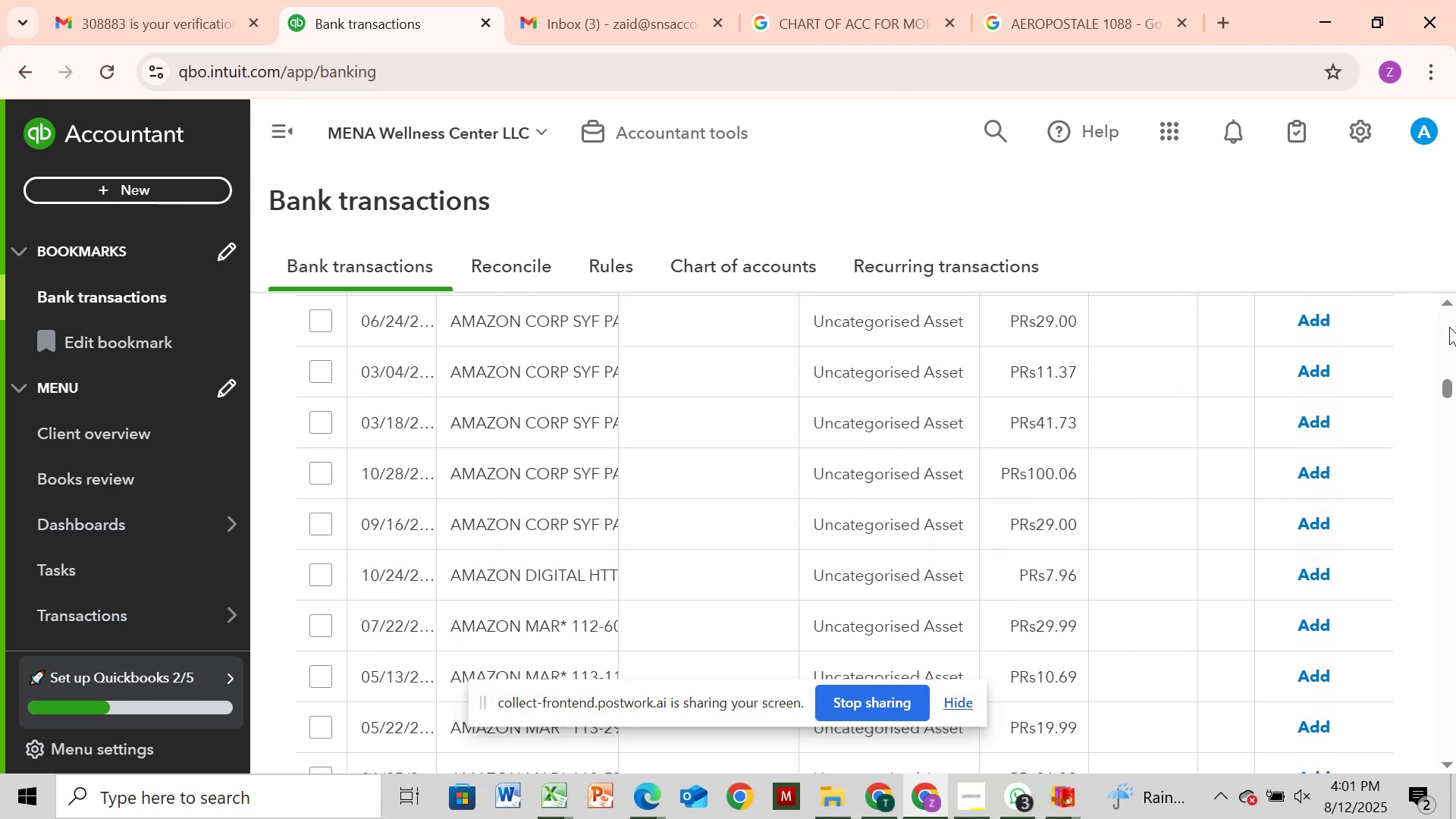 
left_click([1449, 327])
 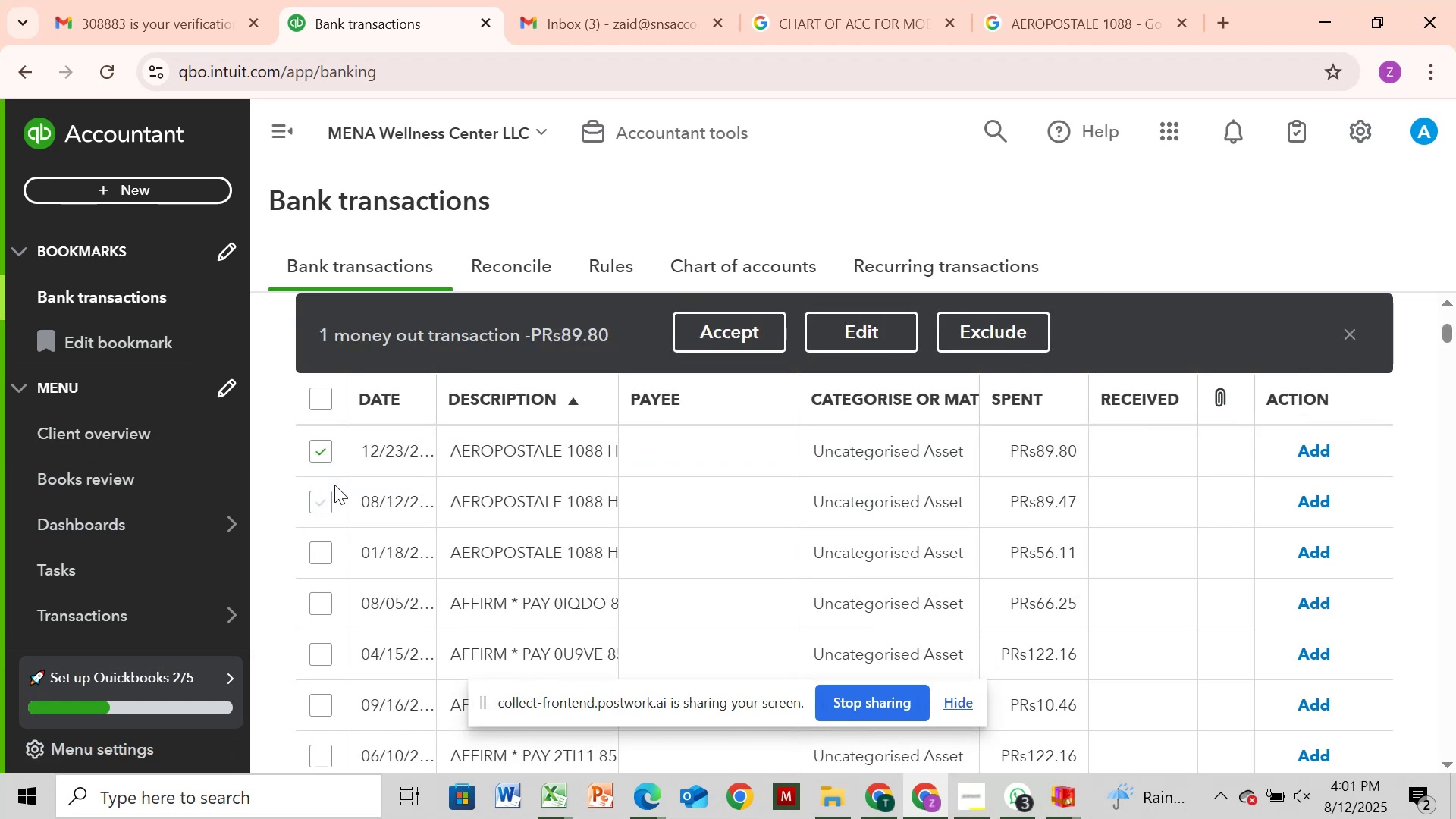 
wait(5.72)
 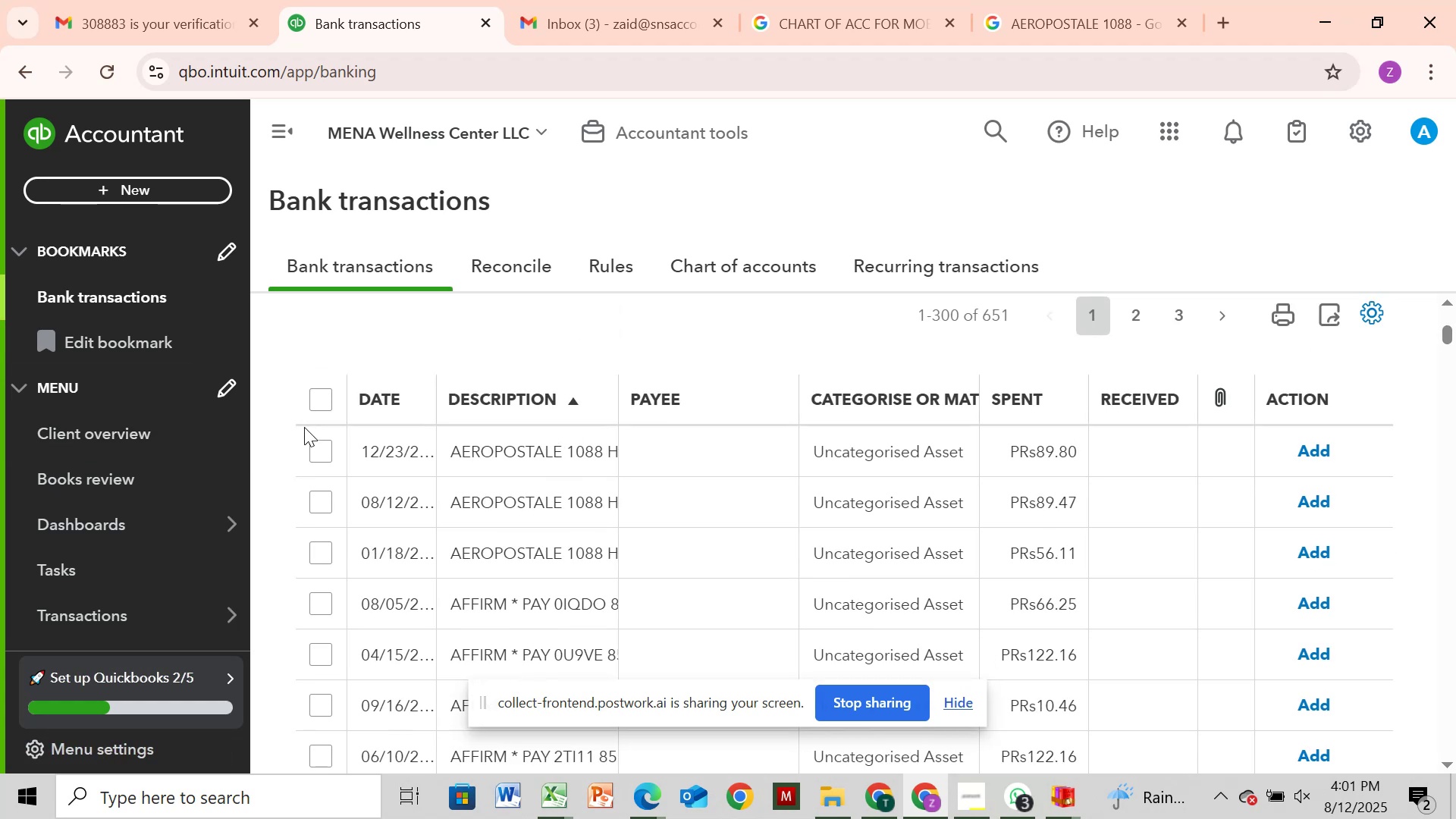 
left_click([298, 504])
 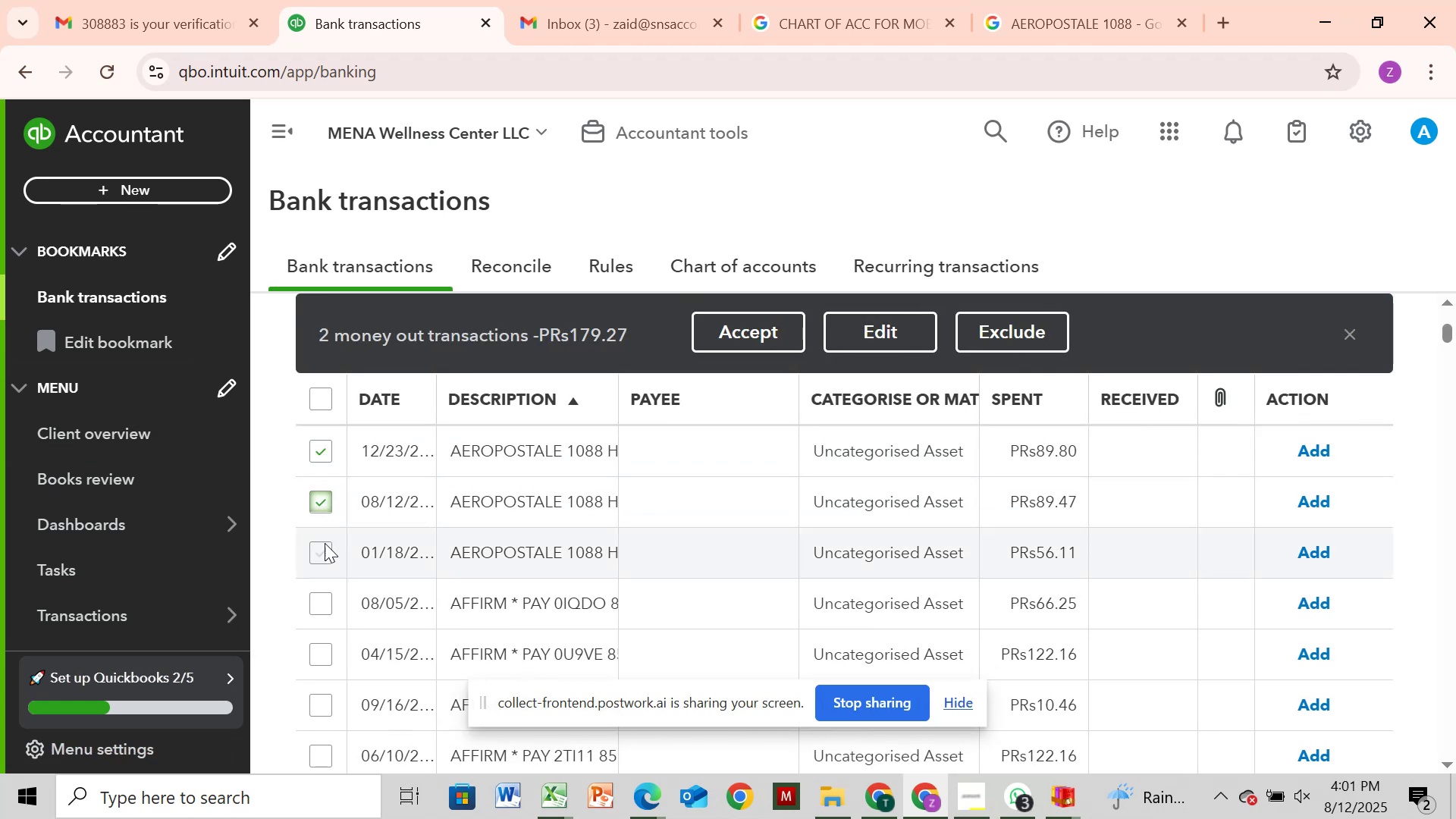 
left_click([326, 550])
 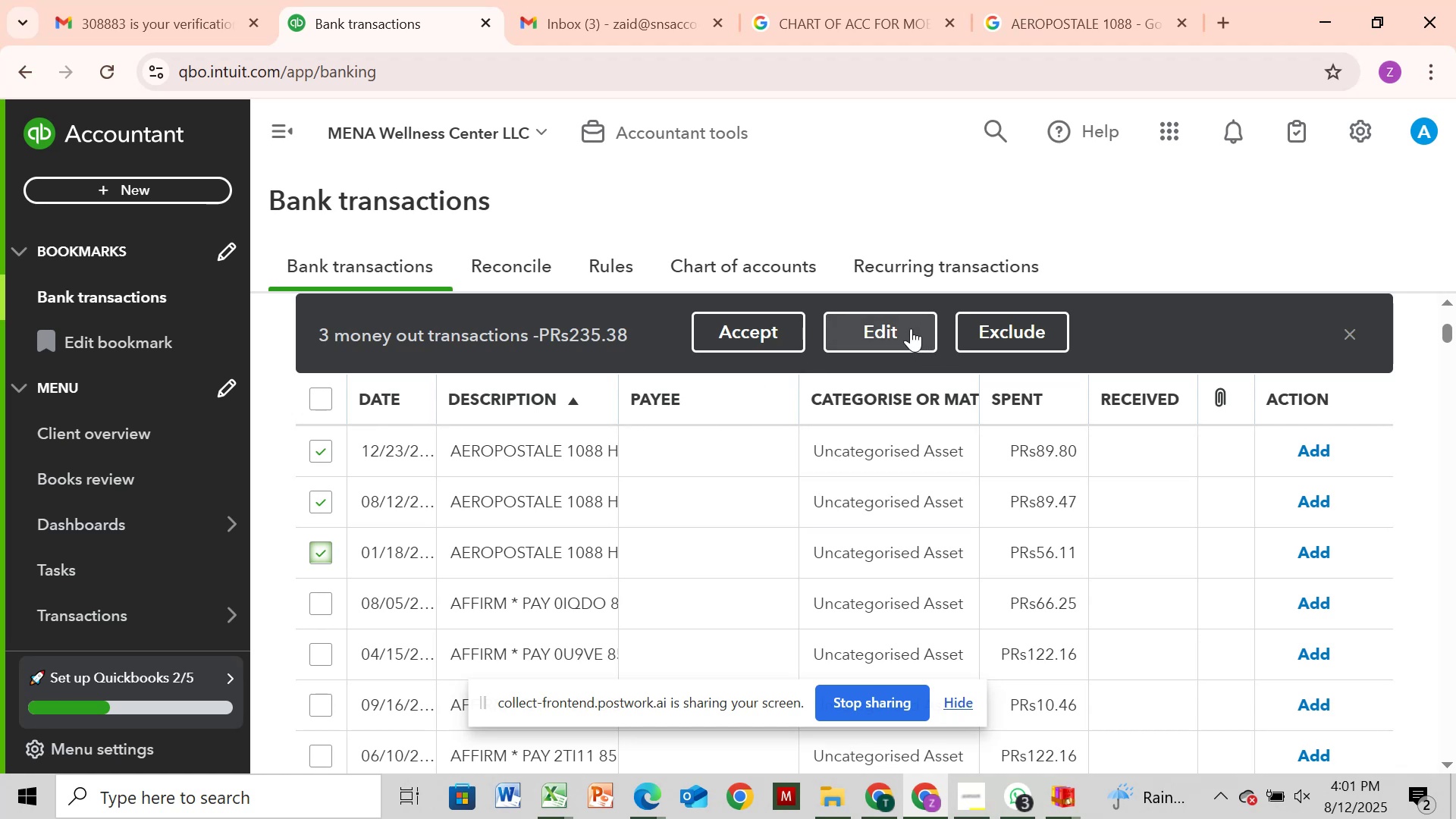 
wait(5.49)
 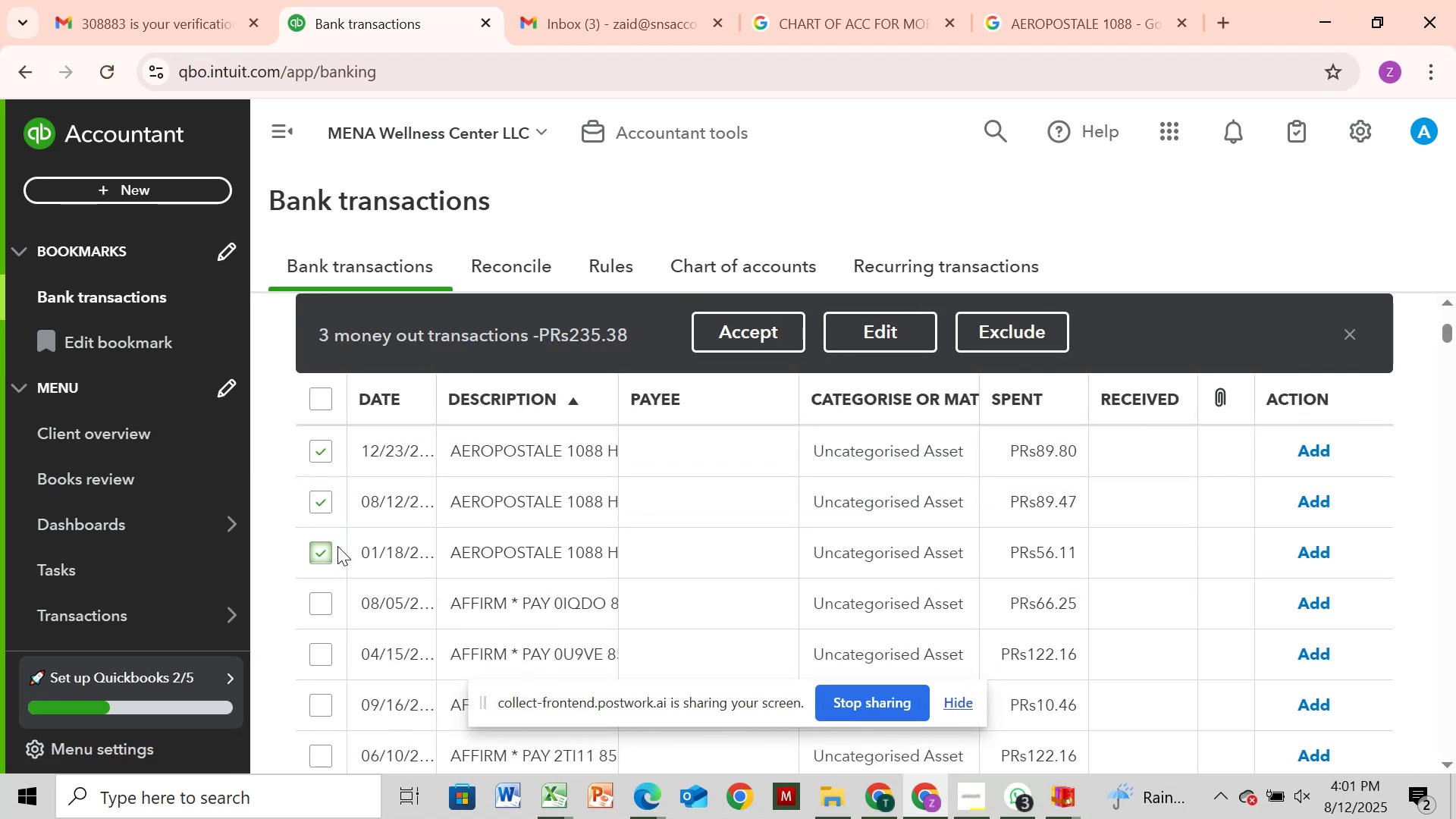 
left_click([911, 328])
 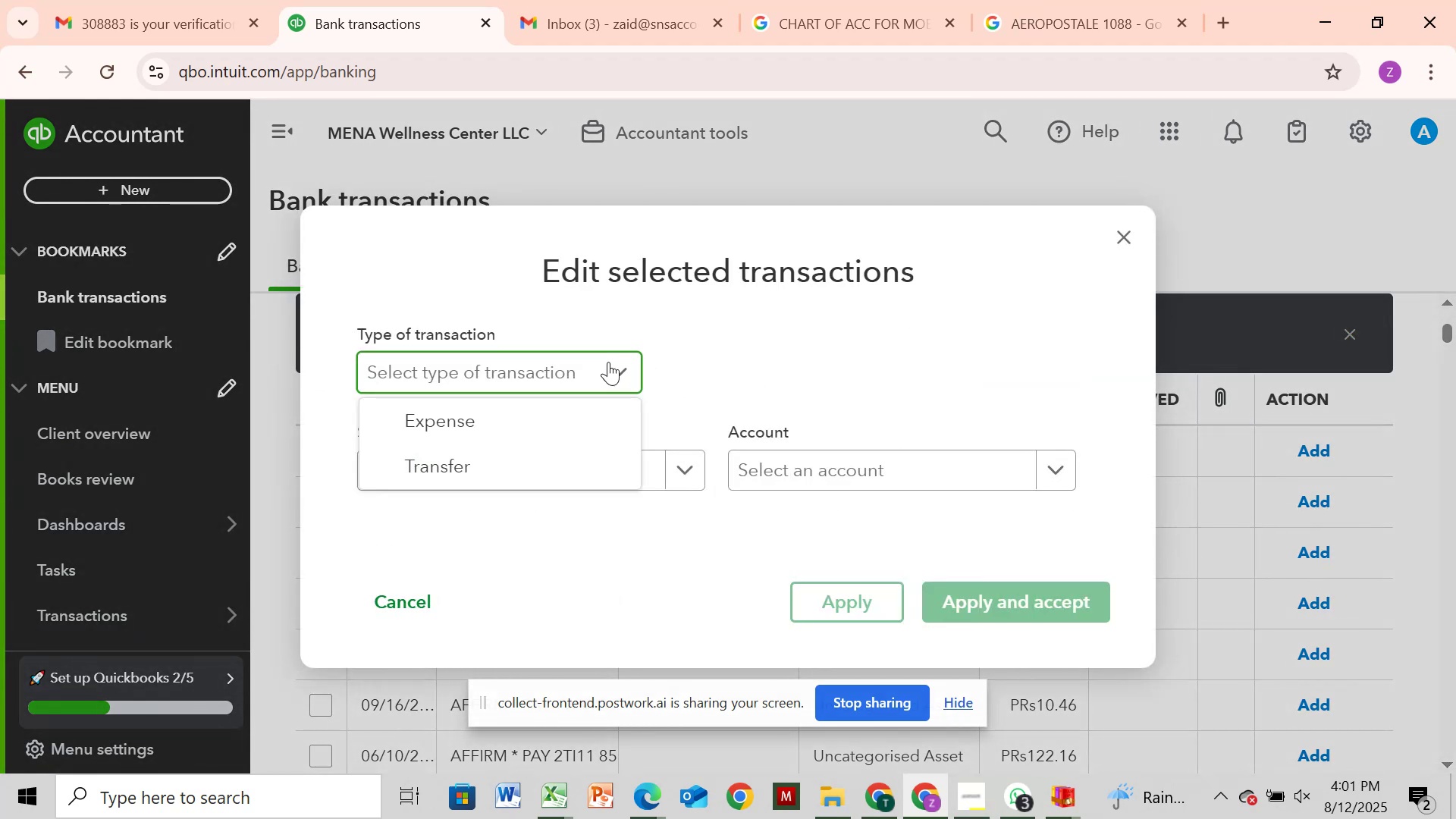 
left_click([597, 411])
 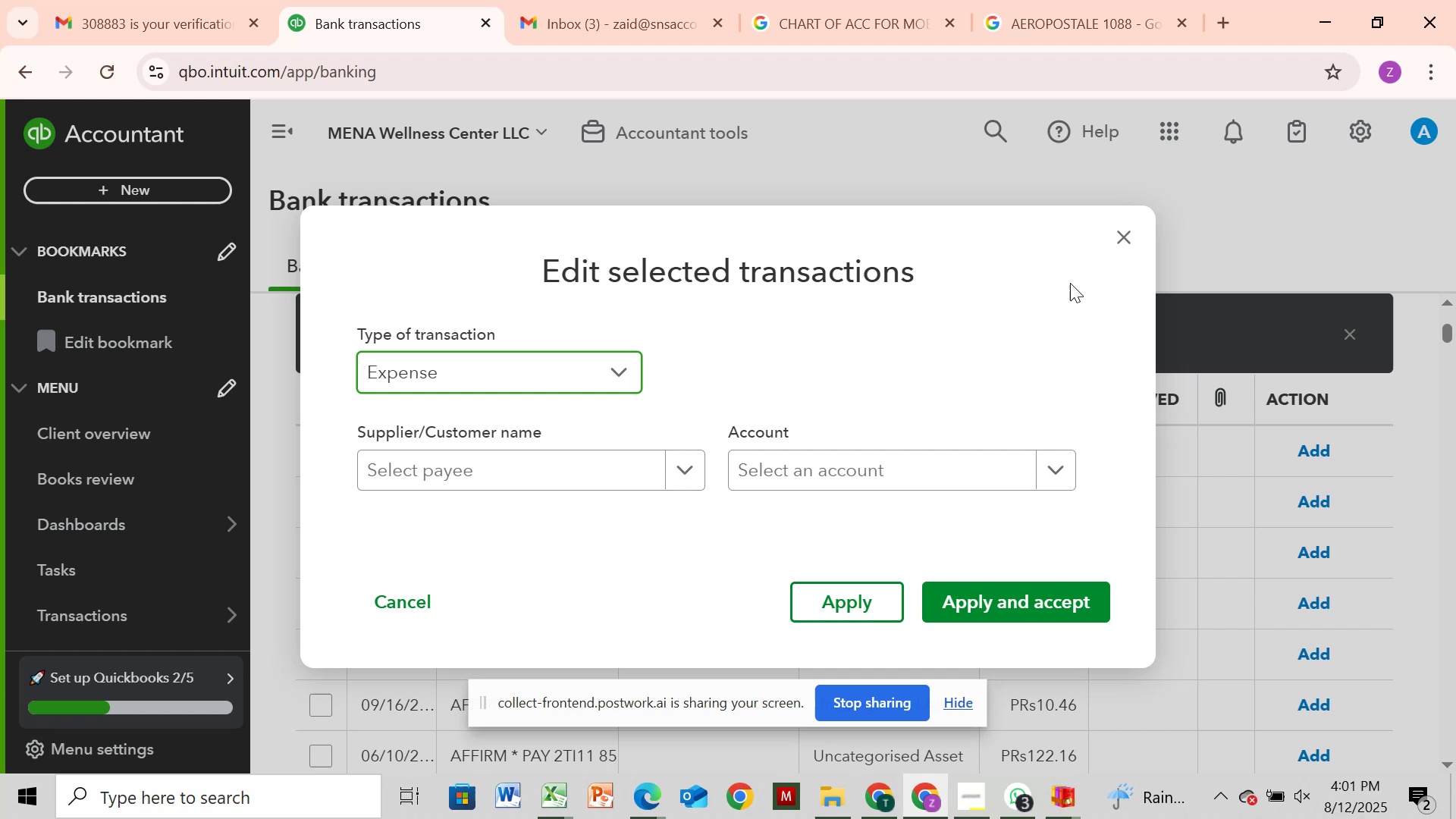 
left_click([1139, 221])
 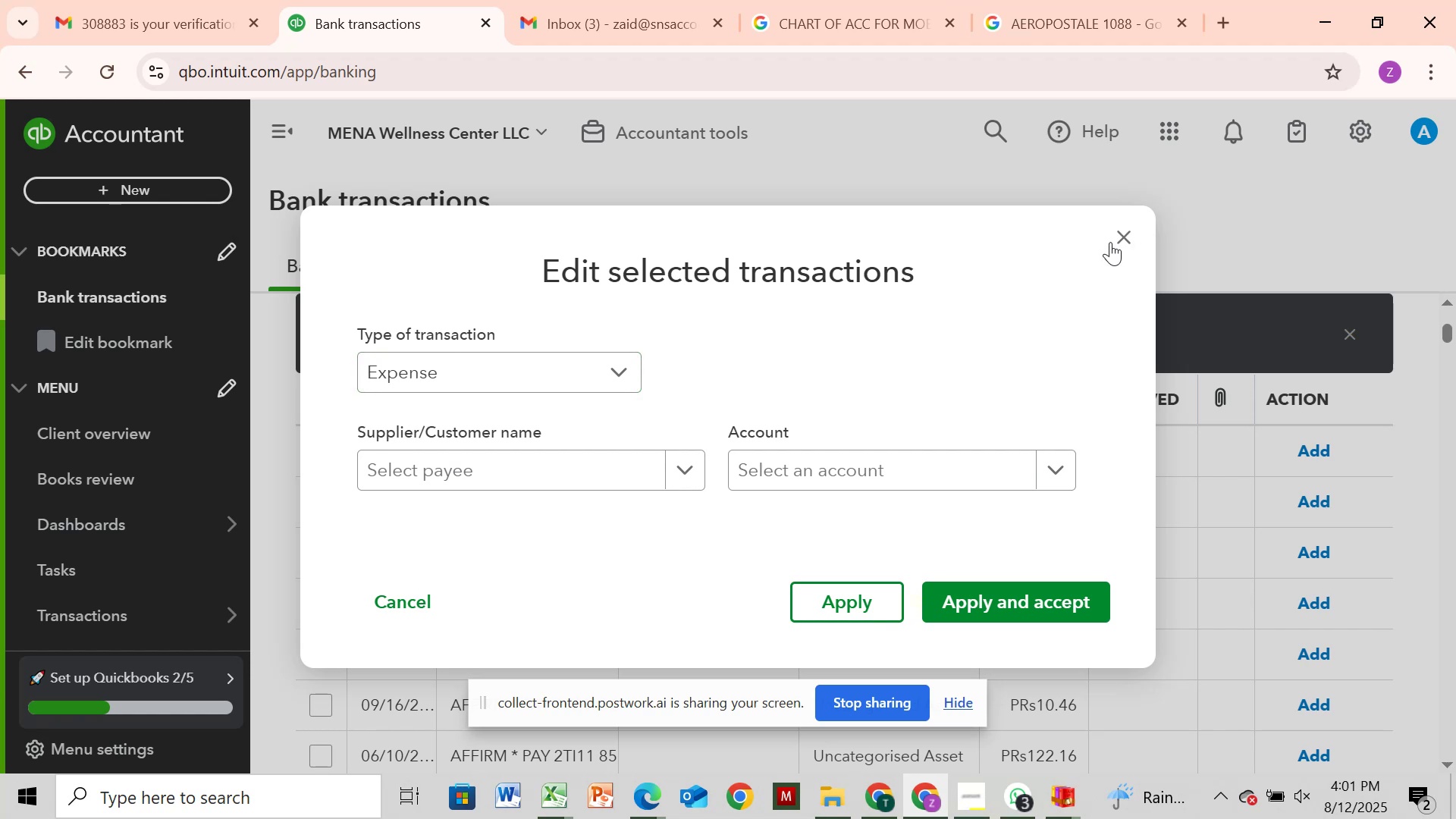 
left_click([1112, 240])
 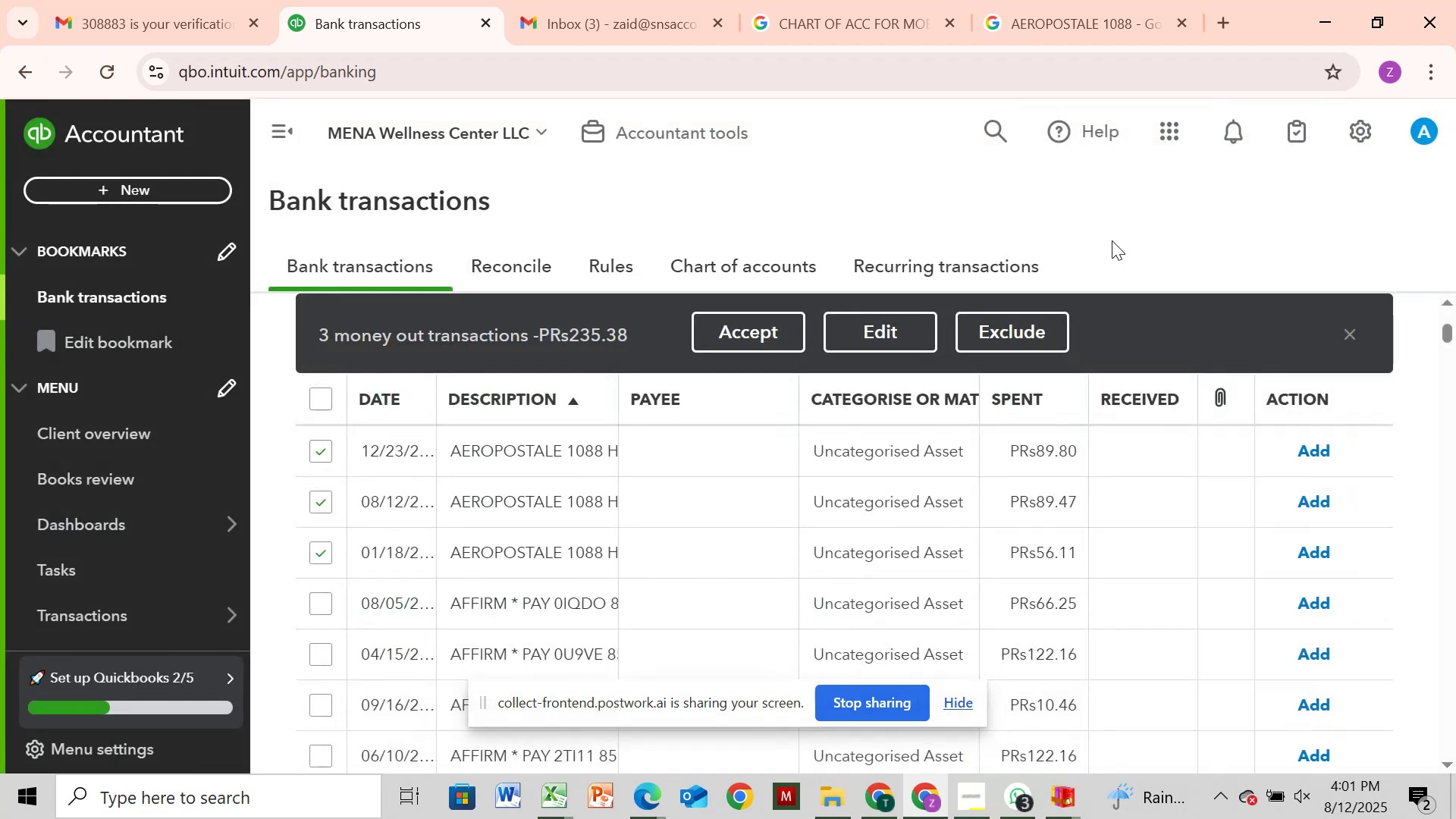 
wait(5.12)
 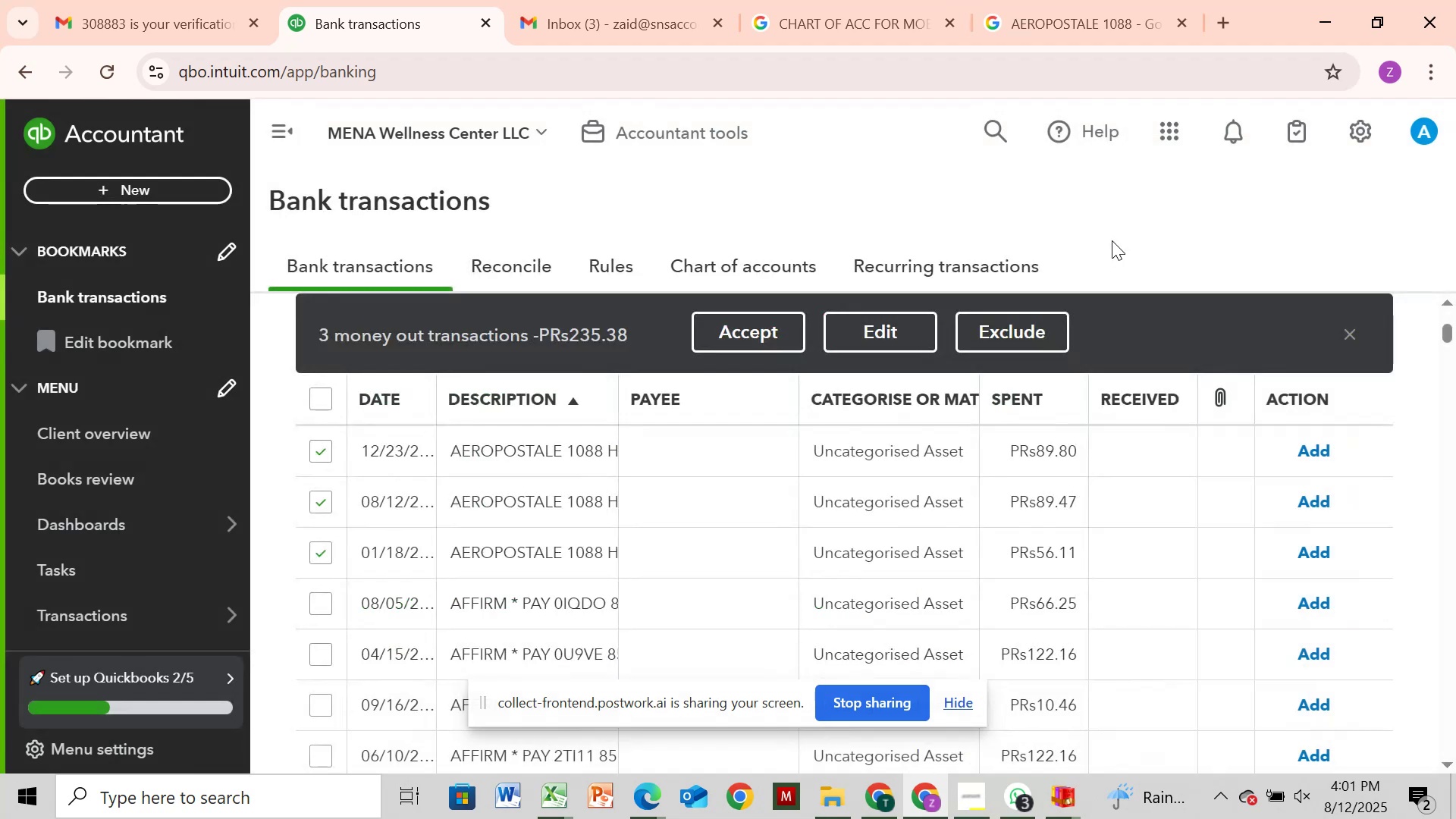 
left_click([1029, 8])
 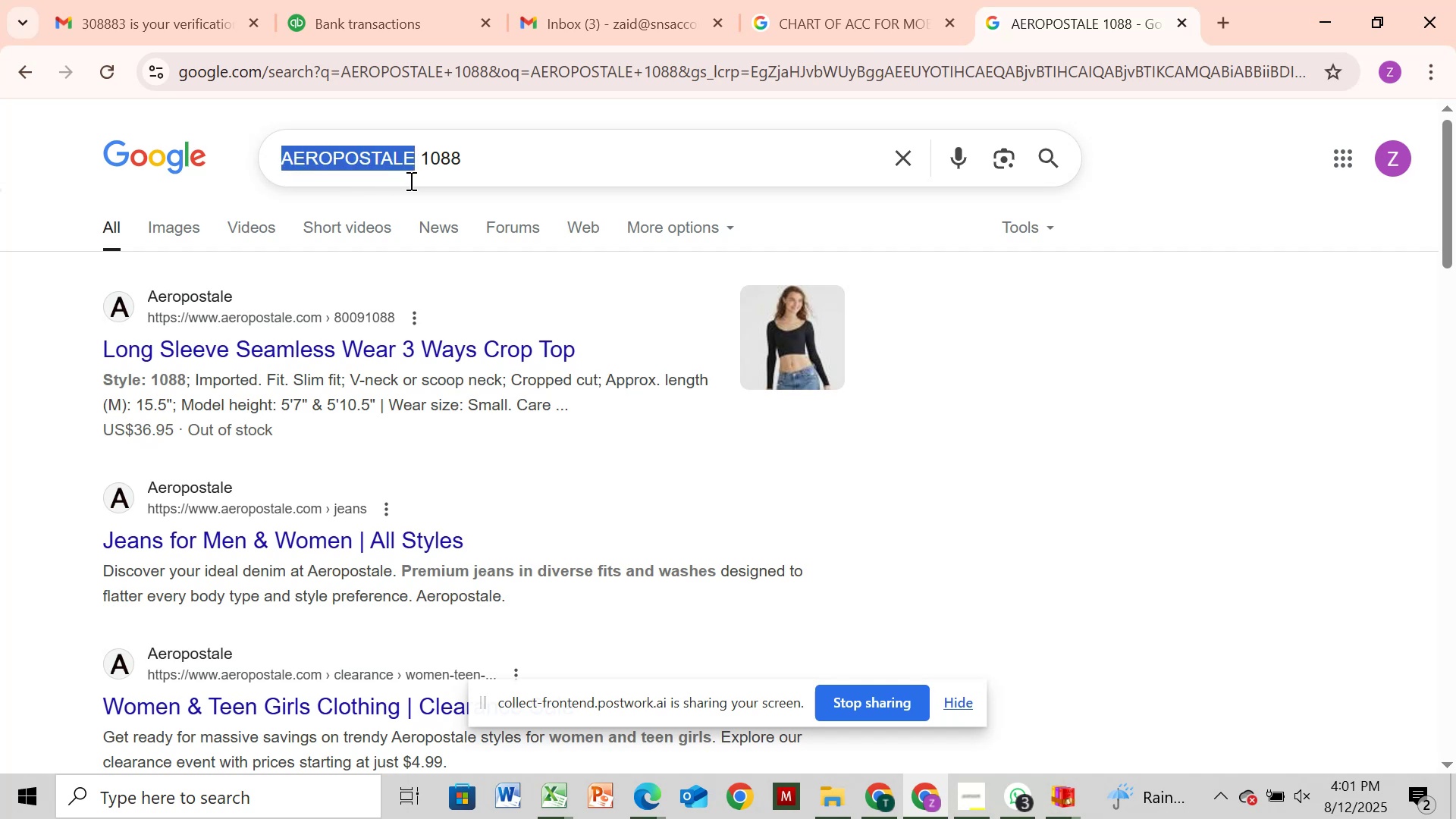 
wait(6.7)
 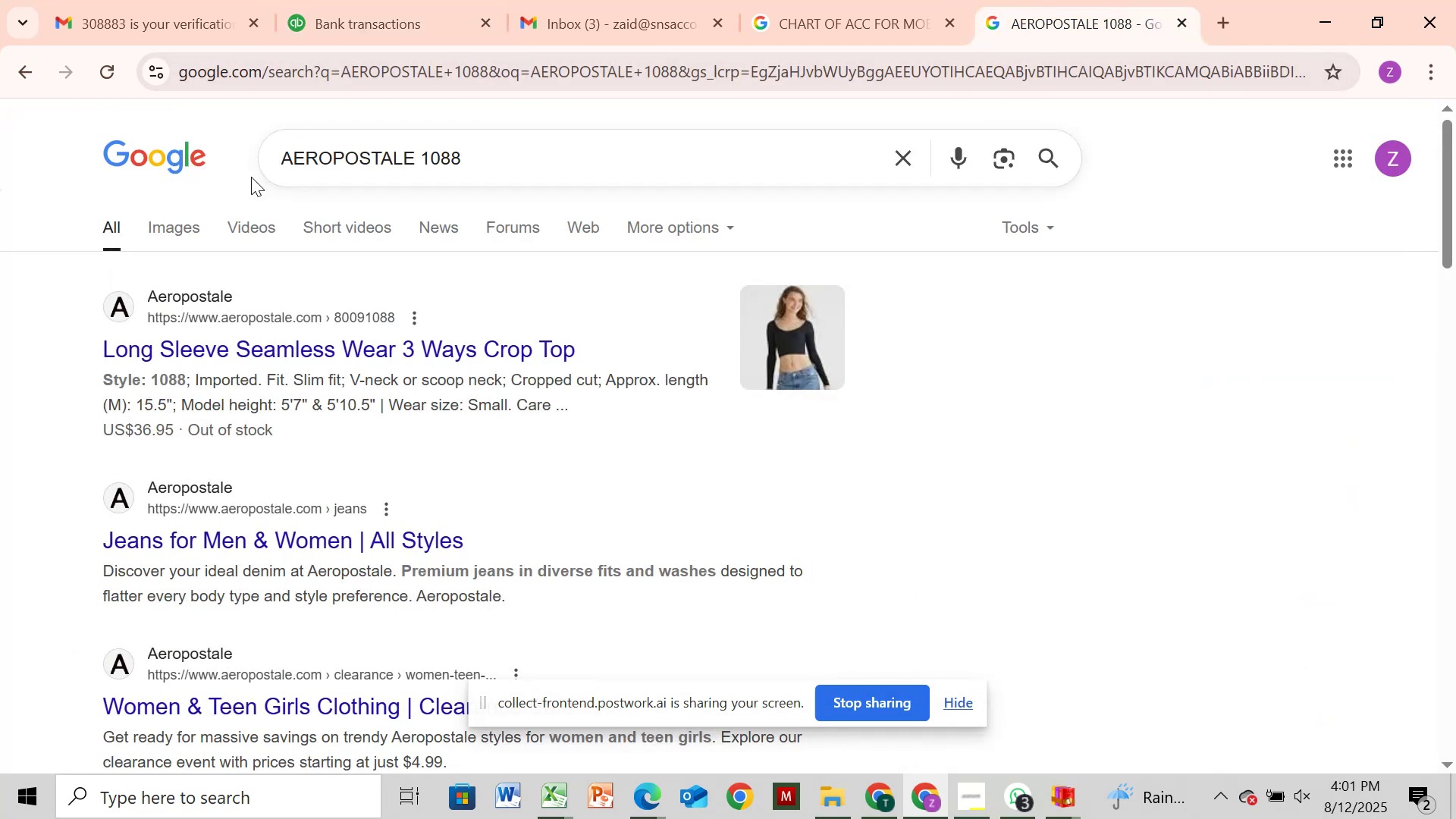 
right_click([406, 190])
 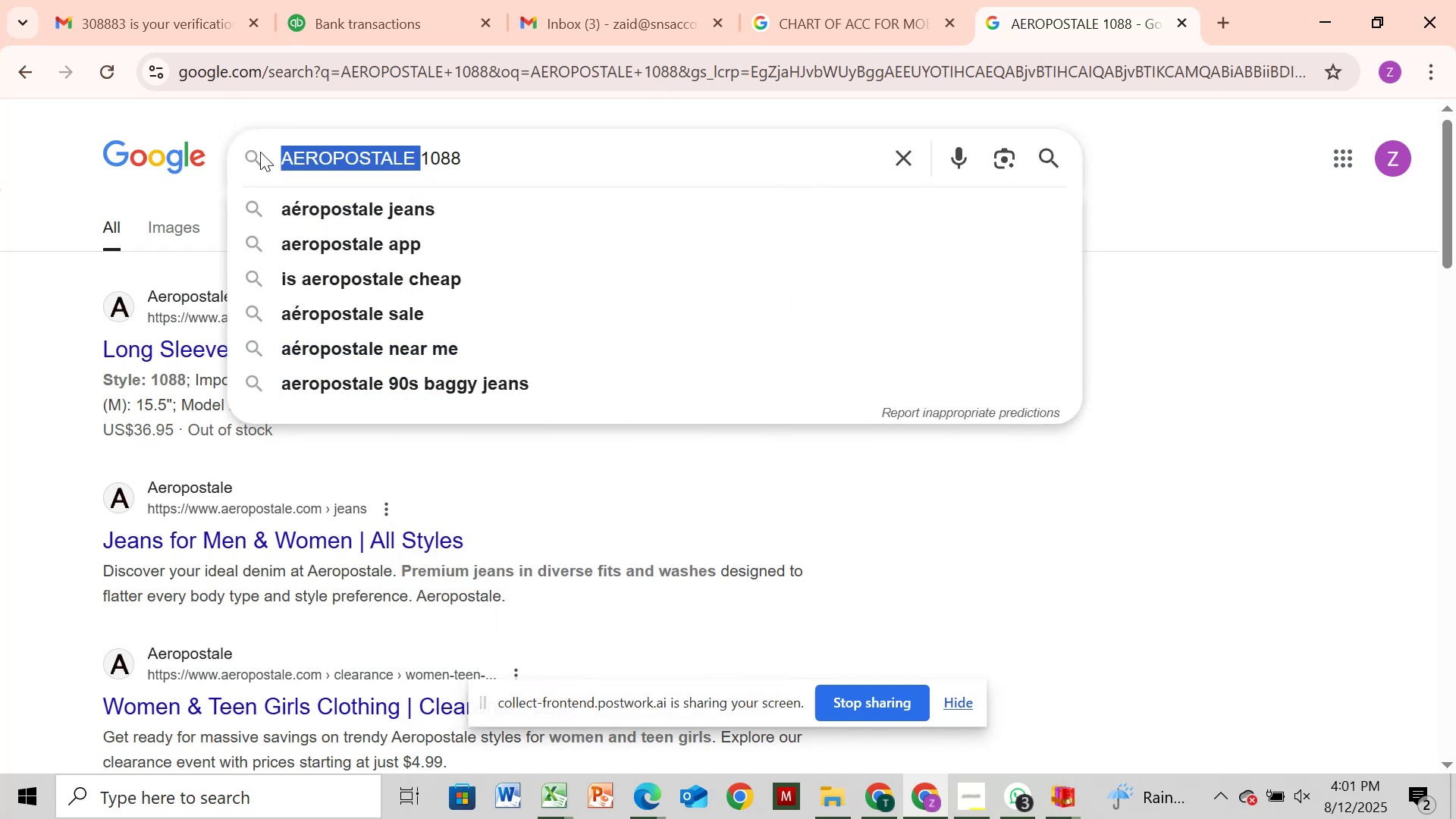 
right_click([298, 154])
 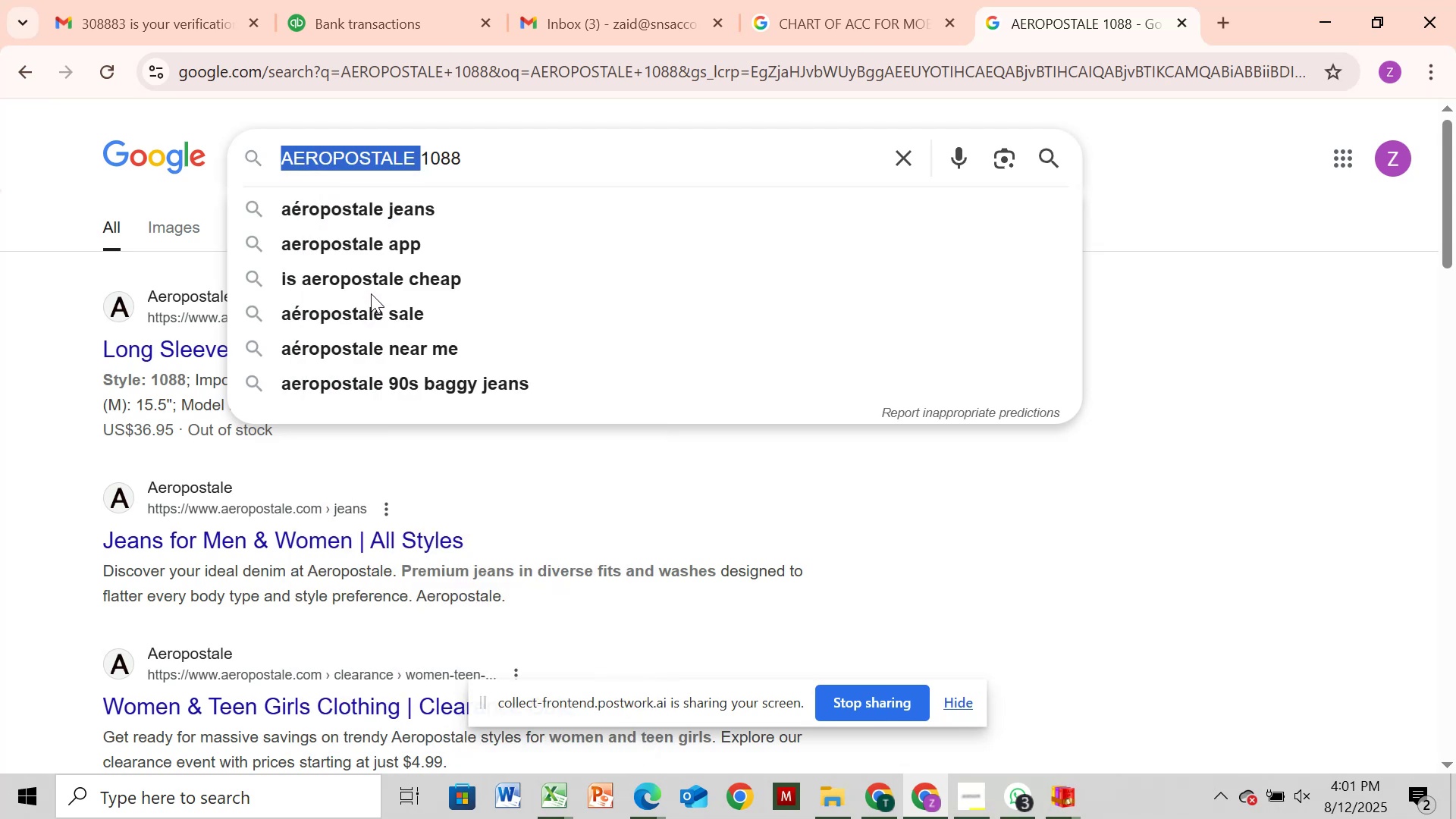 
wait(6.98)
 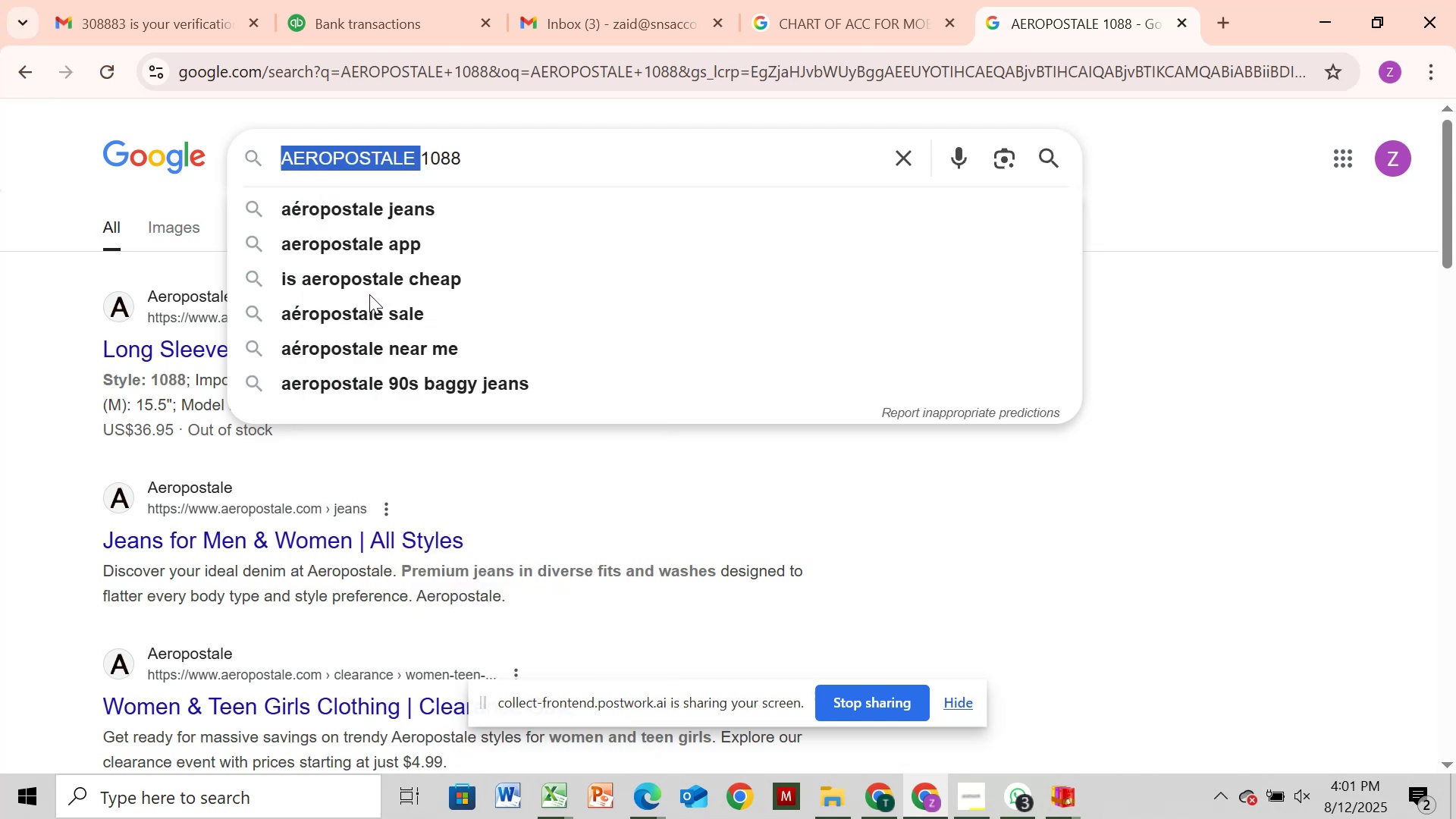 
left_click([423, 26])
 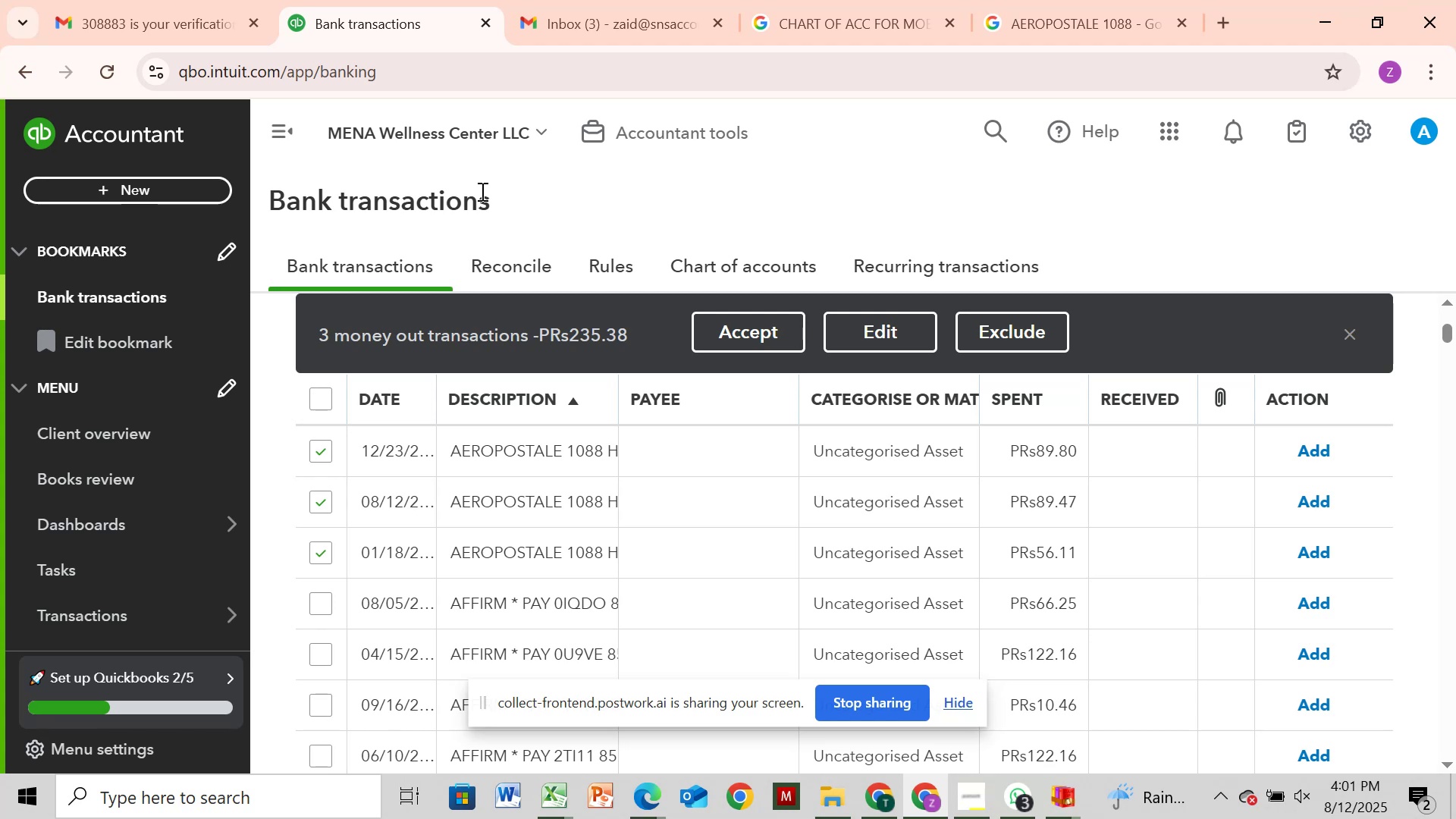 
wait(12.18)
 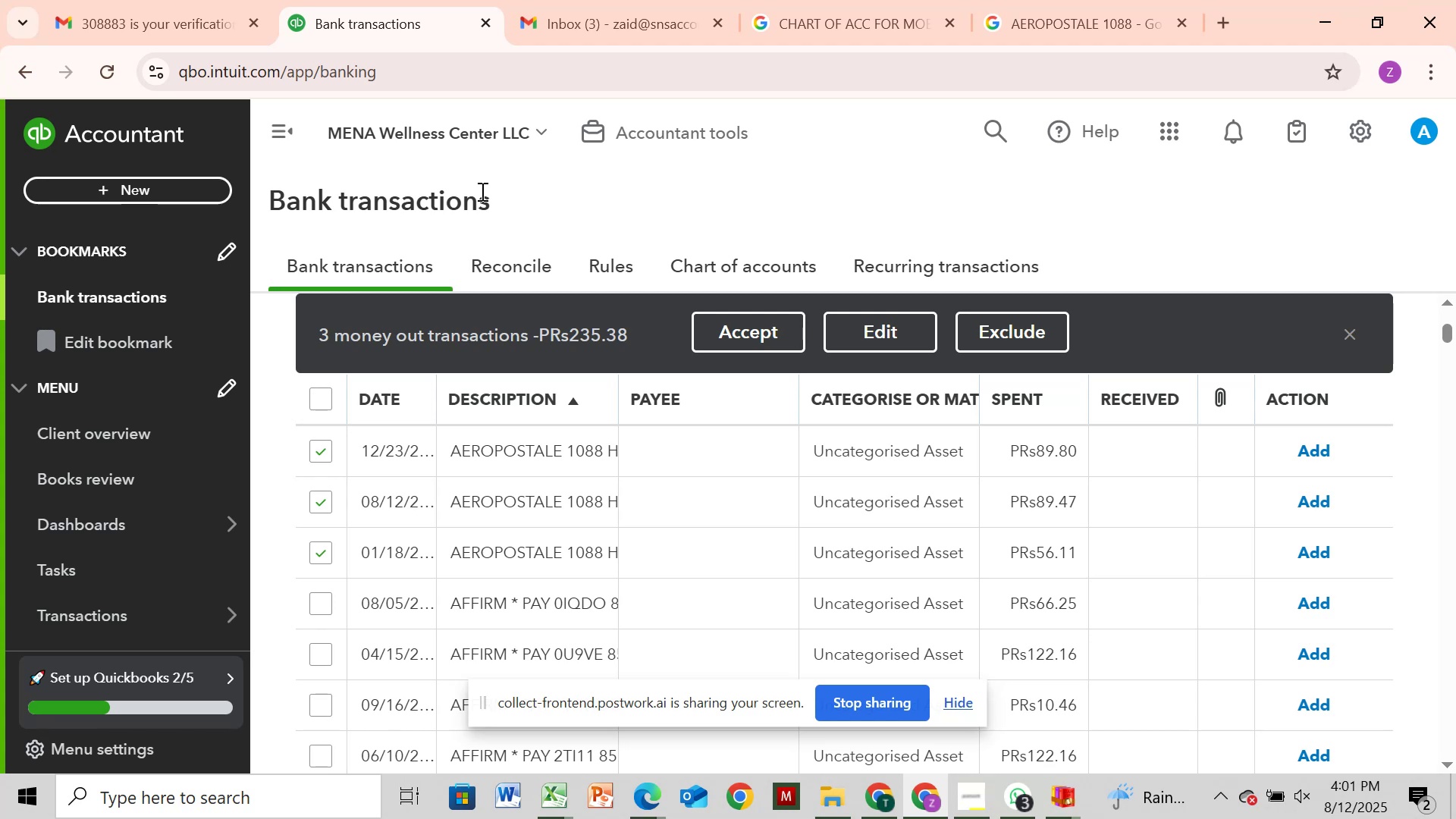 
left_click([868, 318])
 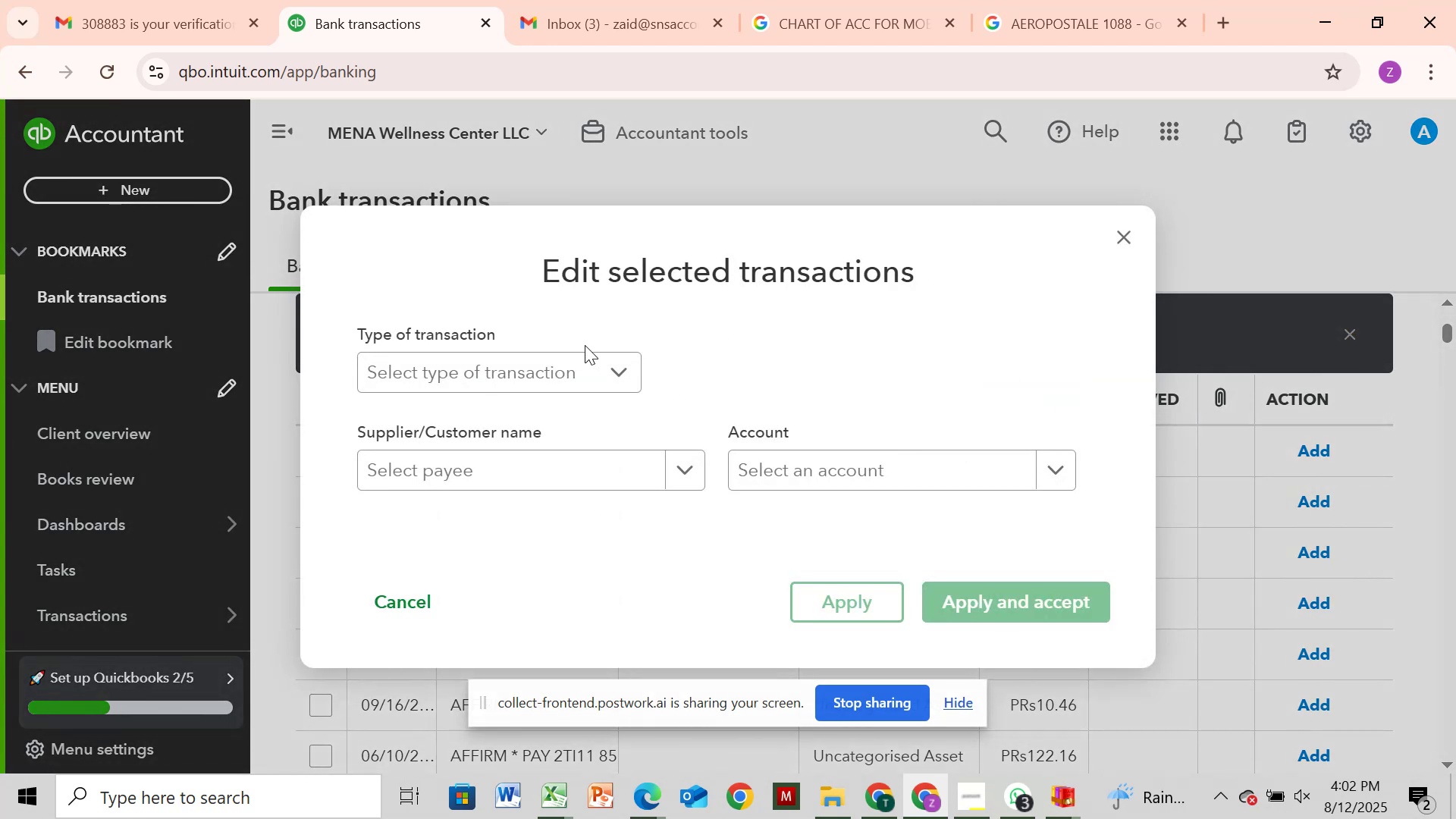 
left_click([560, 361])
 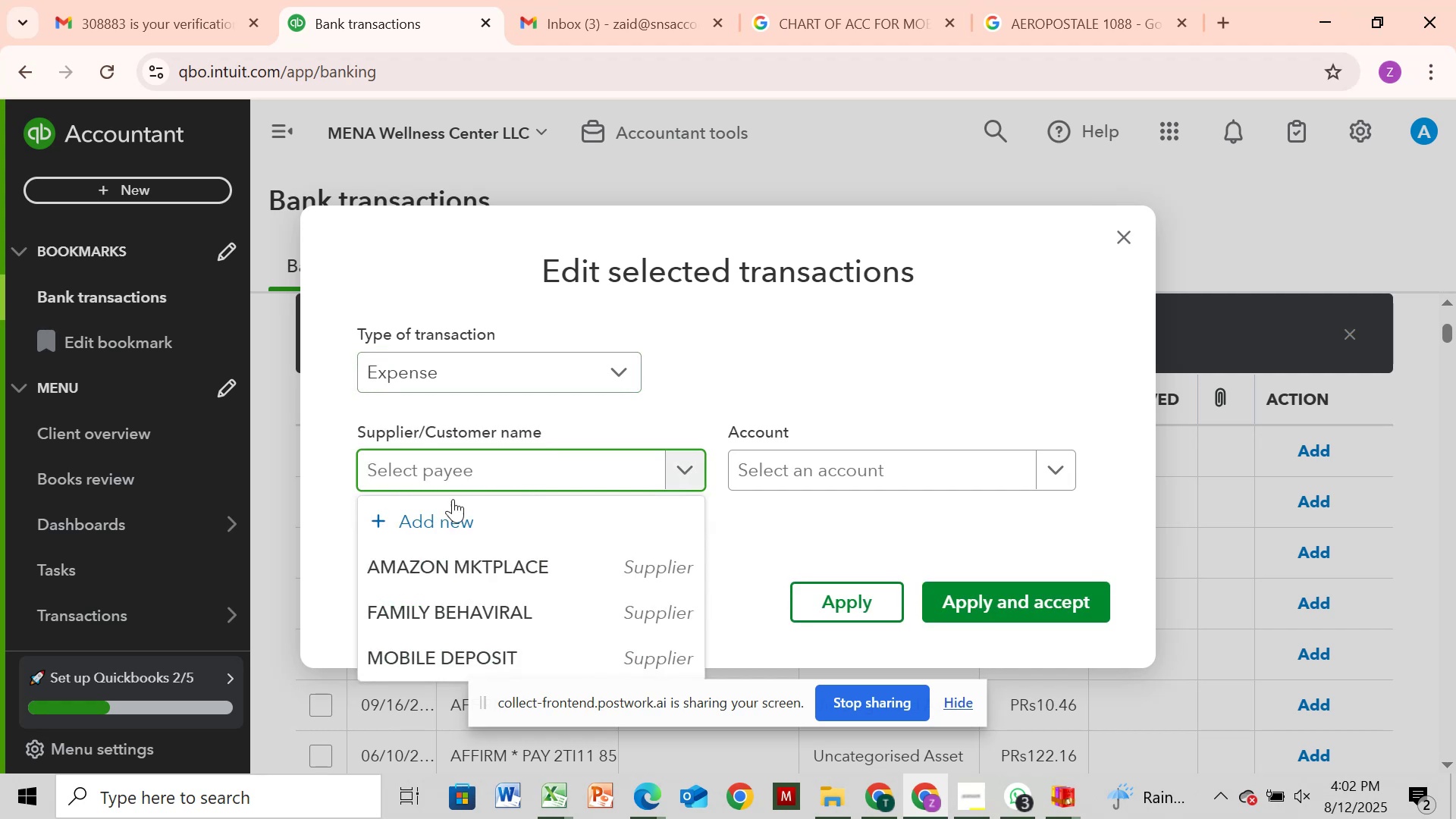 
right_click([462, 463])
 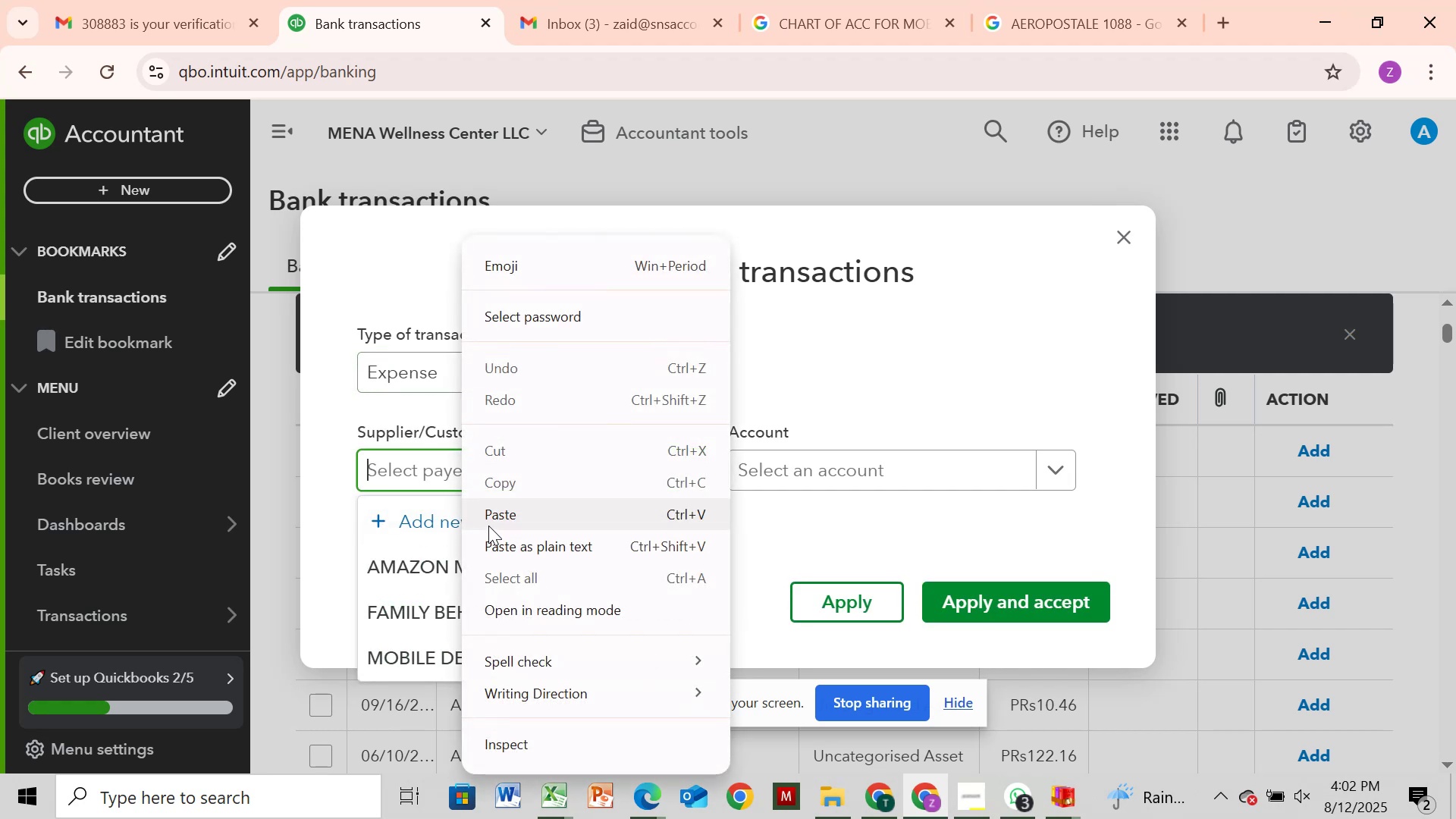 
left_click([495, 518])
 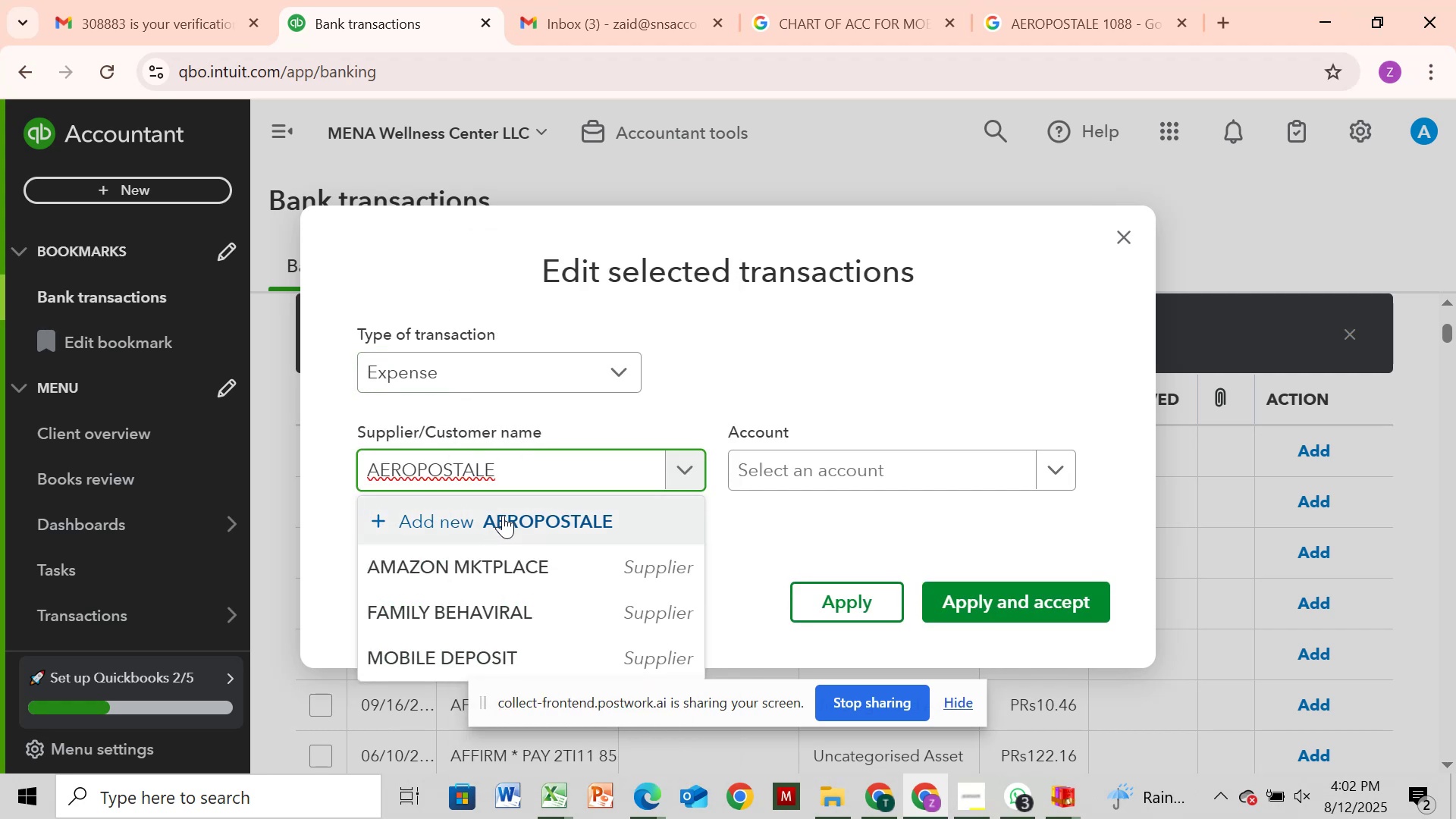 
left_click([503, 515])
 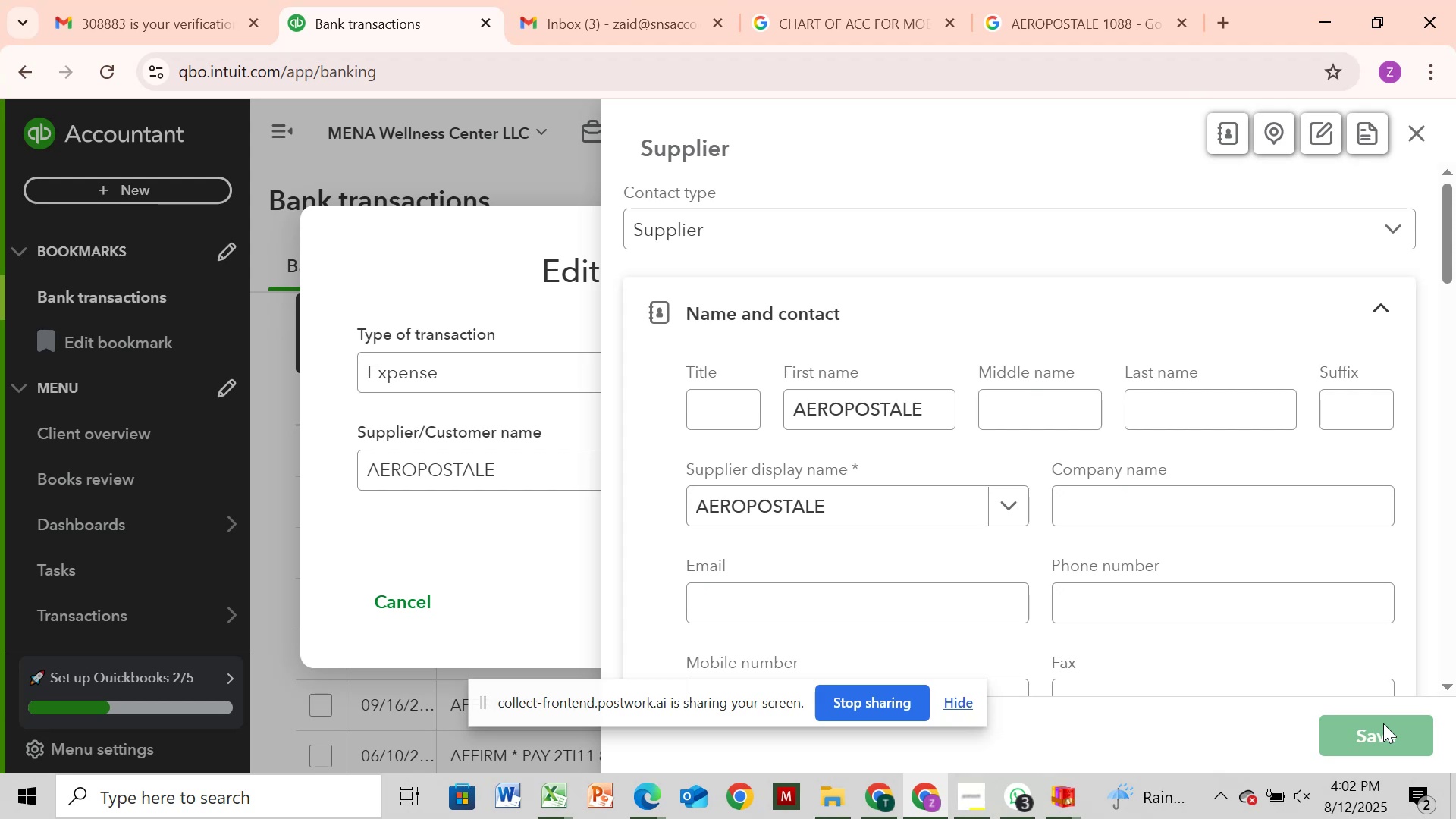 
wait(10.14)
 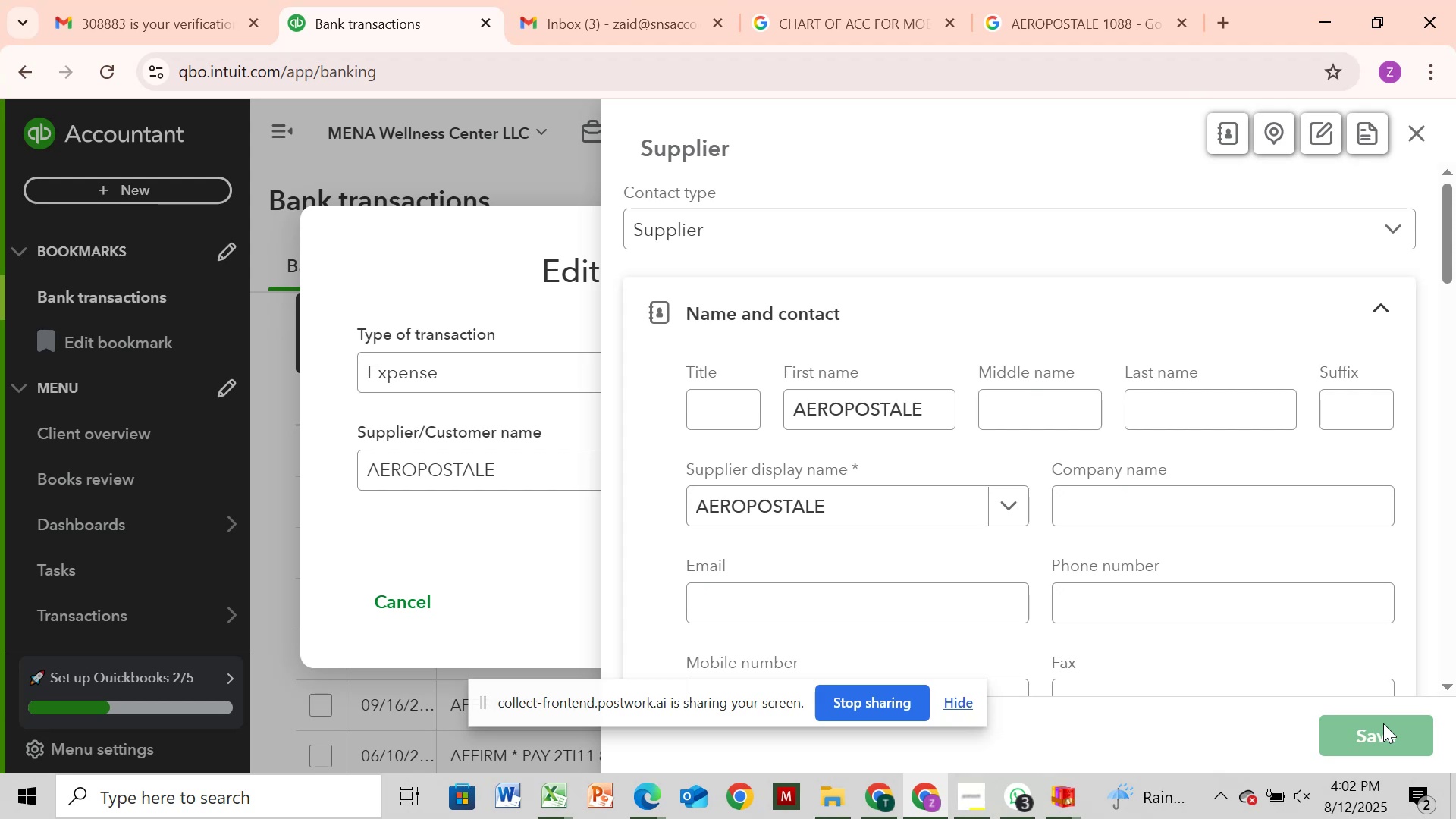 
scroll: coordinate [941, 472], scroll_direction: down, amount: 2.0
 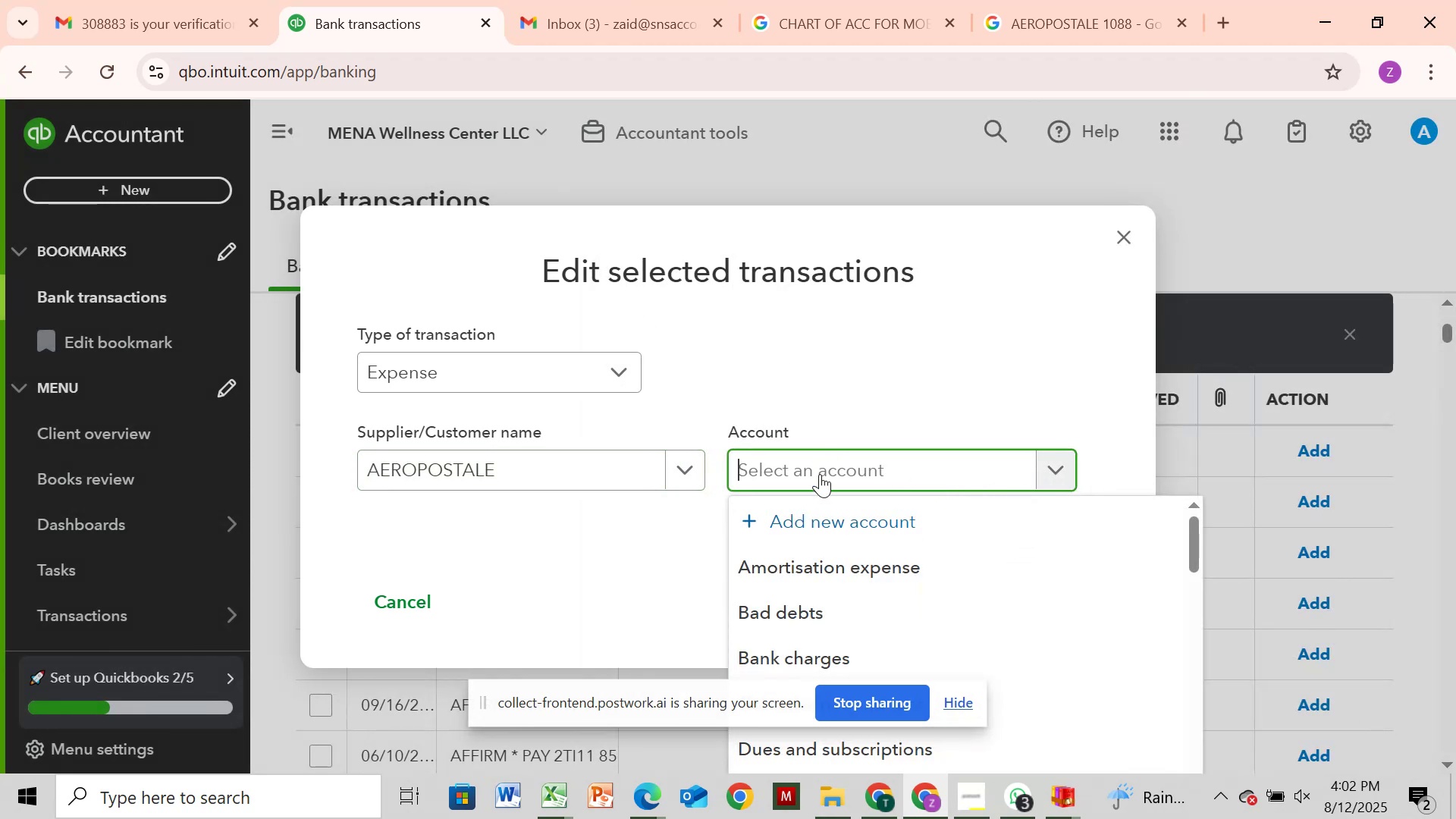 
left_click([820, 474])
 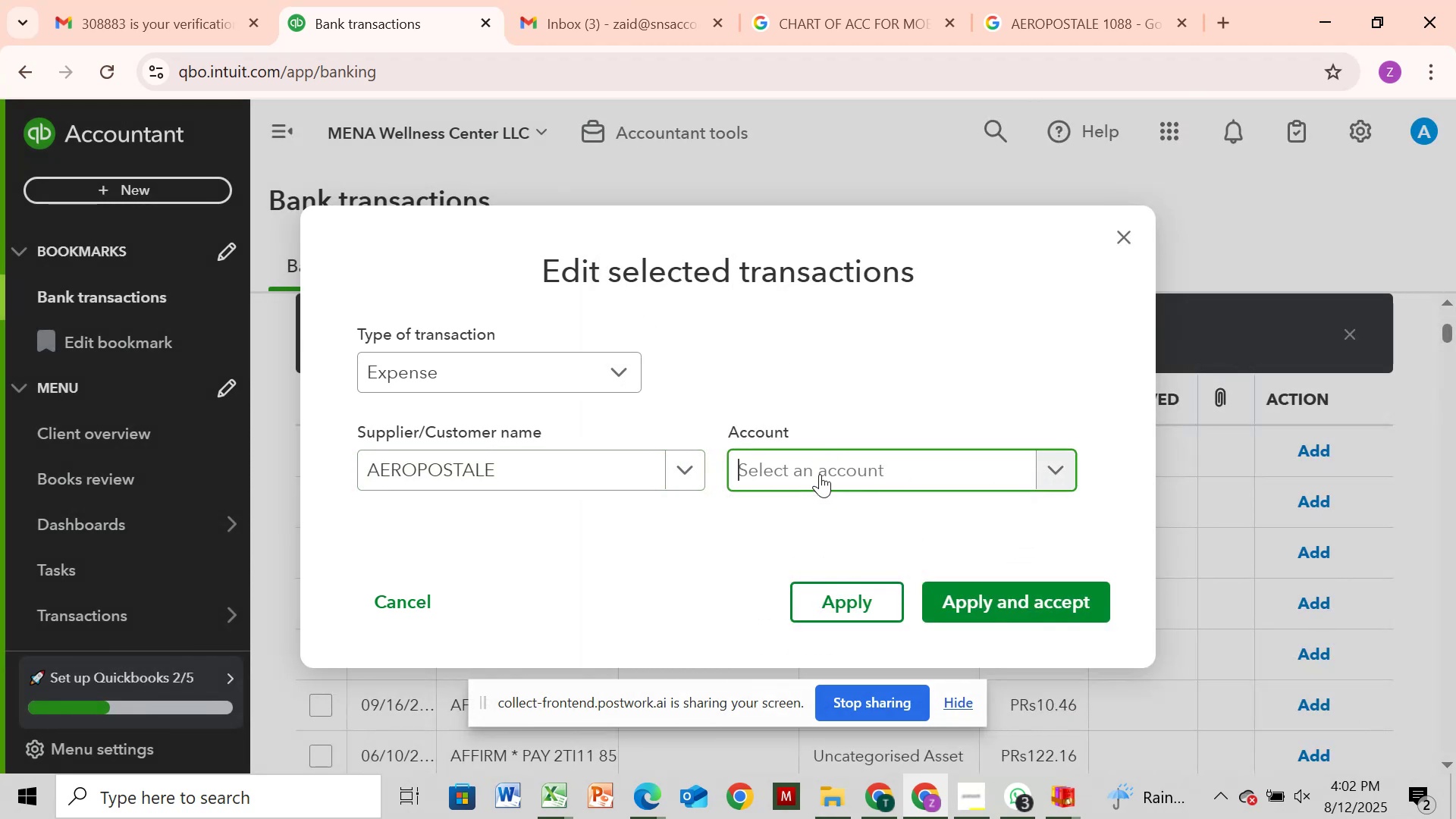 
left_click([810, 468])
 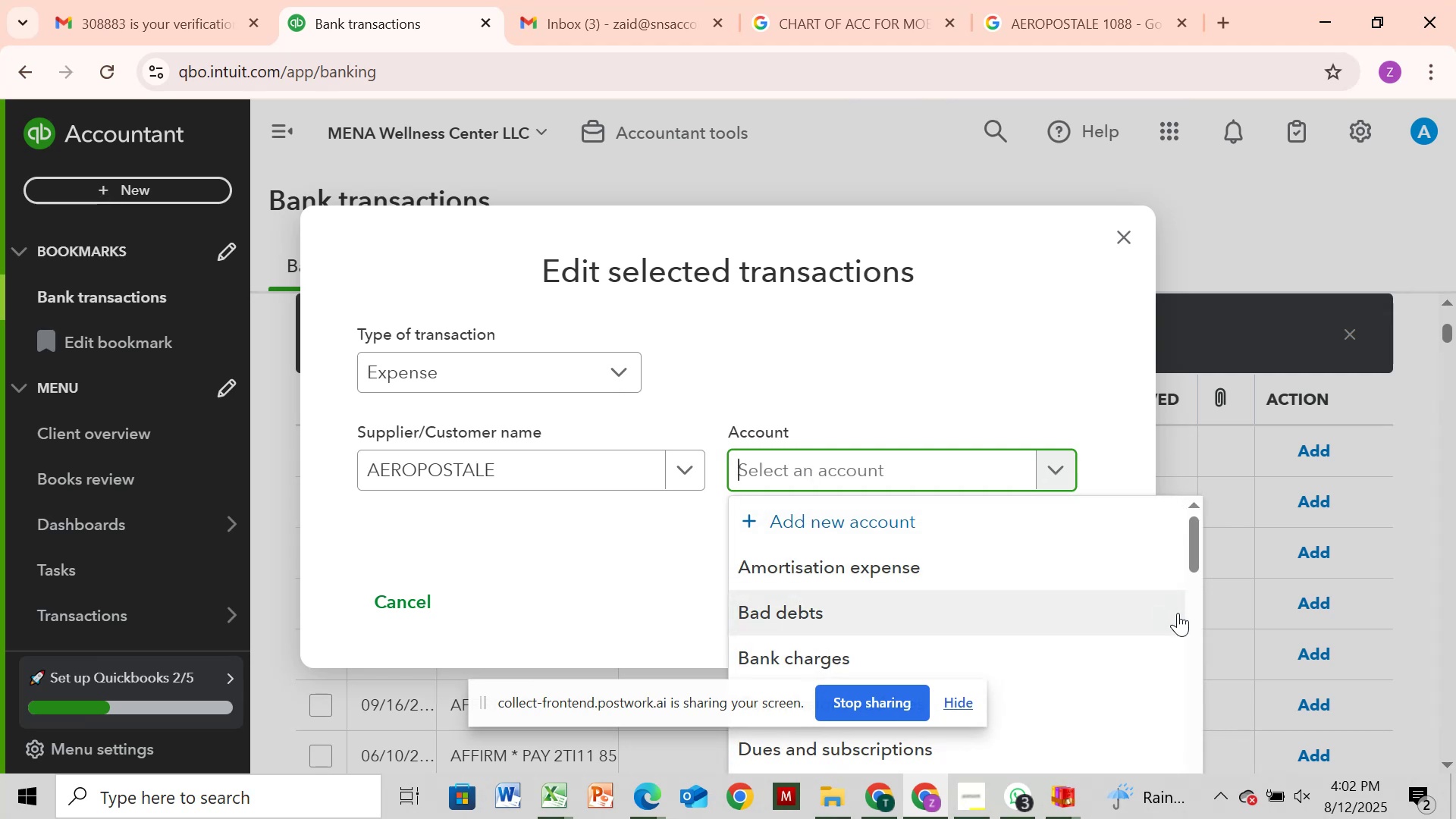 
scroll: coordinate [1192, 597], scroll_direction: down, amount: 6.0
 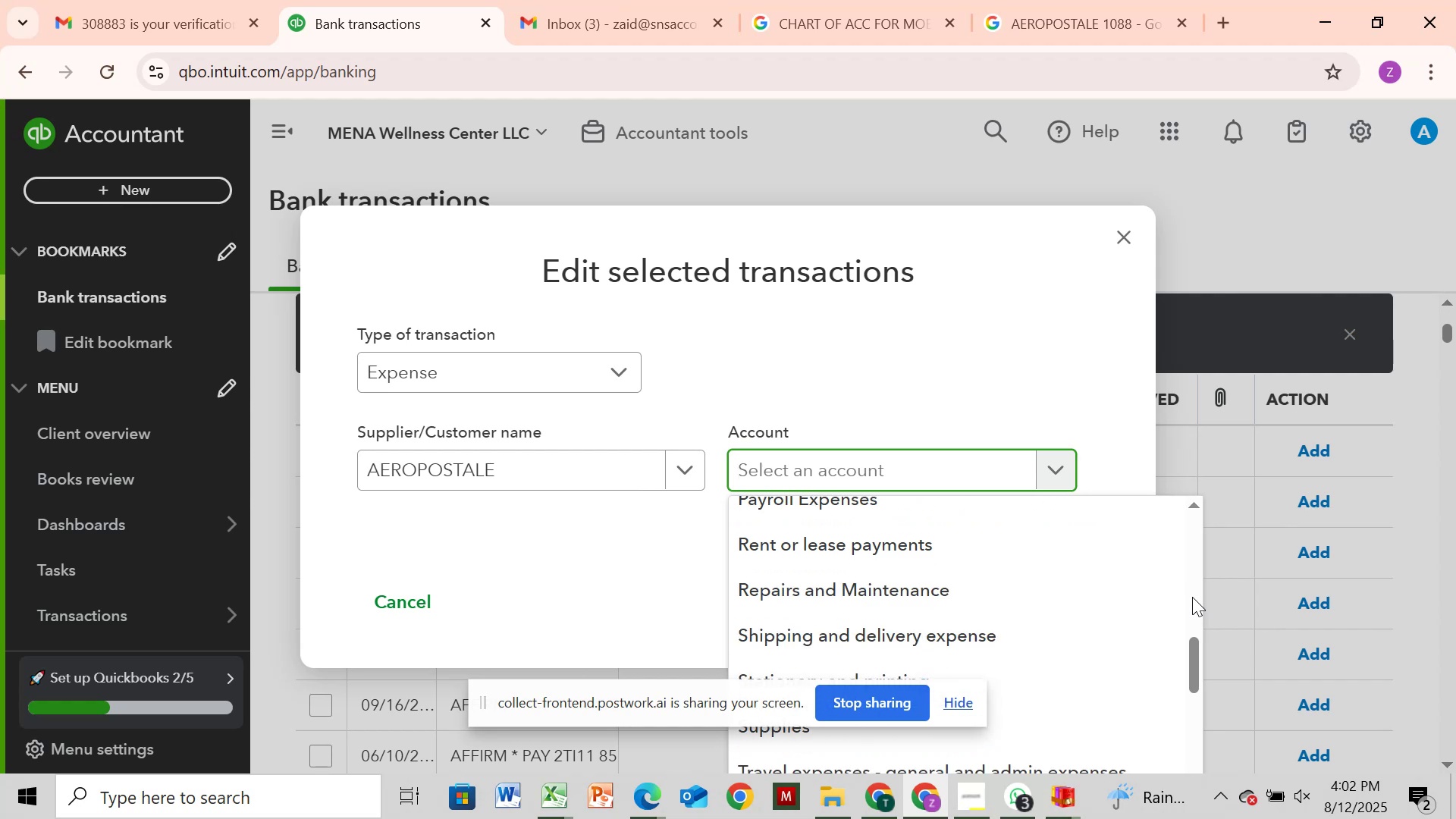 
scroll: coordinate [1192, 597], scroll_direction: down, amount: 3.0
 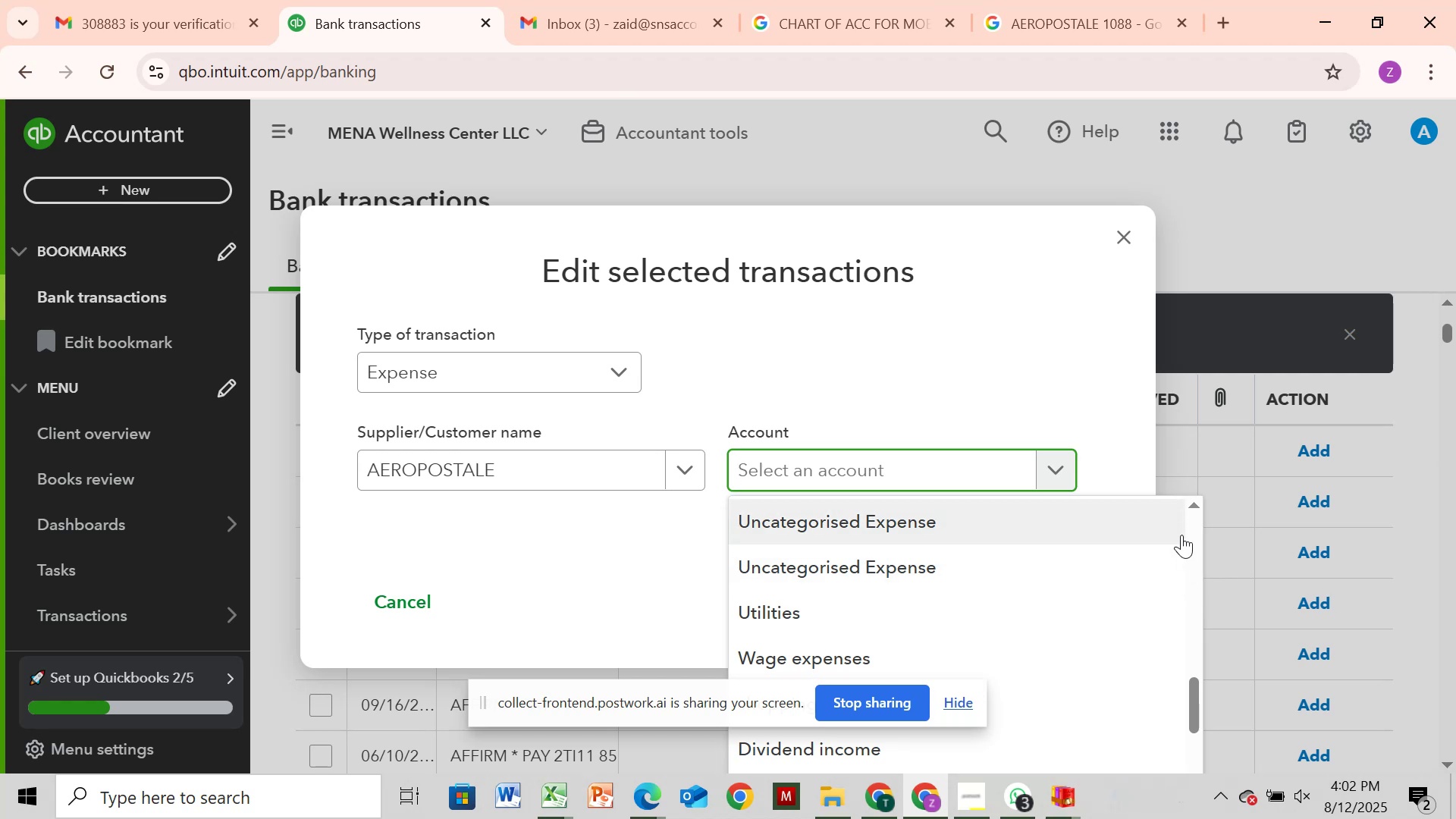 
wait(11.13)
 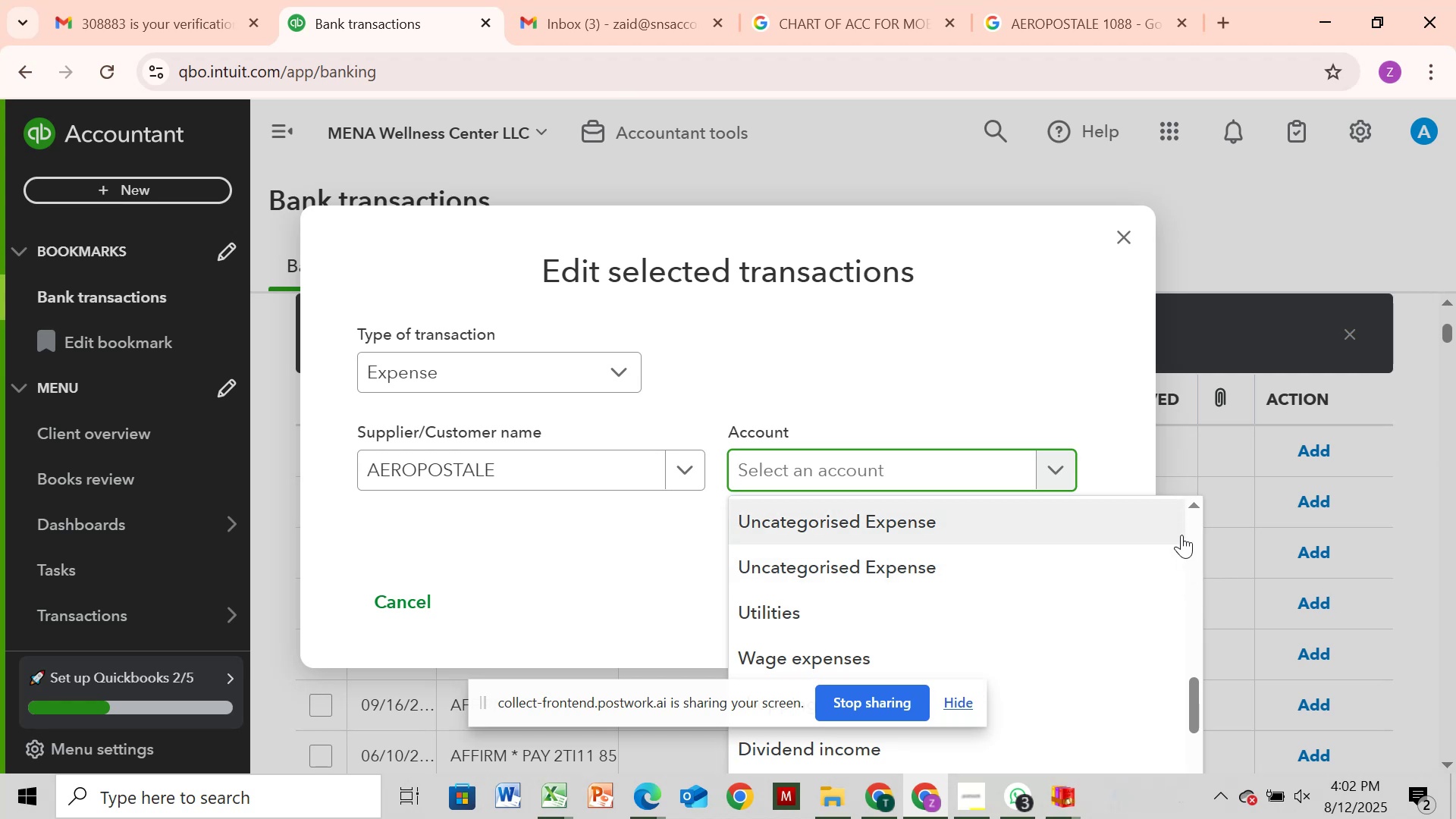 
scroll: coordinate [1197, 513], scroll_direction: down, amount: 1.0
 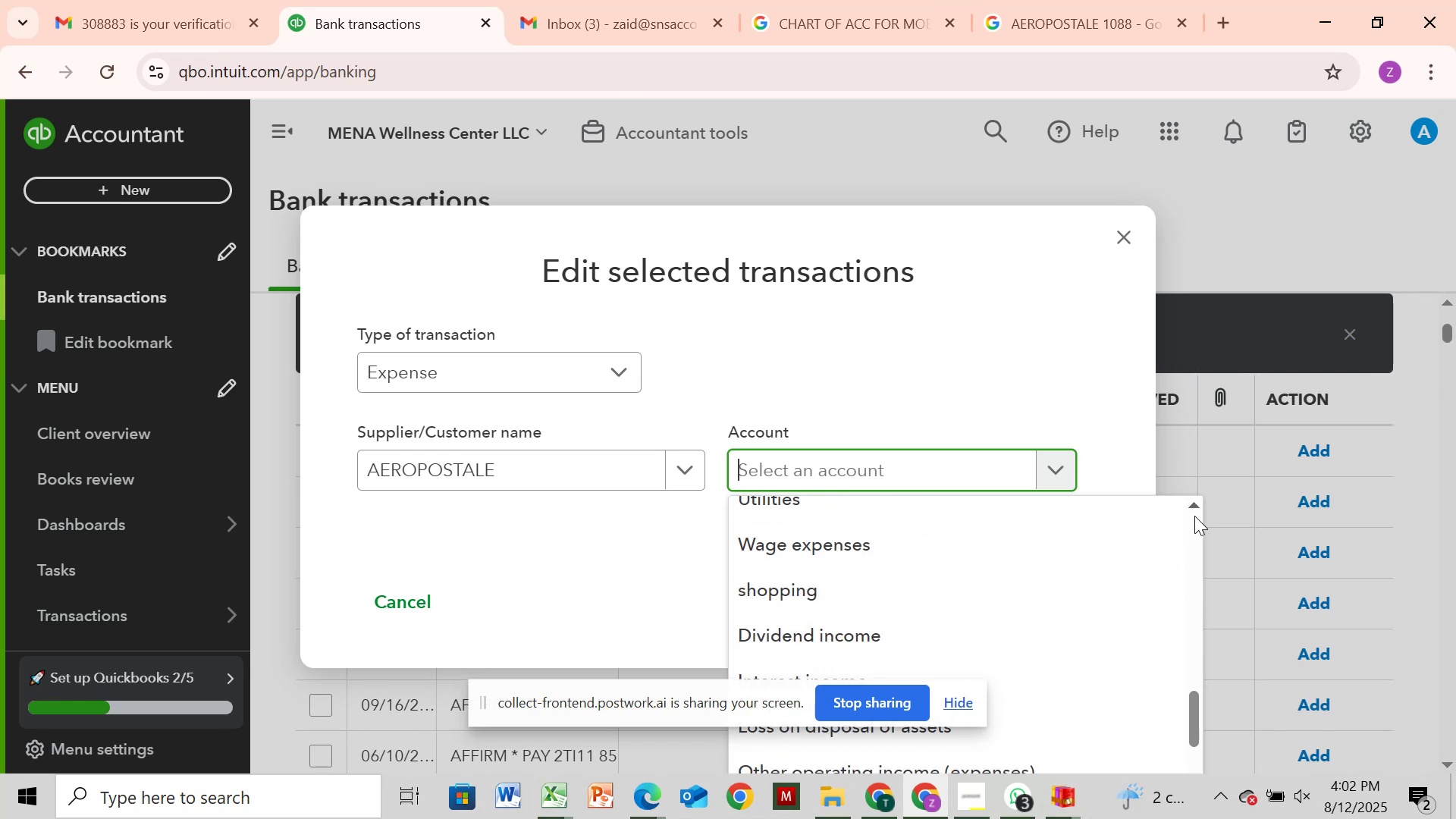 
scroll: coordinate [1191, 519], scroll_direction: up, amount: 3.0
 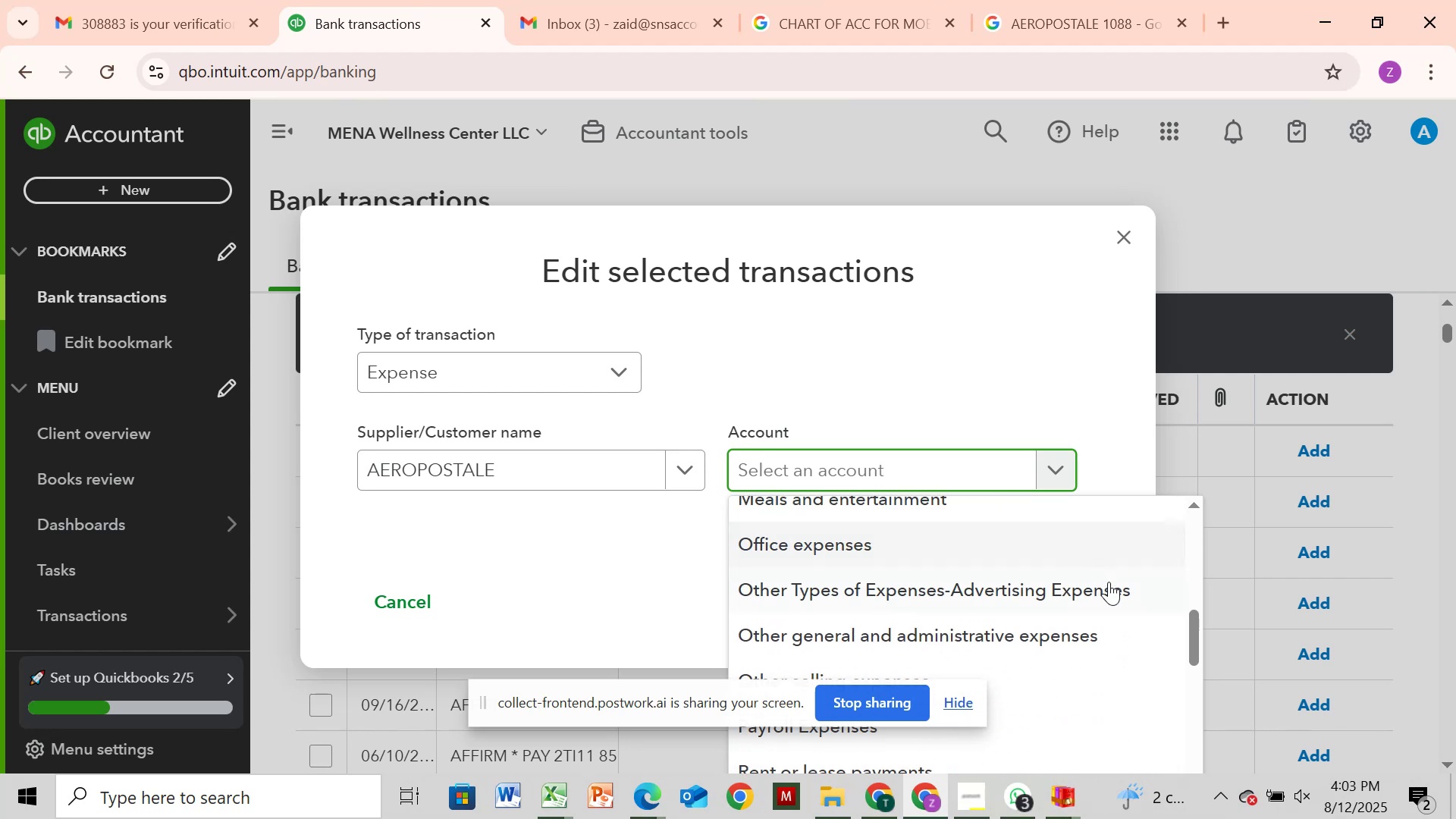 
mouse_move([1088, 631])
 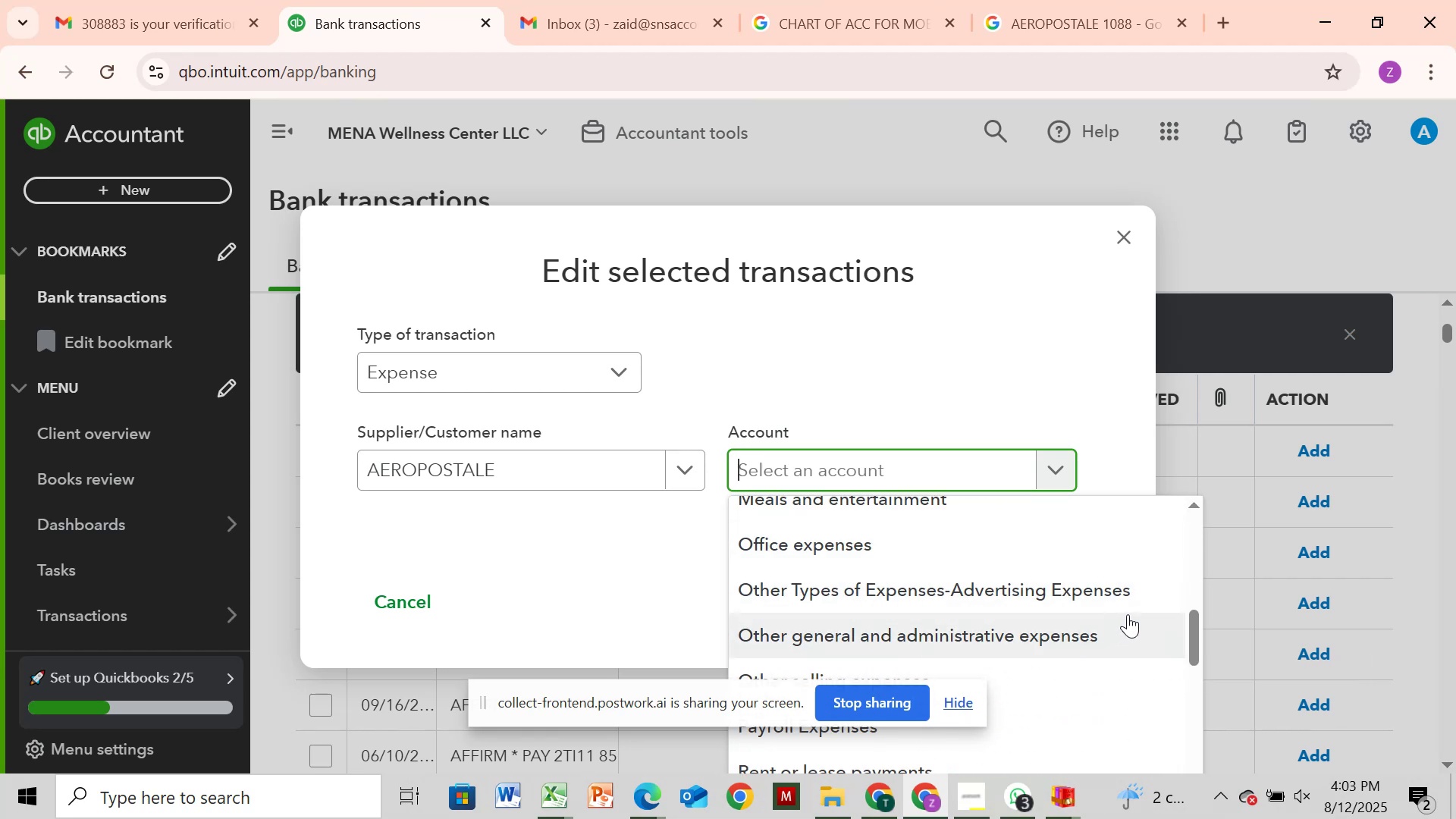 
scroll: coordinate [1130, 610], scroll_direction: up, amount: 1.0
 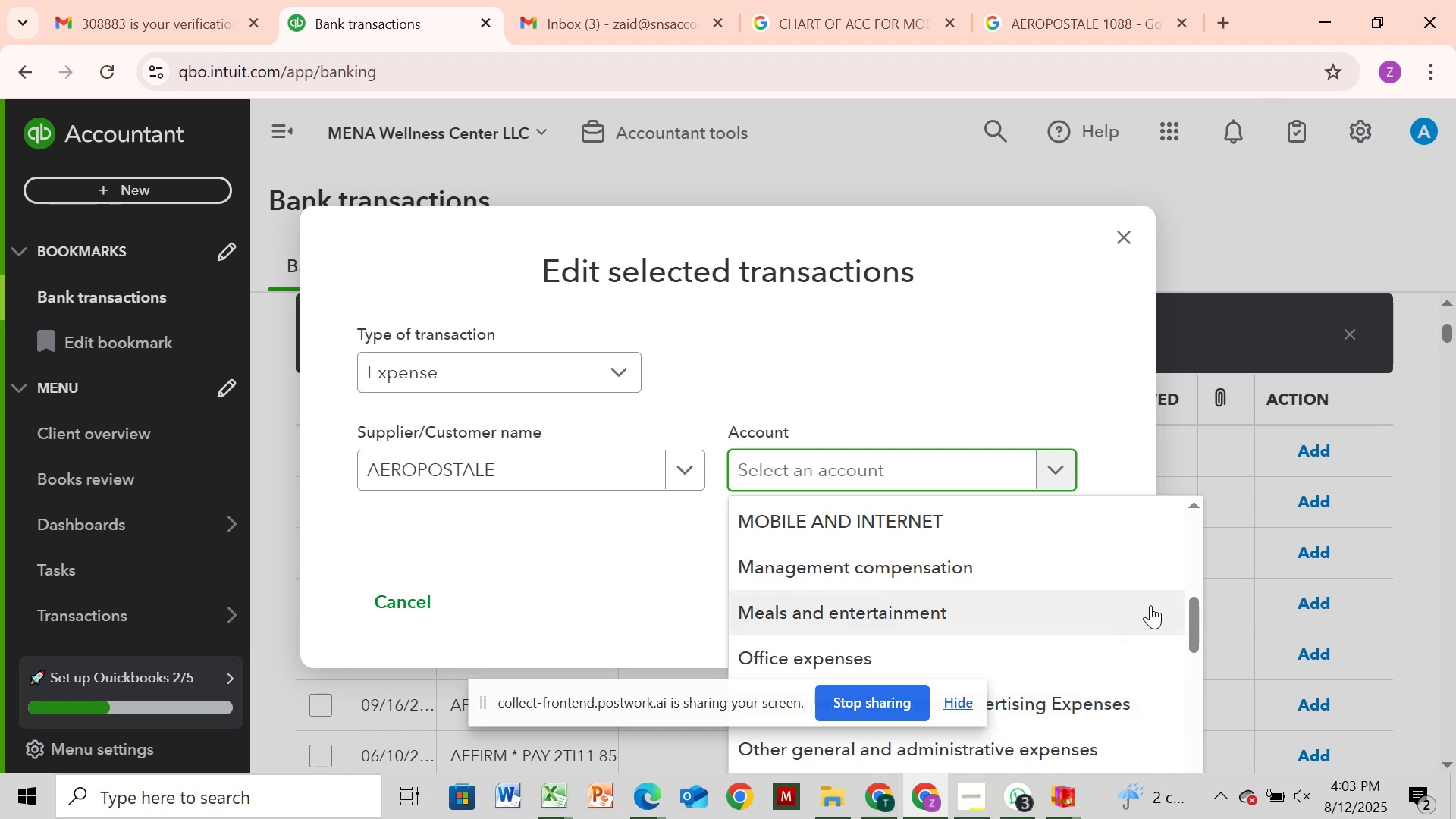 
wait(10.32)
 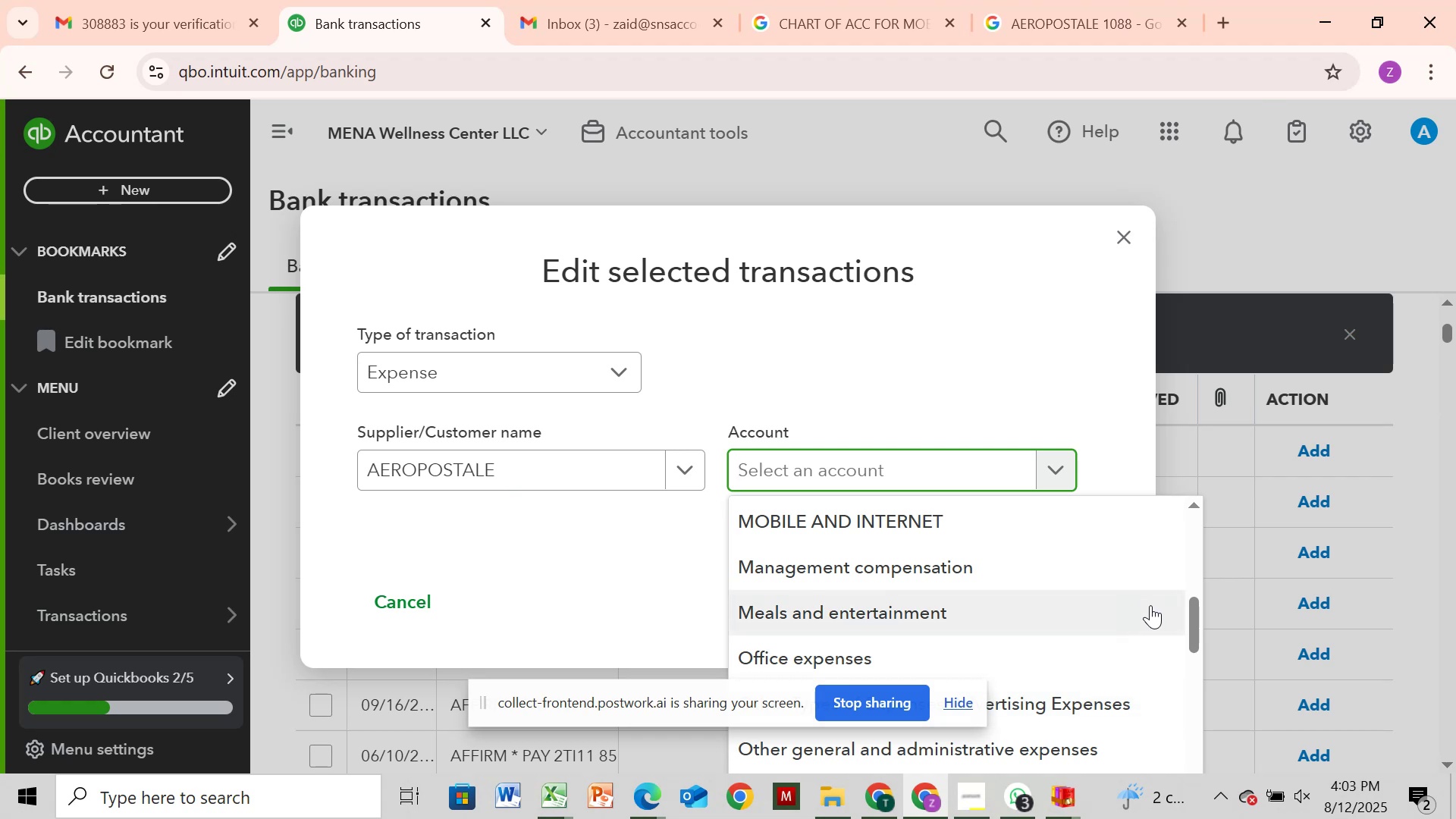 
left_click([807, 457])
 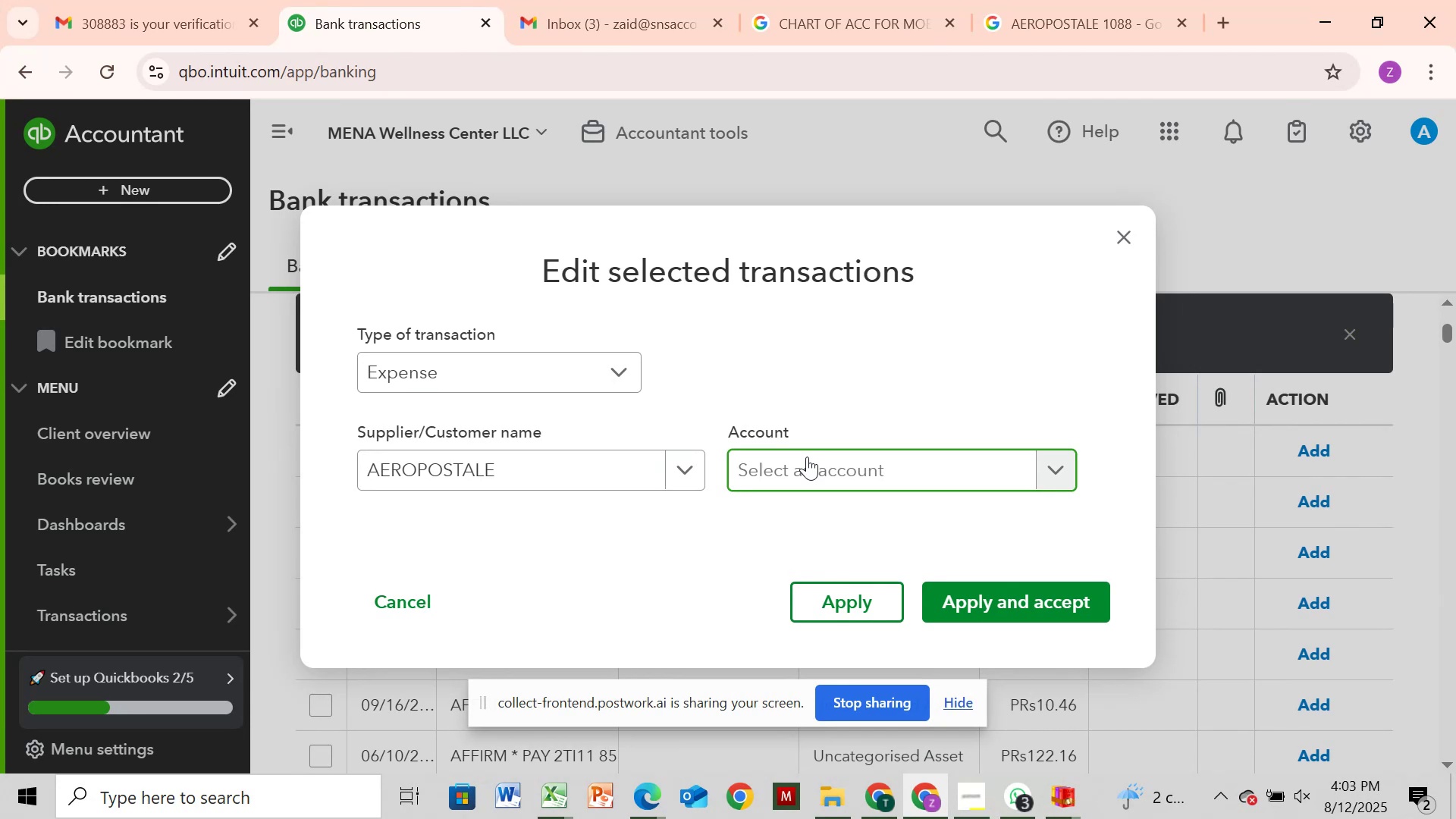 
type(sho)
 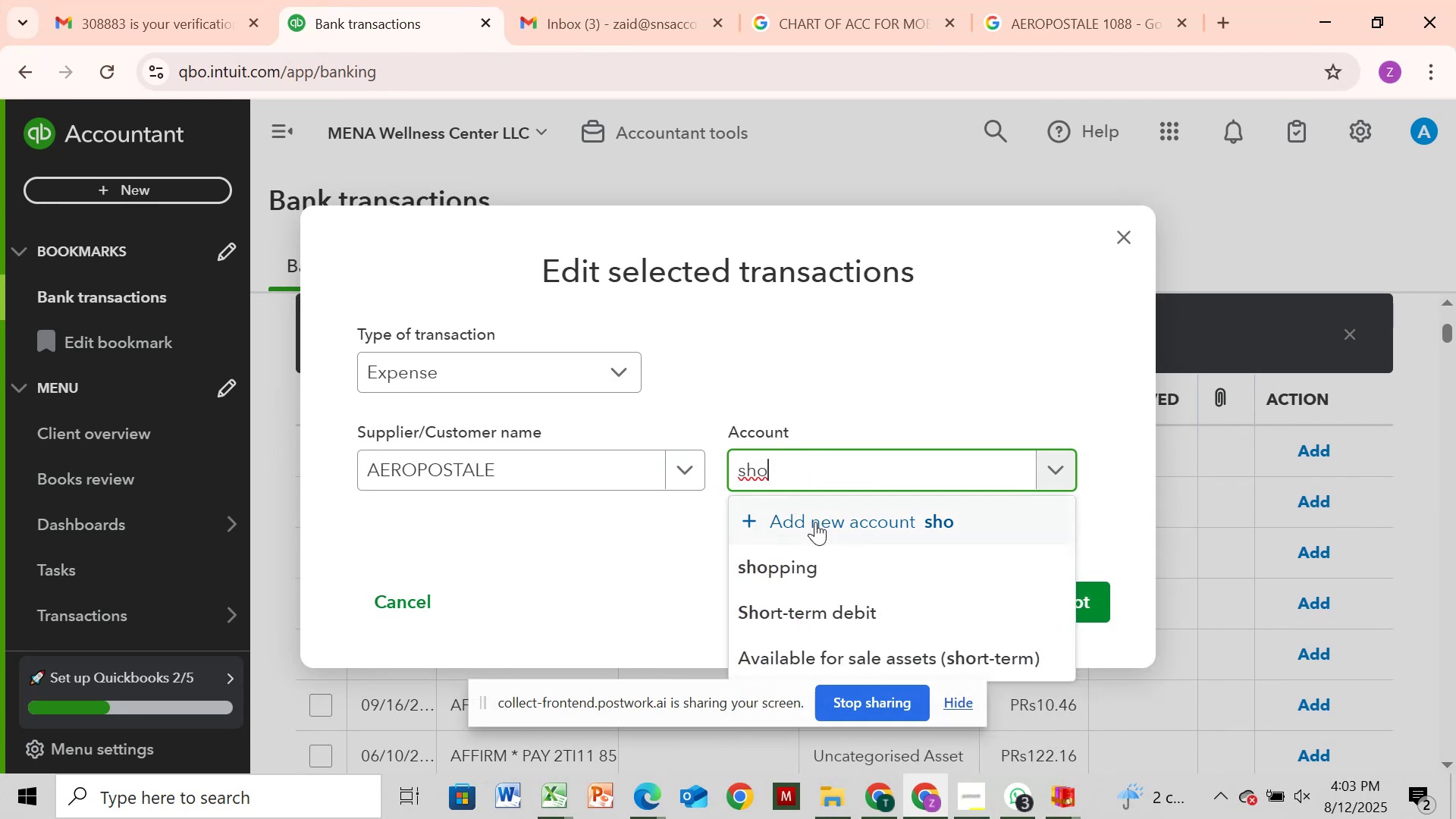 
left_click([814, 566])
 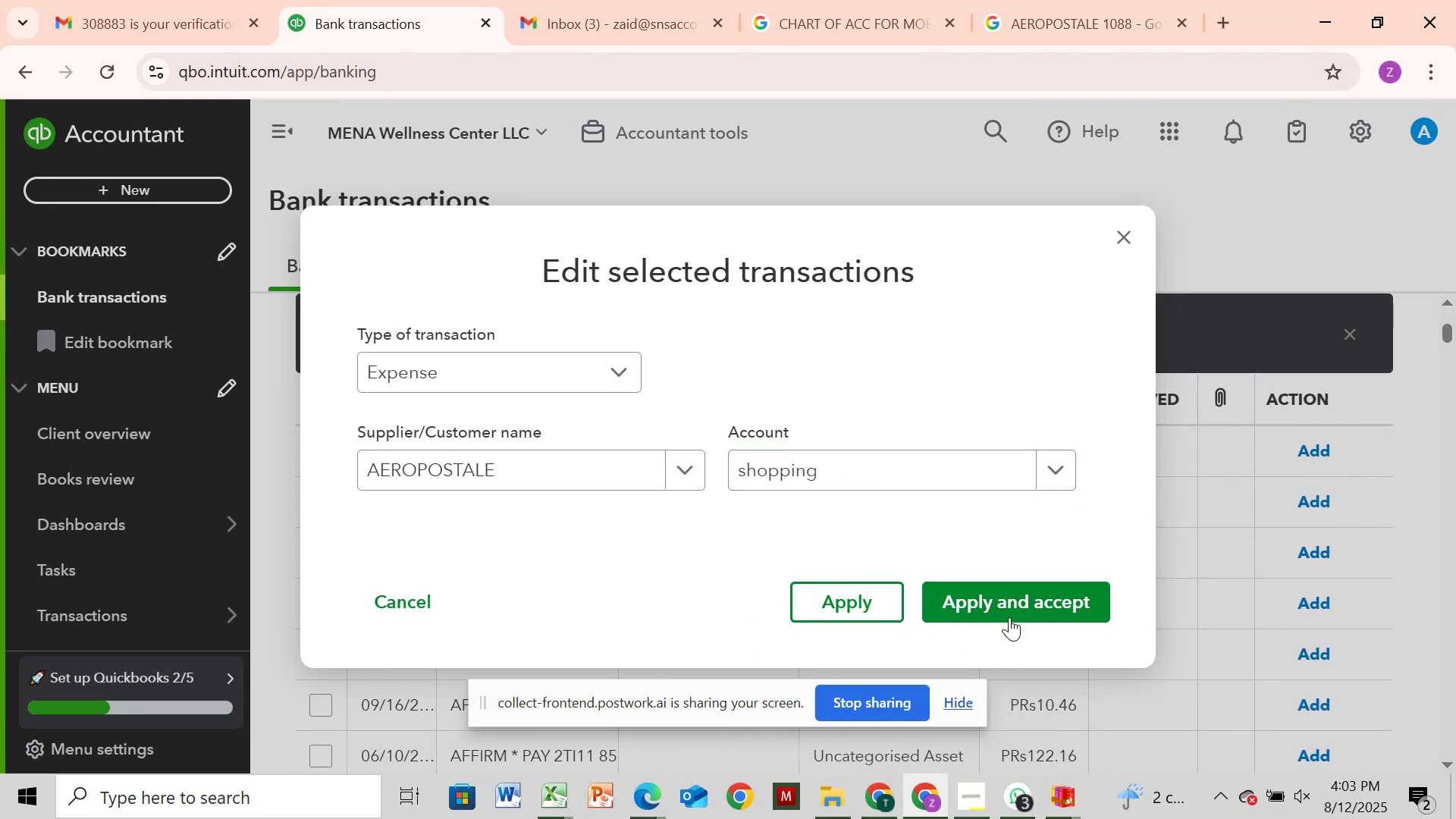 
left_click([1011, 604])
 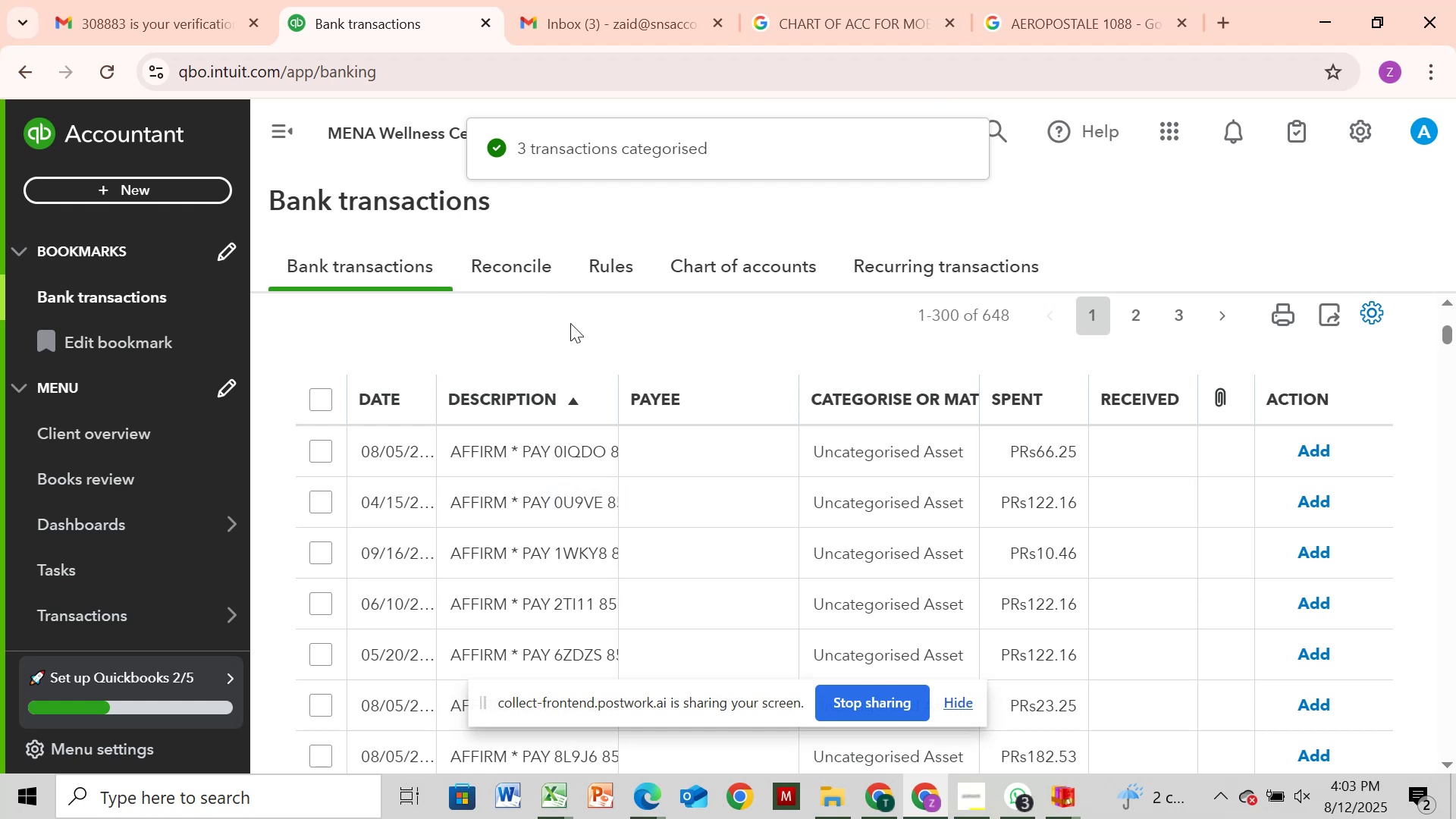 
wait(7.54)
 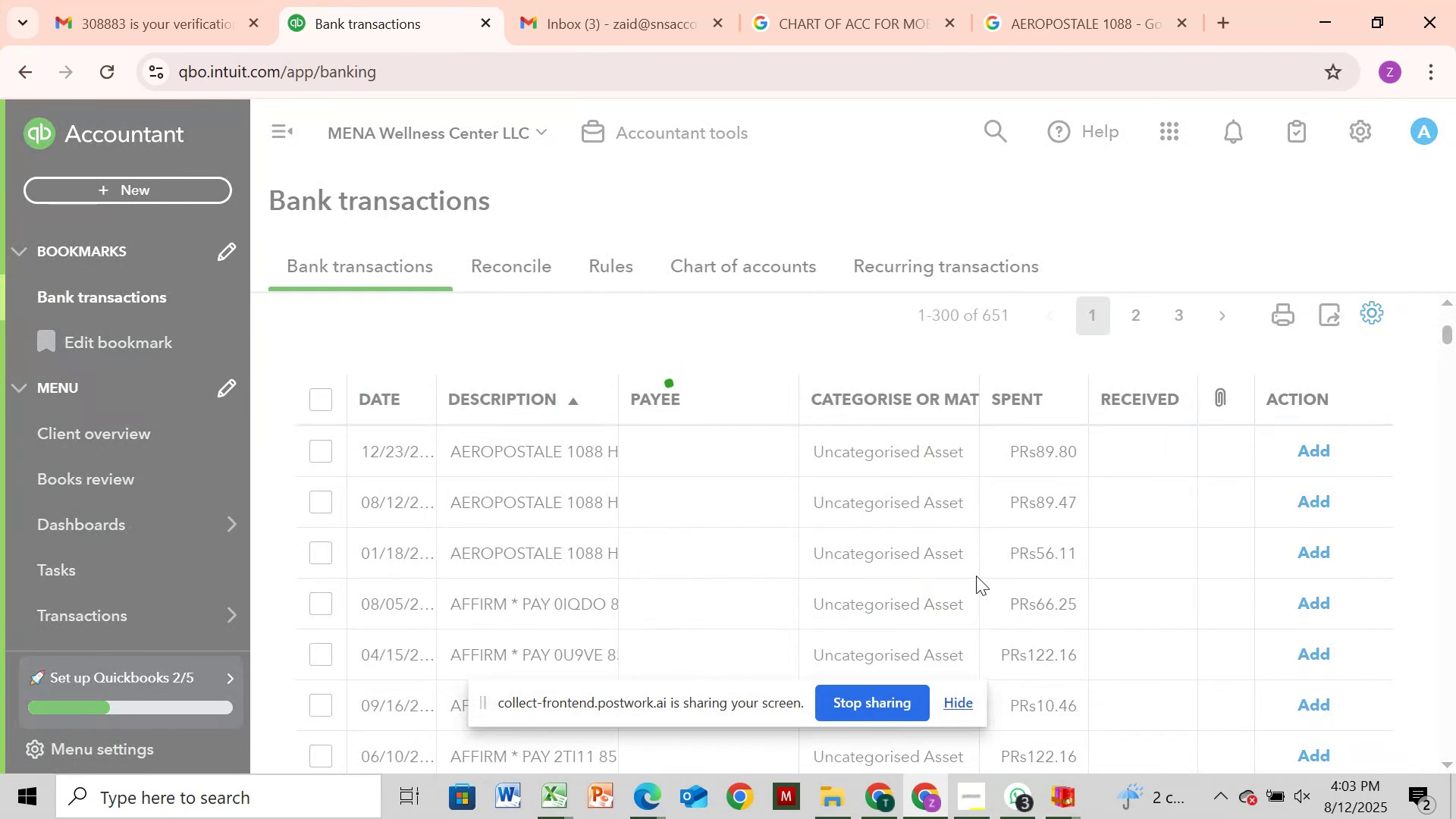 
scroll: coordinate [654, 312], scroll_direction: none, amount: 0.0
 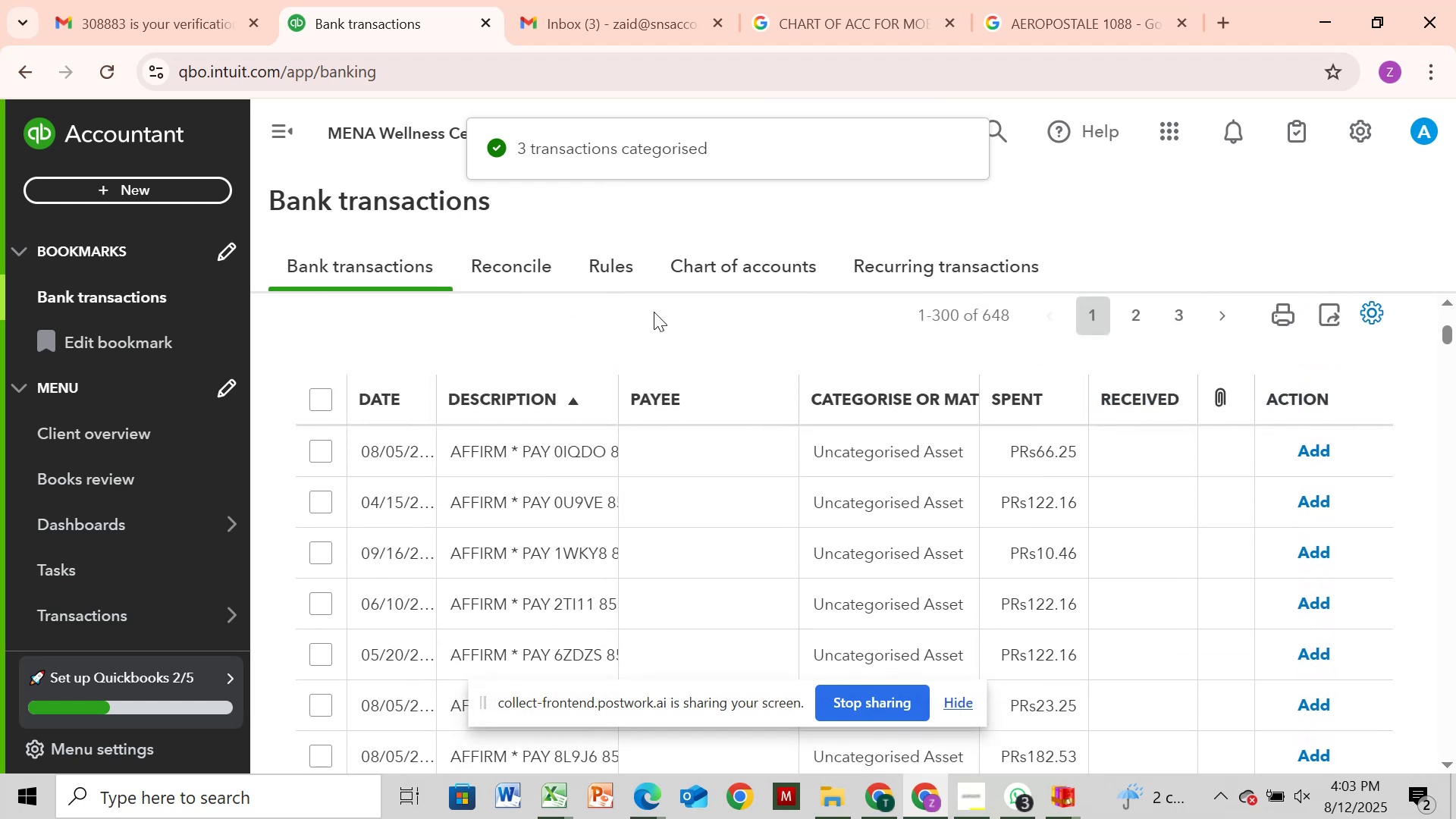 
scroll: coordinate [654, 312], scroll_direction: down, amount: 11.0
 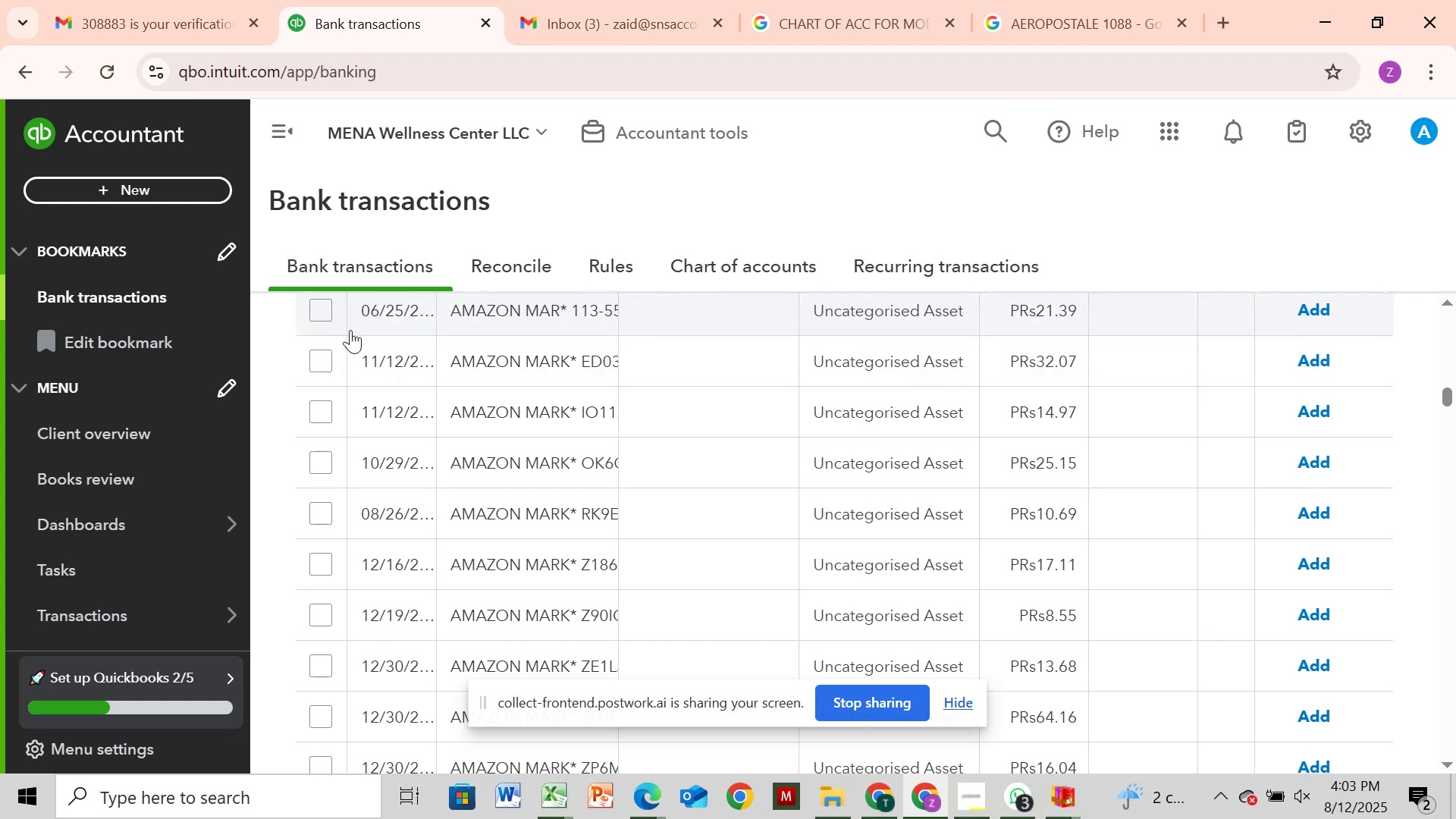 
scroll: coordinate [679, 311], scroll_direction: up, amount: 28.0
 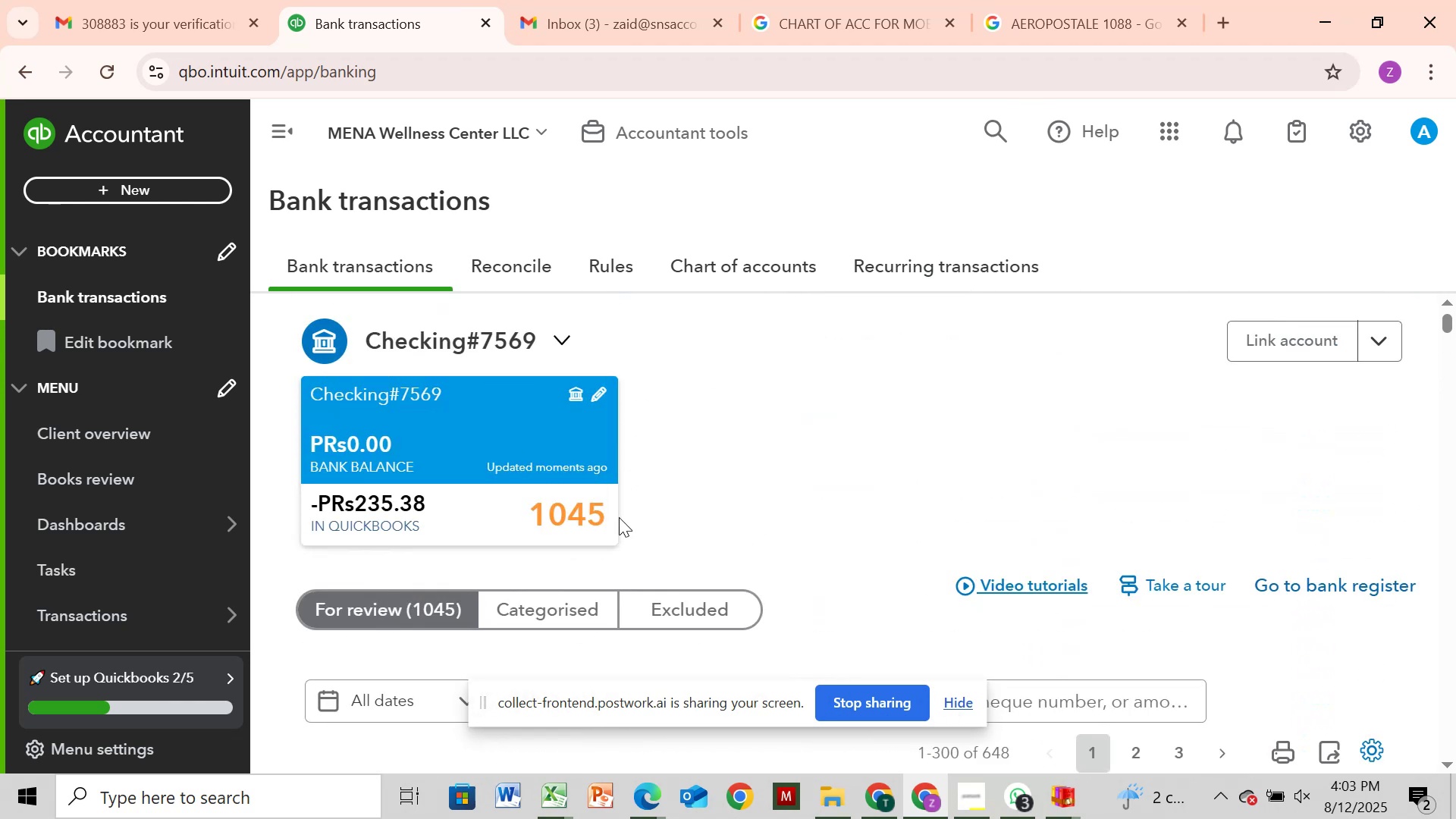 
scroll: coordinate [660, 493], scroll_direction: down, amount: 2.0
 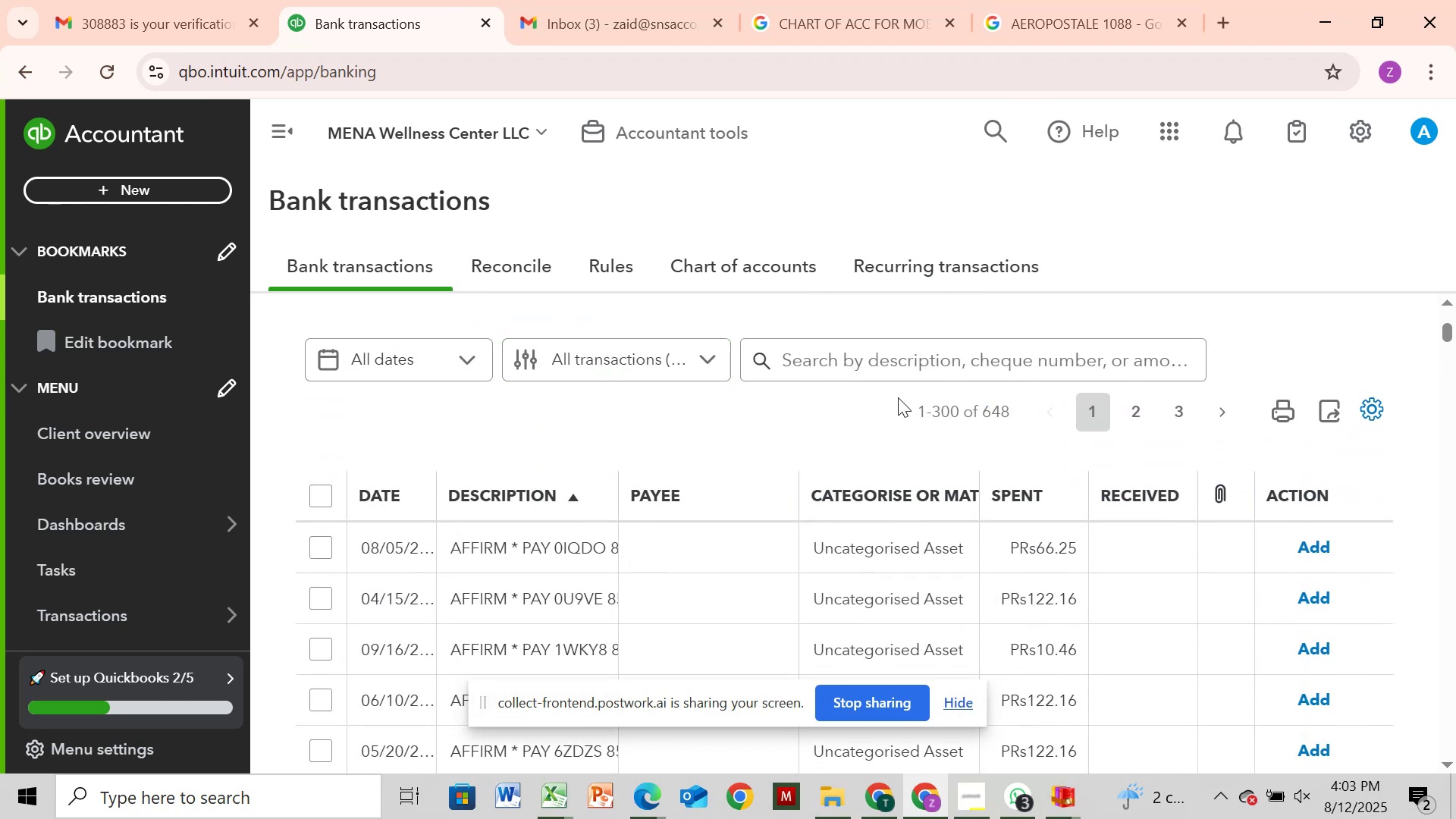 
left_click([897, 363])
 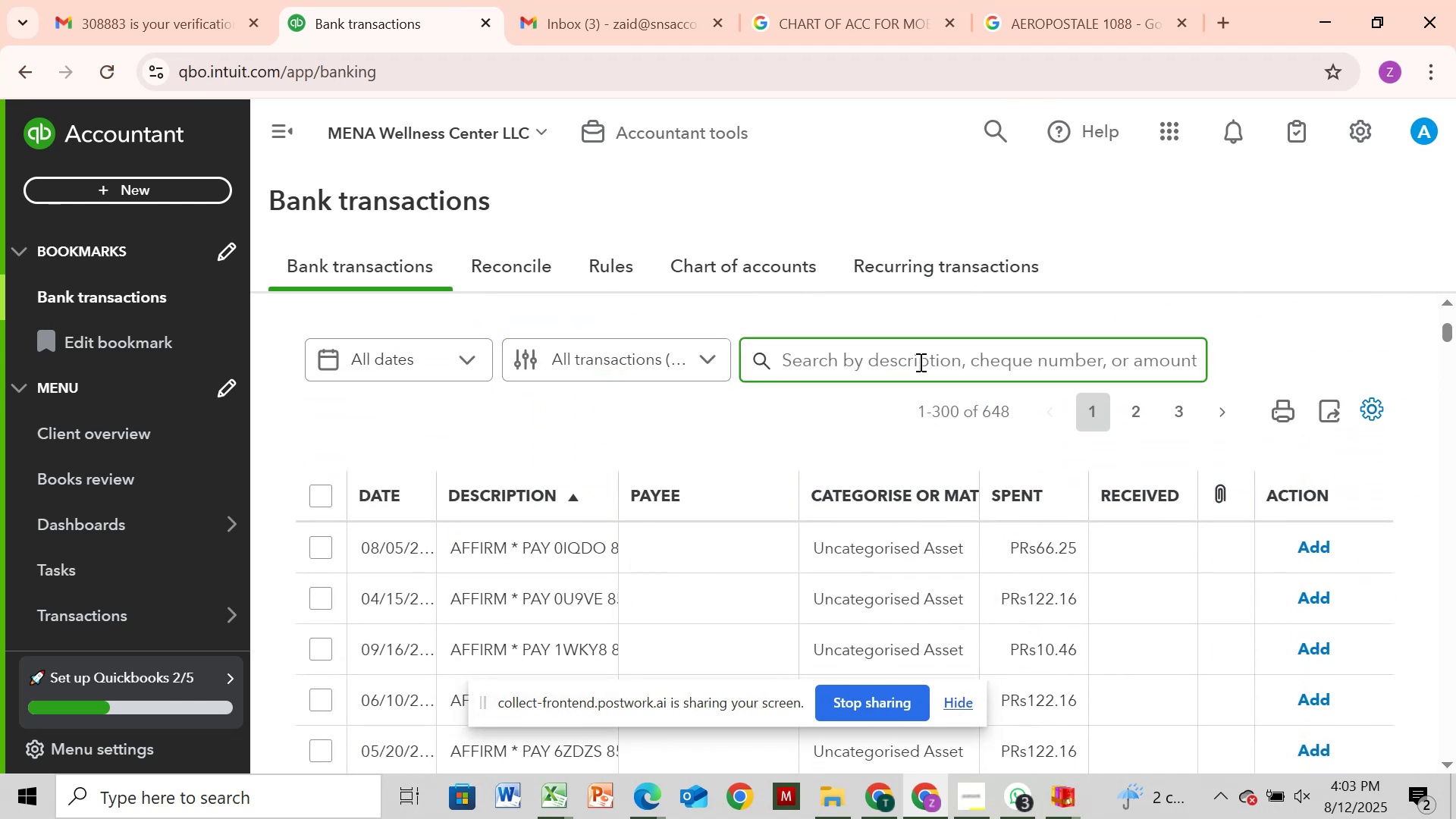 
type(amazon mrk)
 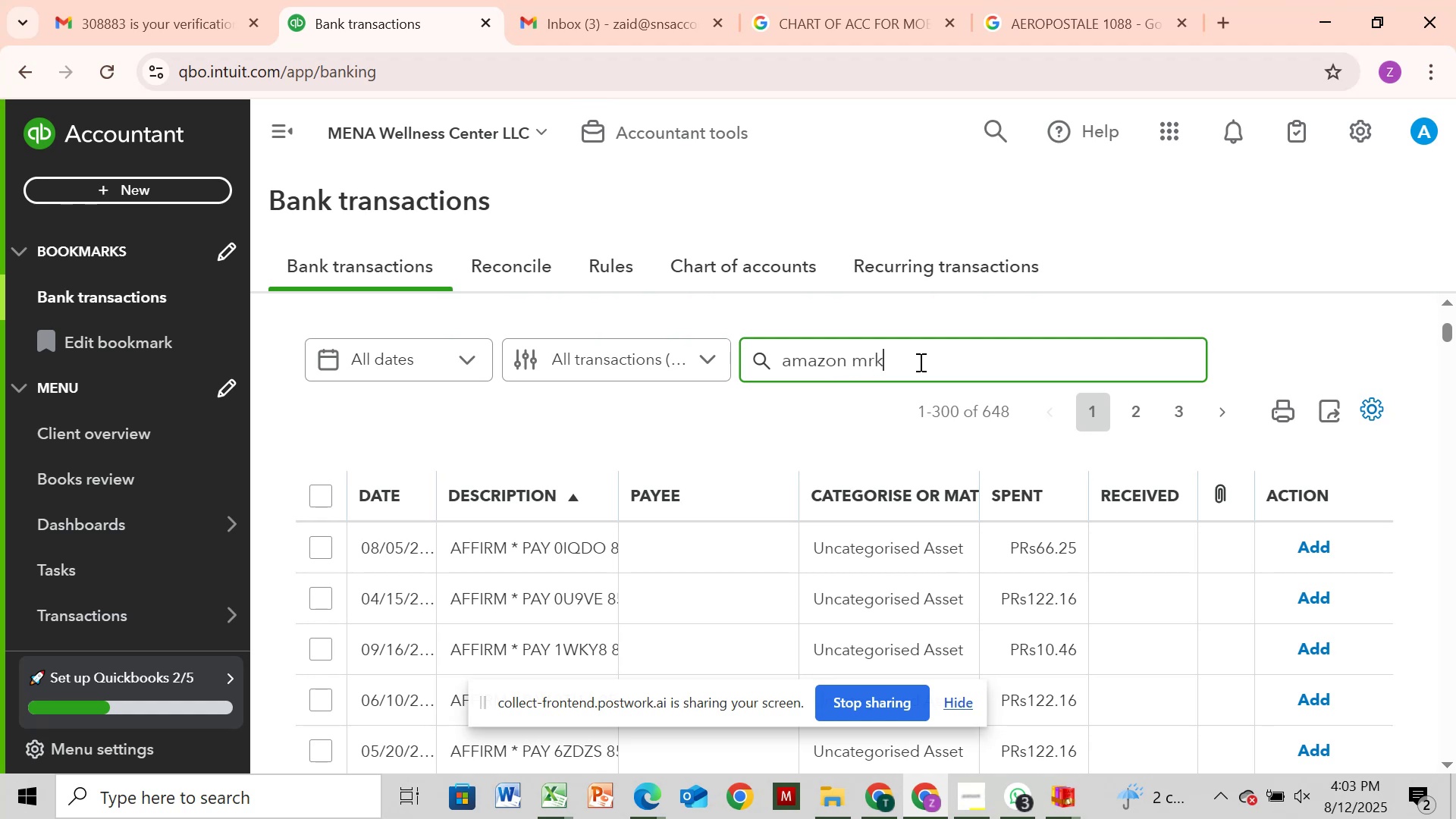 
key(Enter)
 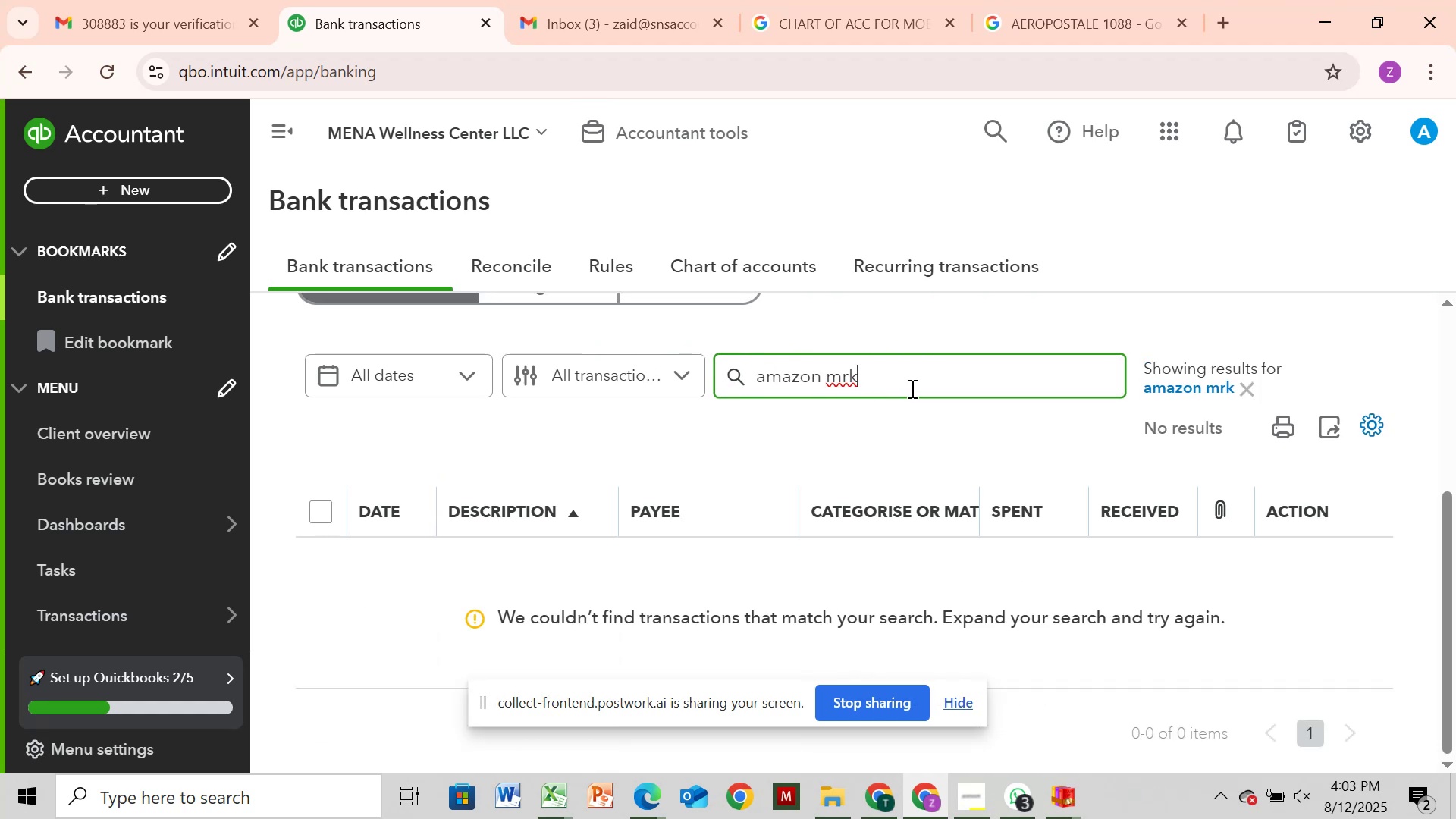 
wait(6.74)
 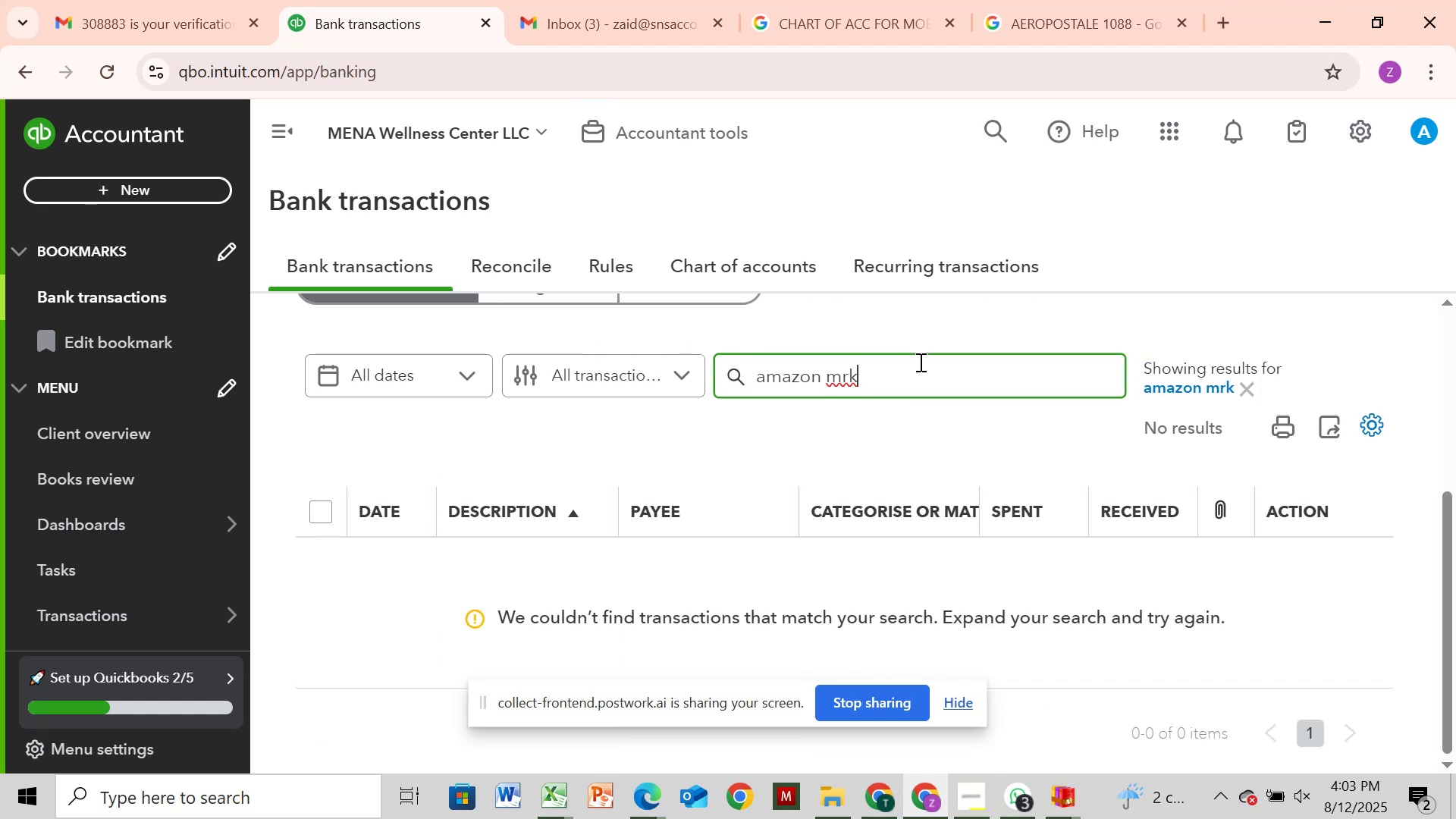 
key(Backspace)
 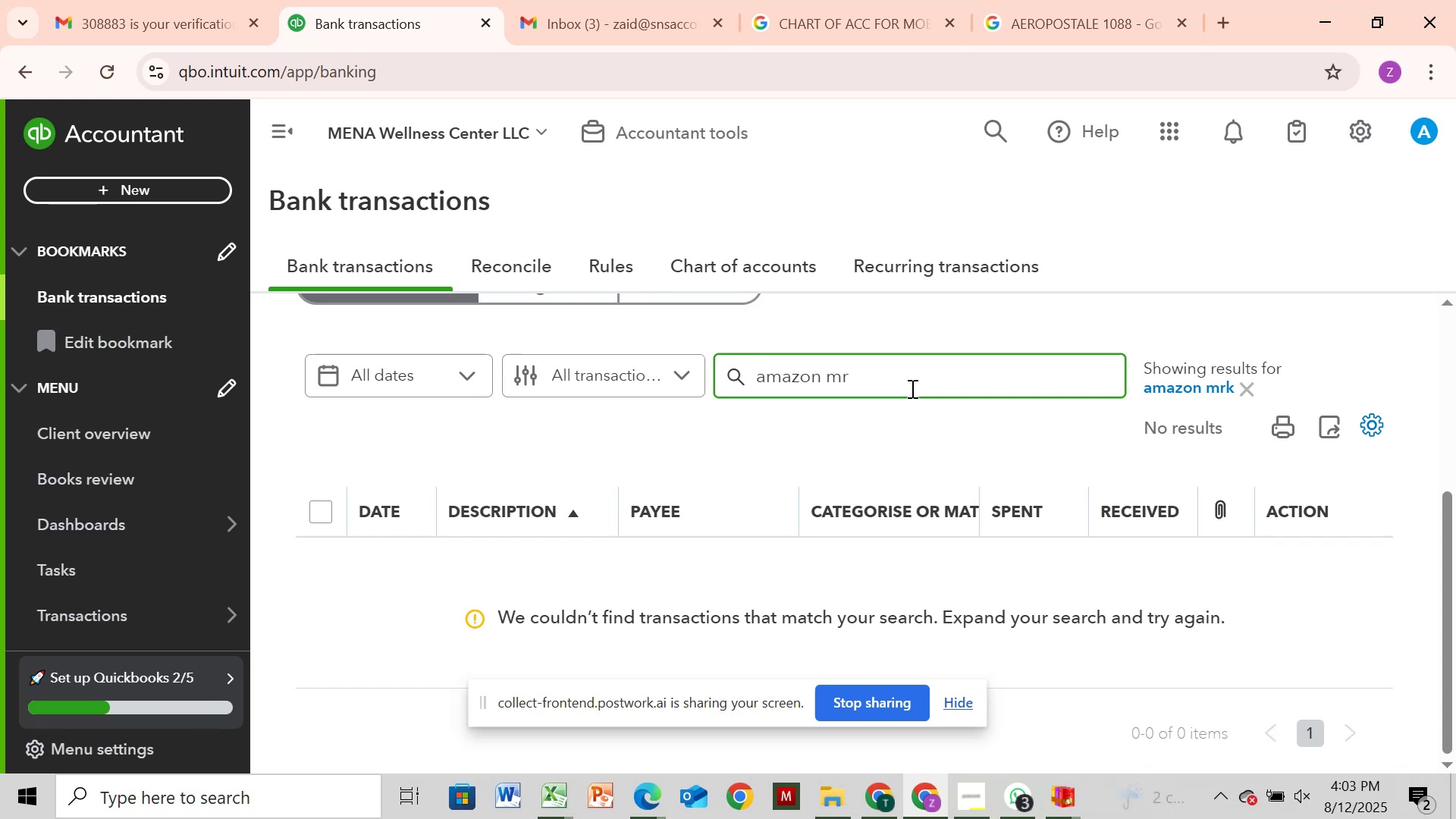 
key(Backspace)
 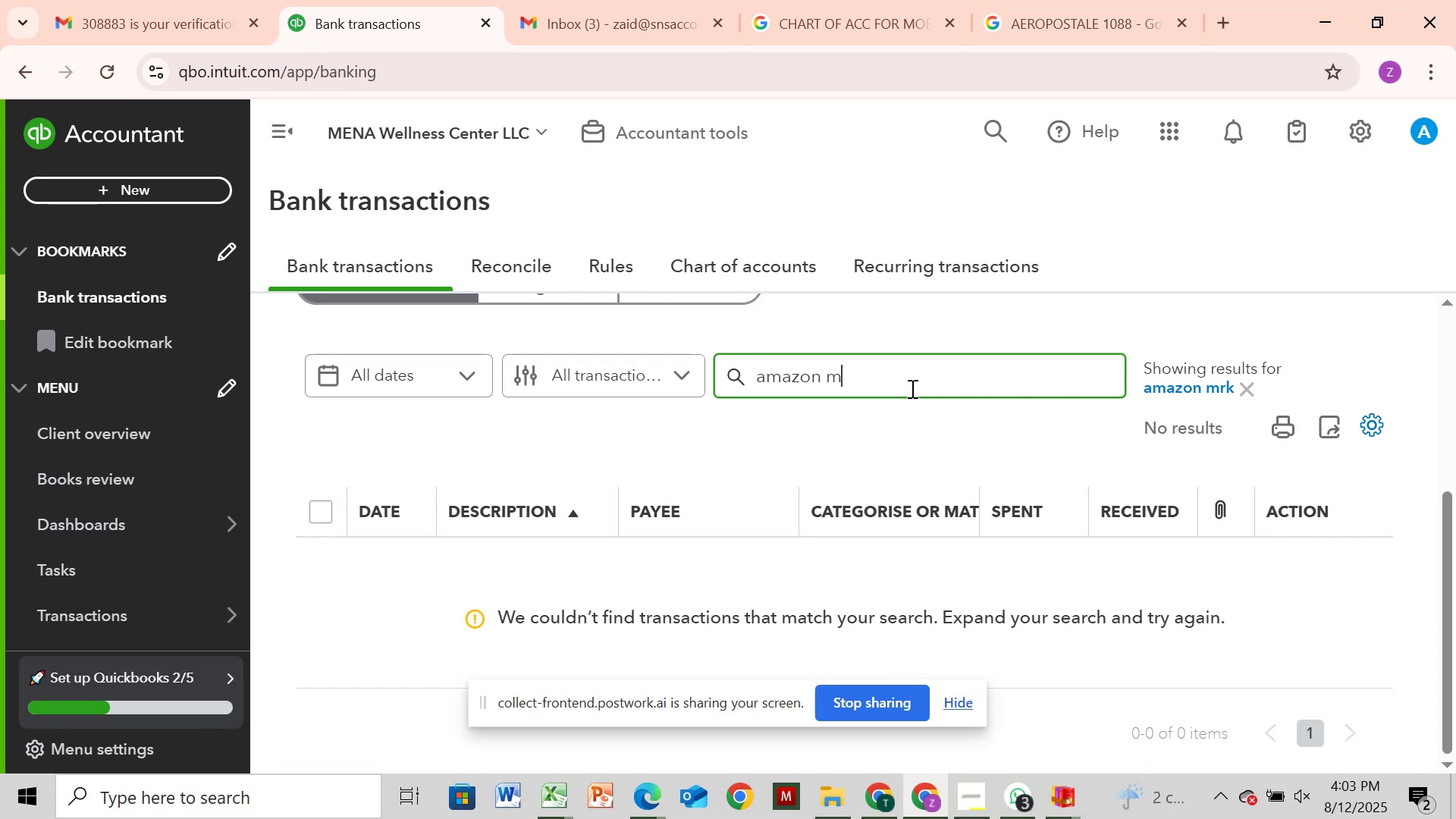 
key(Backspace)
 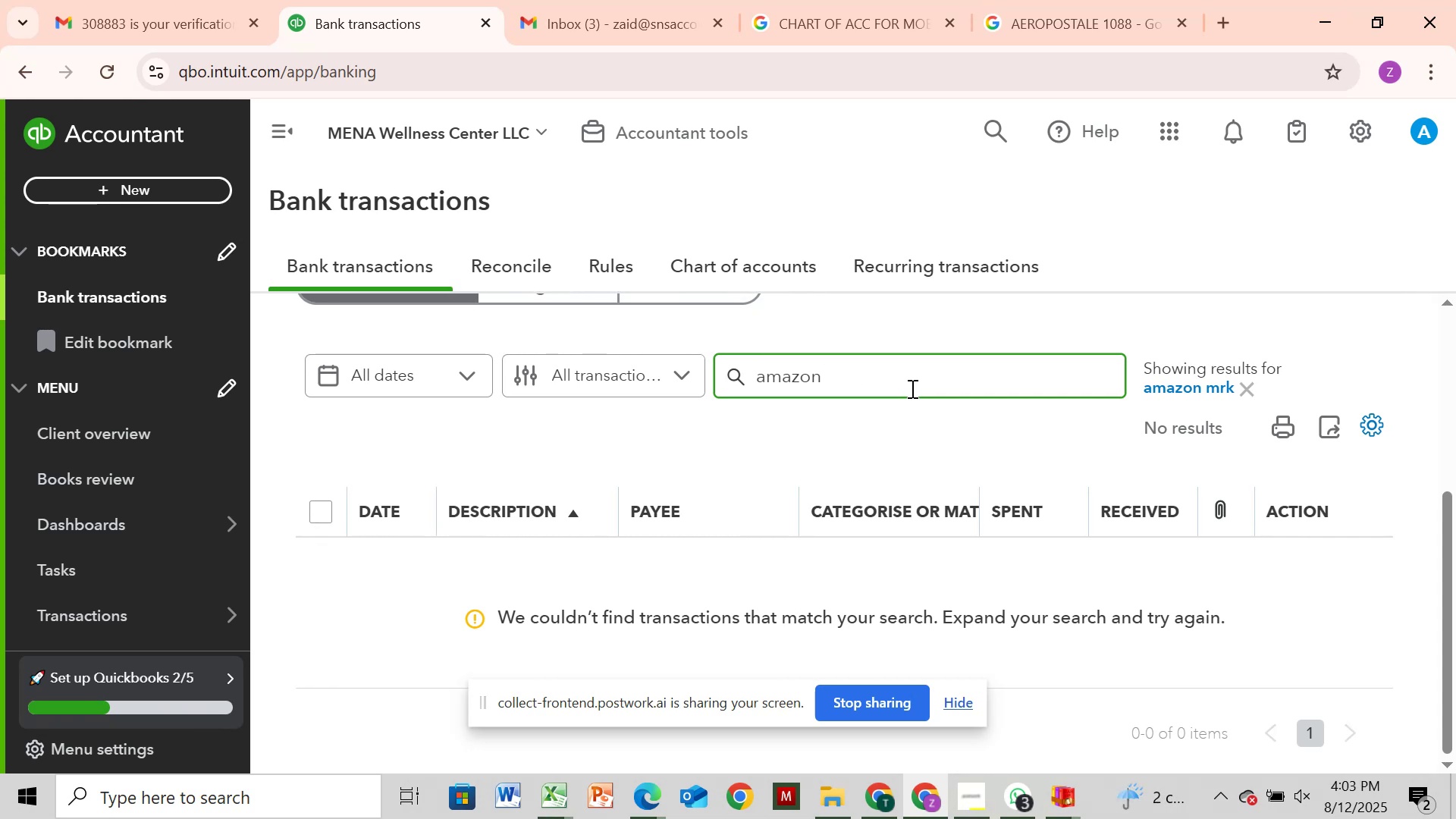 
key(M)
 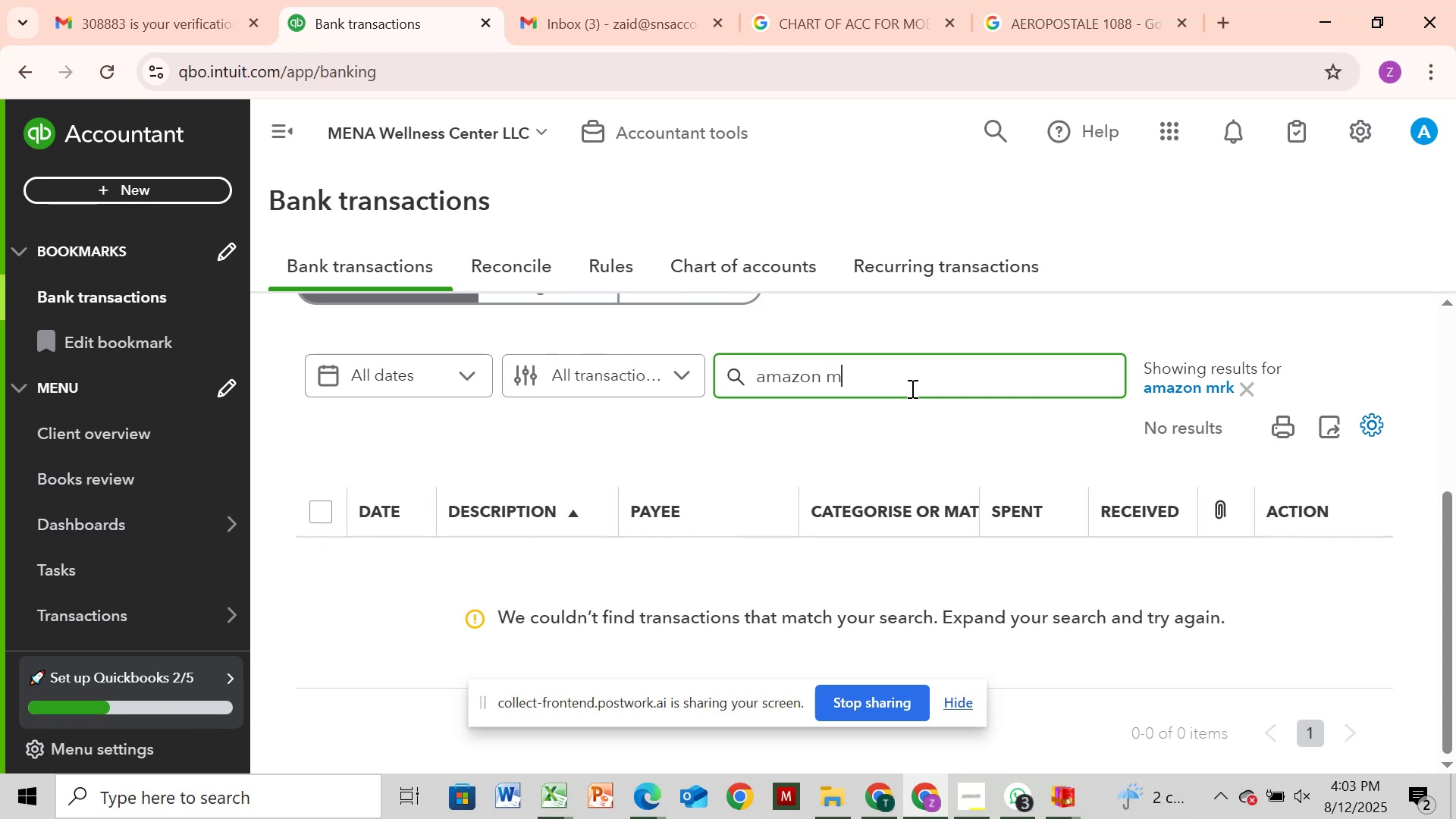 
key(Enter)
 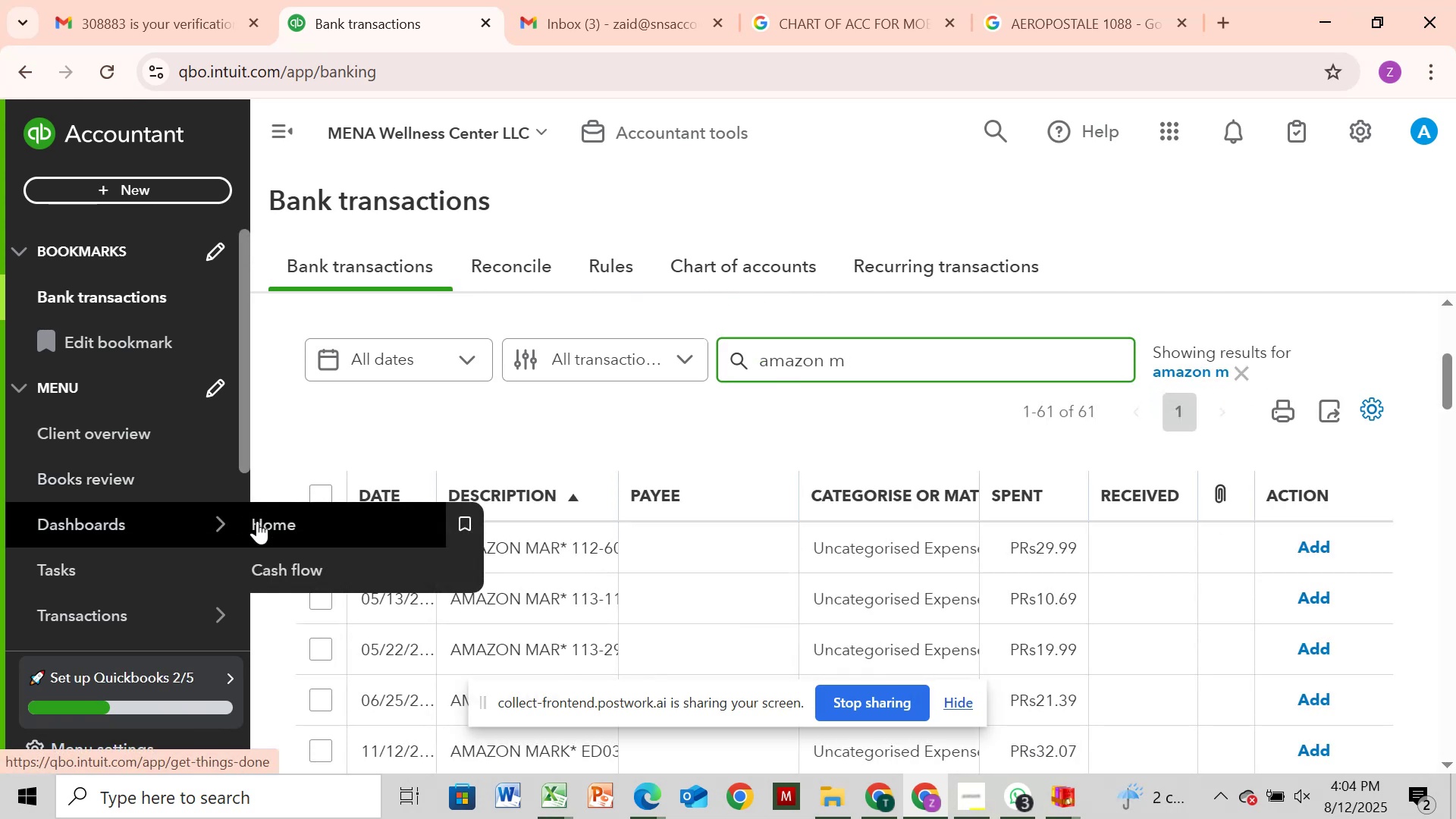 
scroll: coordinate [628, 585], scroll_direction: down, amount: 2.0
 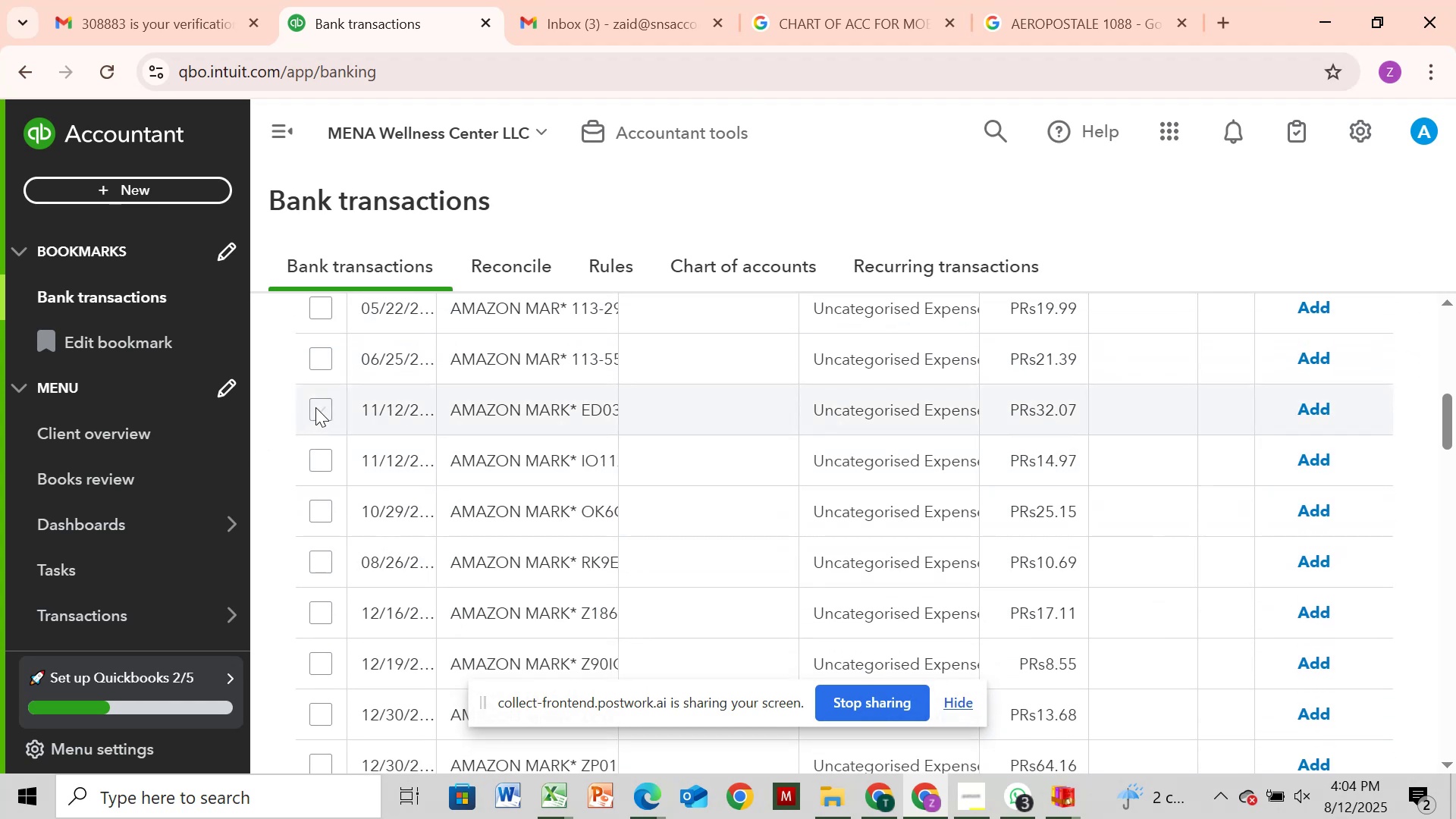 
left_click([315, 407])
 